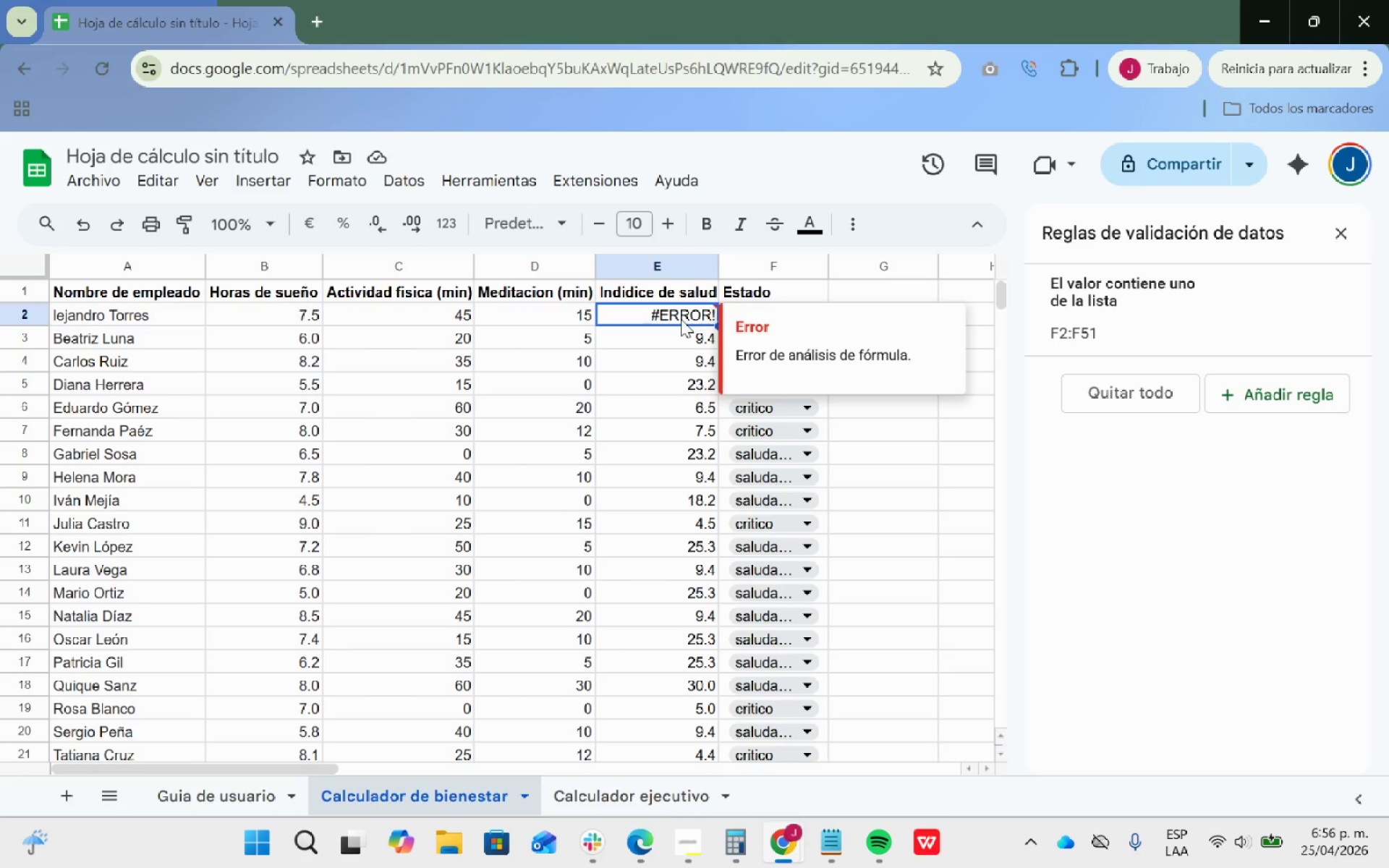 
left_click_drag(start_coordinate=[681, 319], to_coordinate=[686, 315])
 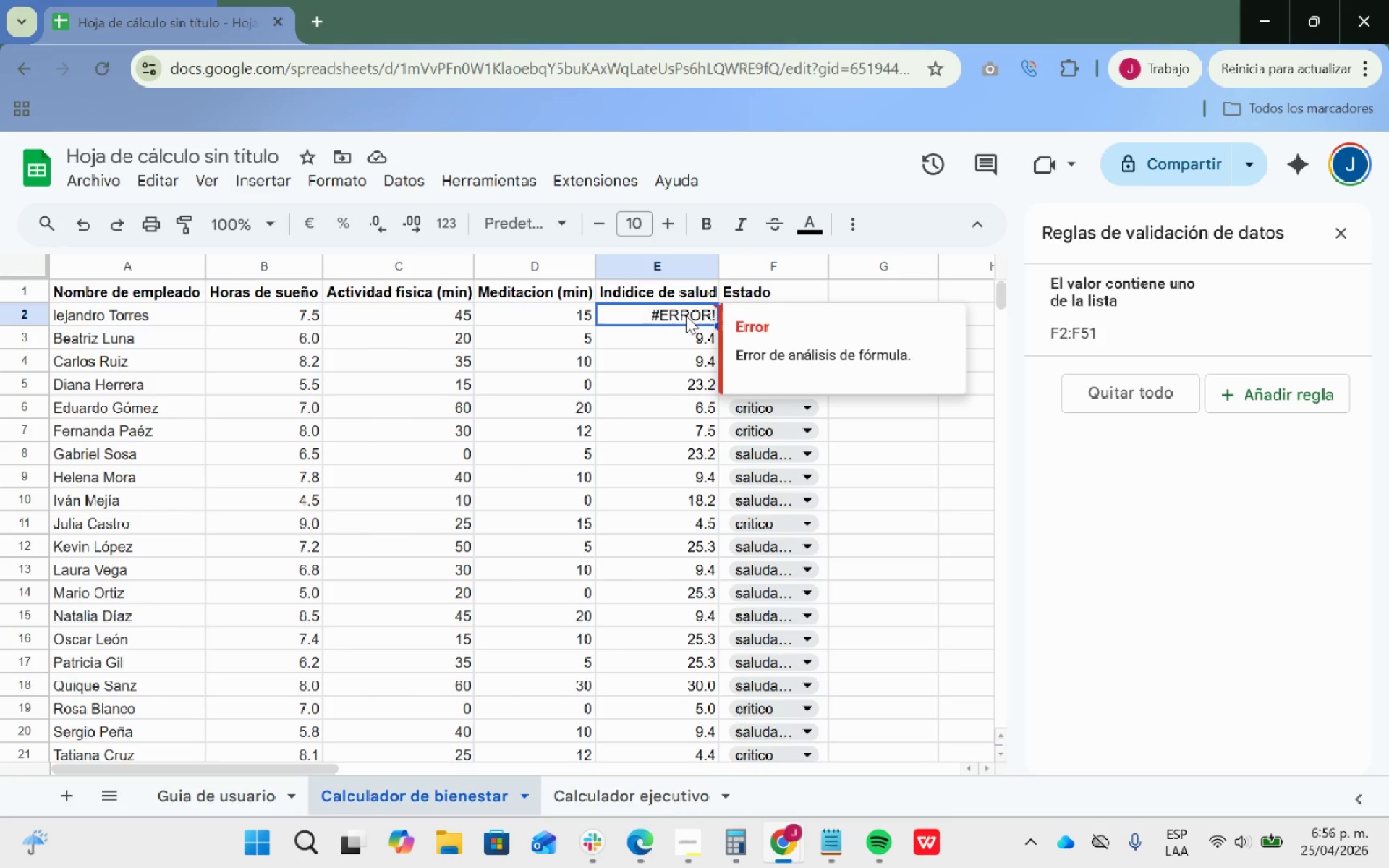 
double_click([686, 315])
 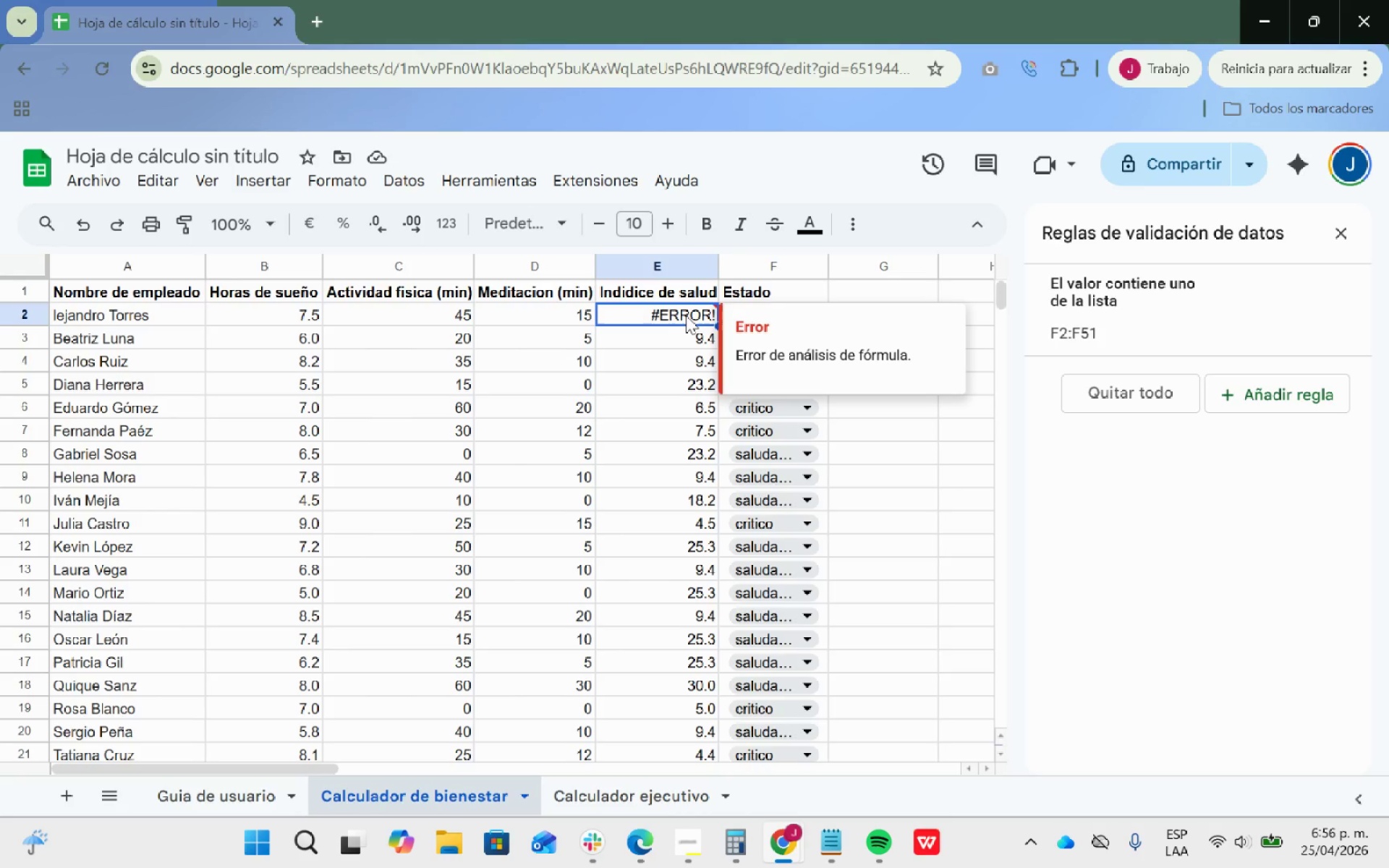 
triple_click([686, 315])
 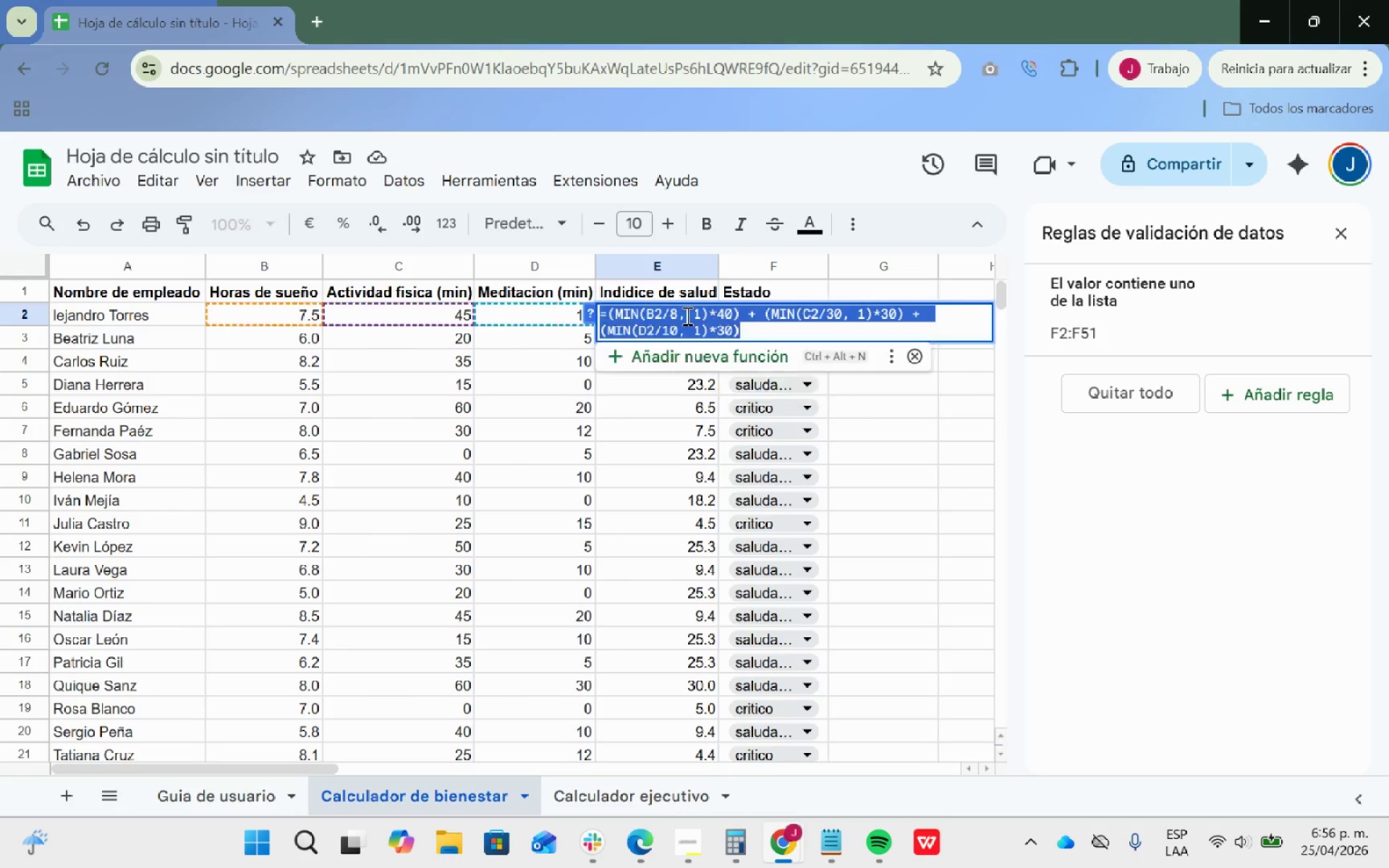 
triple_click([686, 315])
 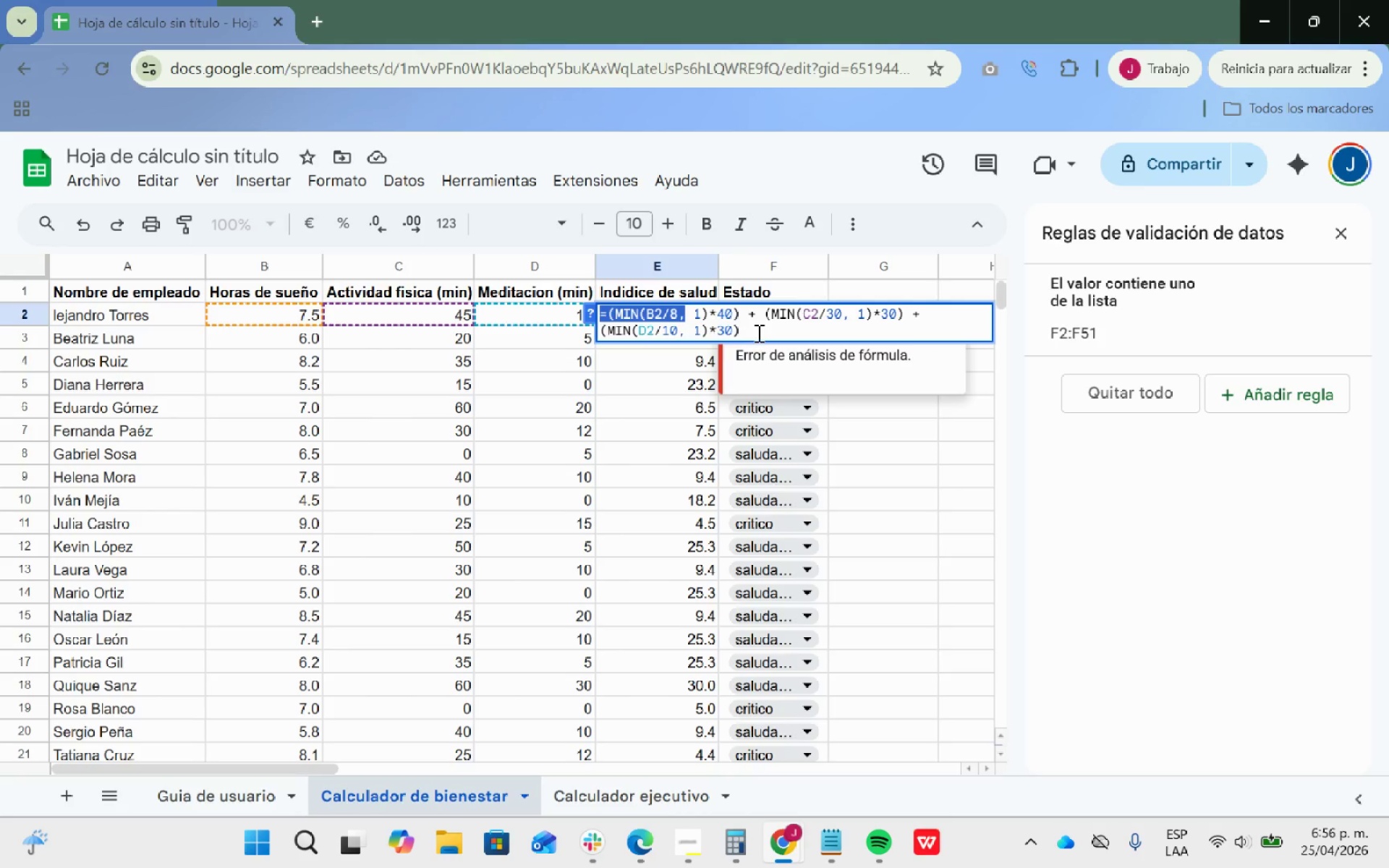 
left_click_drag(start_coordinate=[758, 333], to_coordinate=[592, 313])
 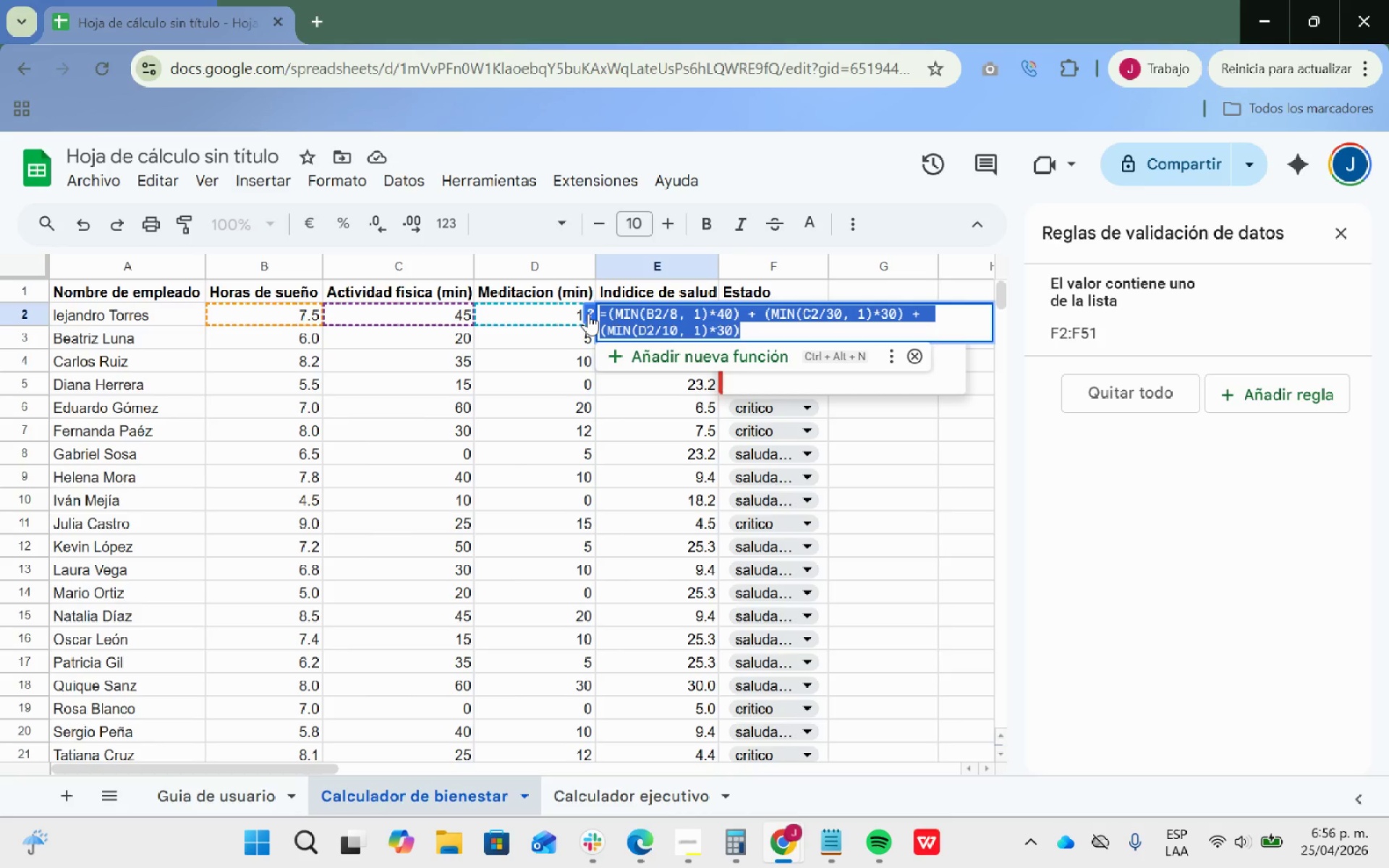 
key(Control+V)
 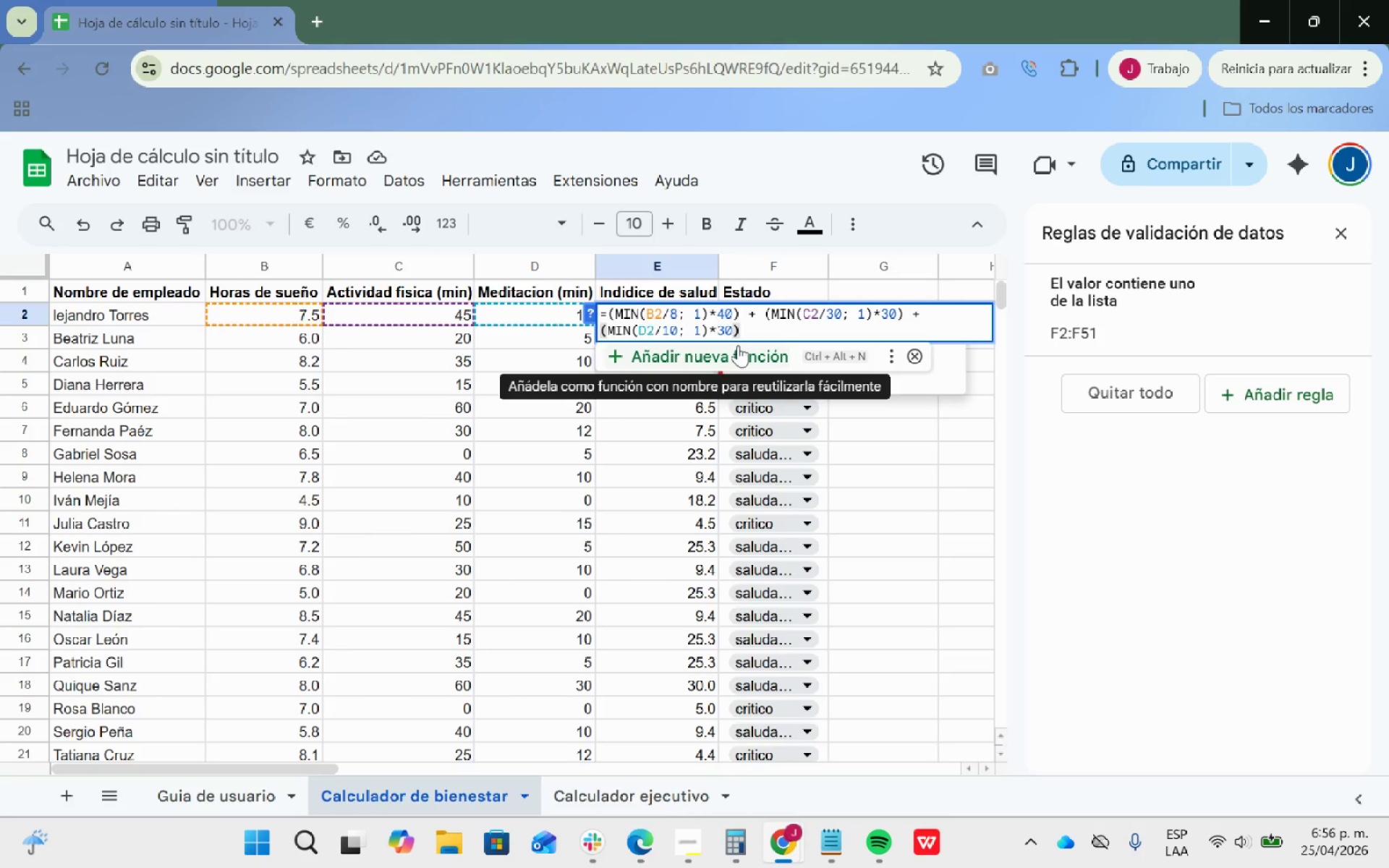 
key(Enter)
 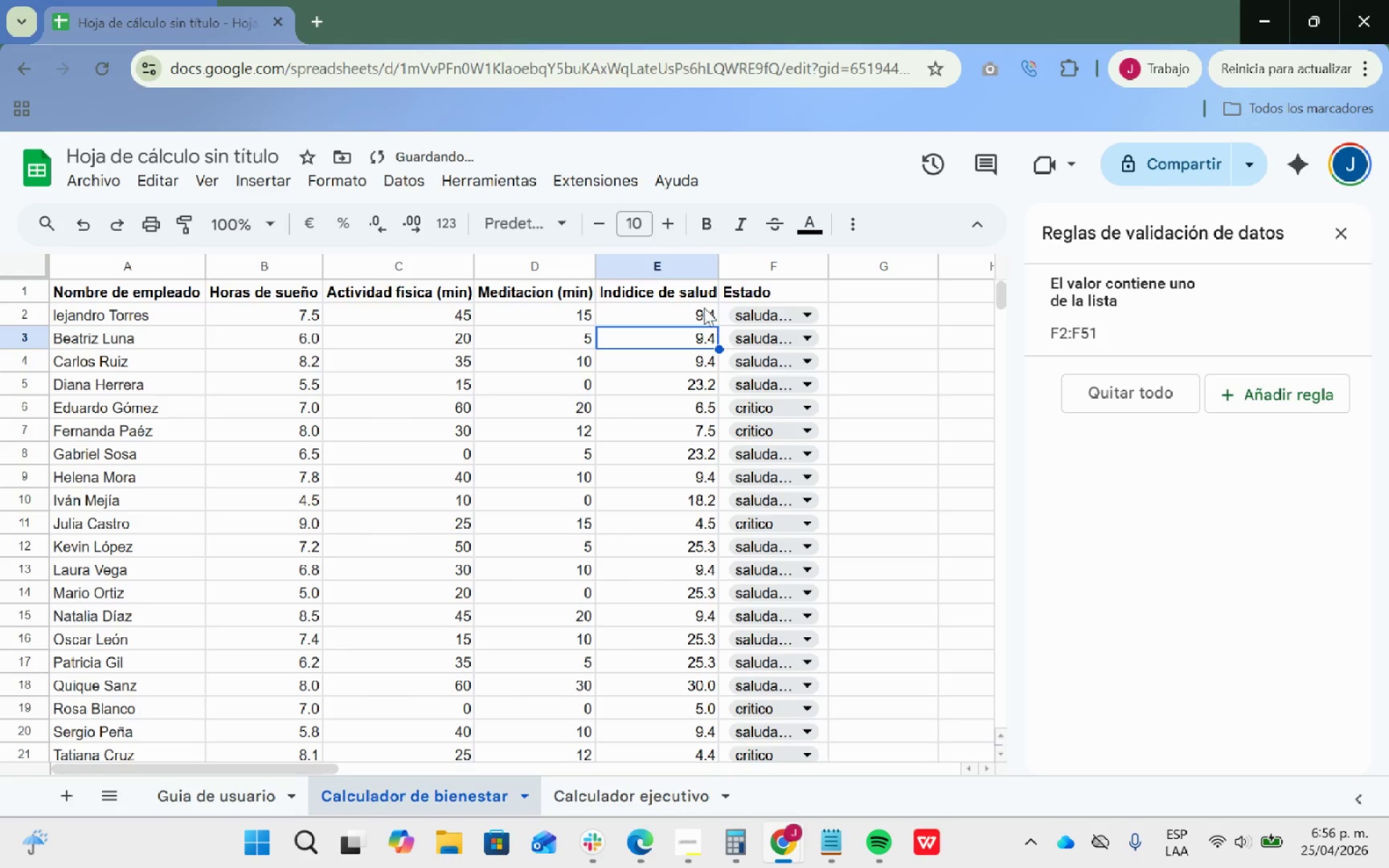 
left_click([702, 309])
 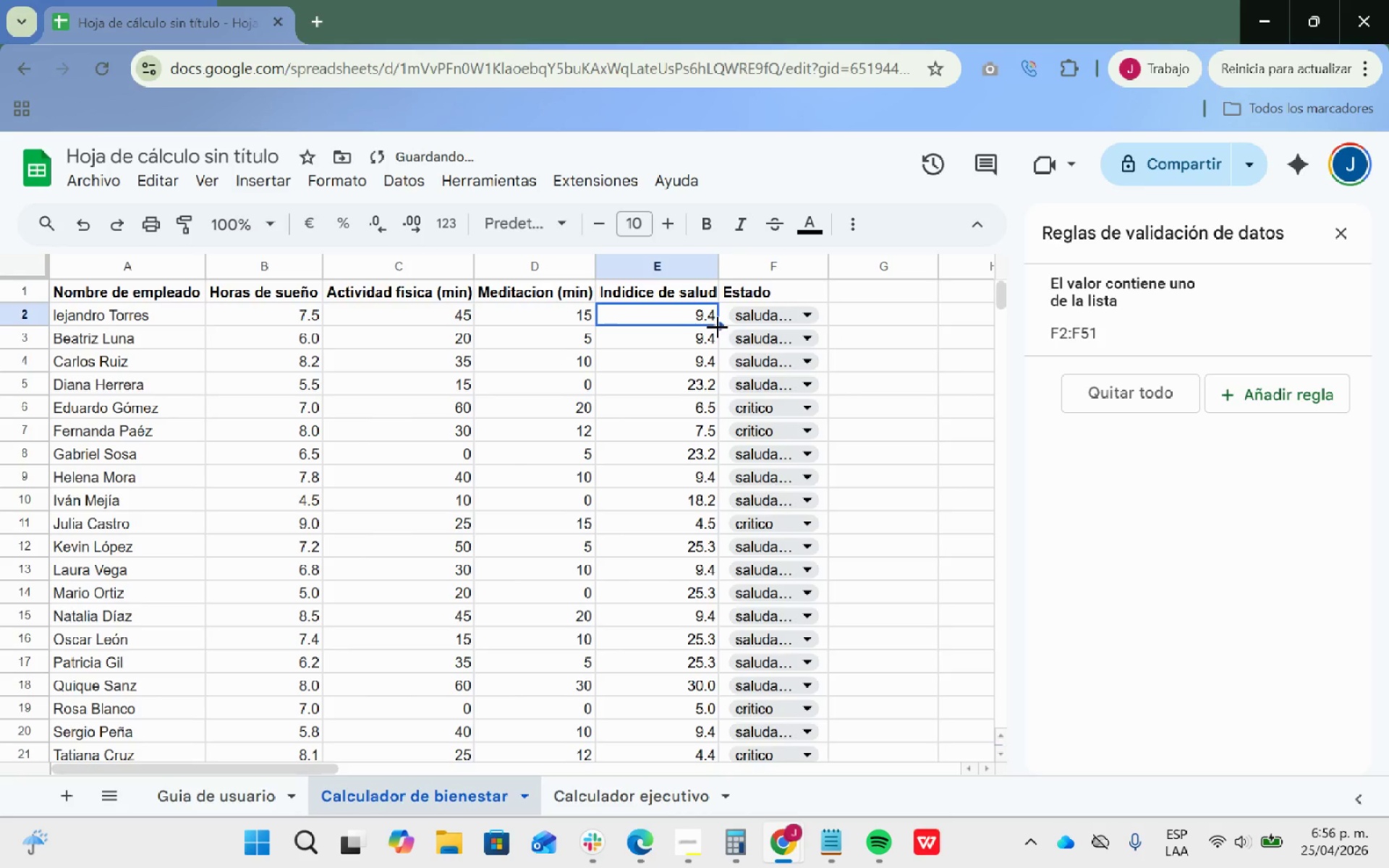 
left_click_drag(start_coordinate=[717, 326], to_coordinate=[726, 559])
 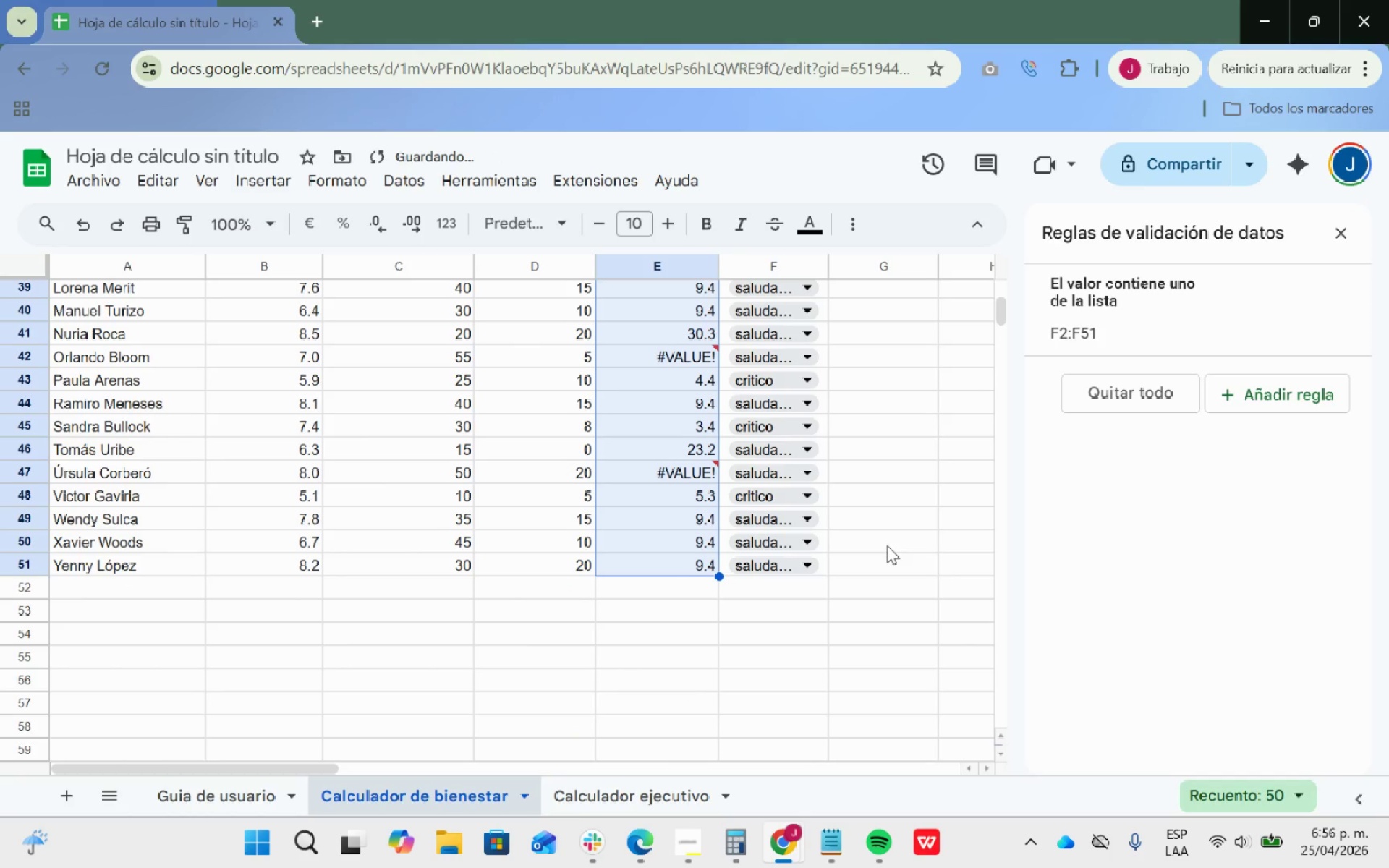 
left_click_drag(start_coordinate=[972, 500], to_coordinate=[975, 496])
 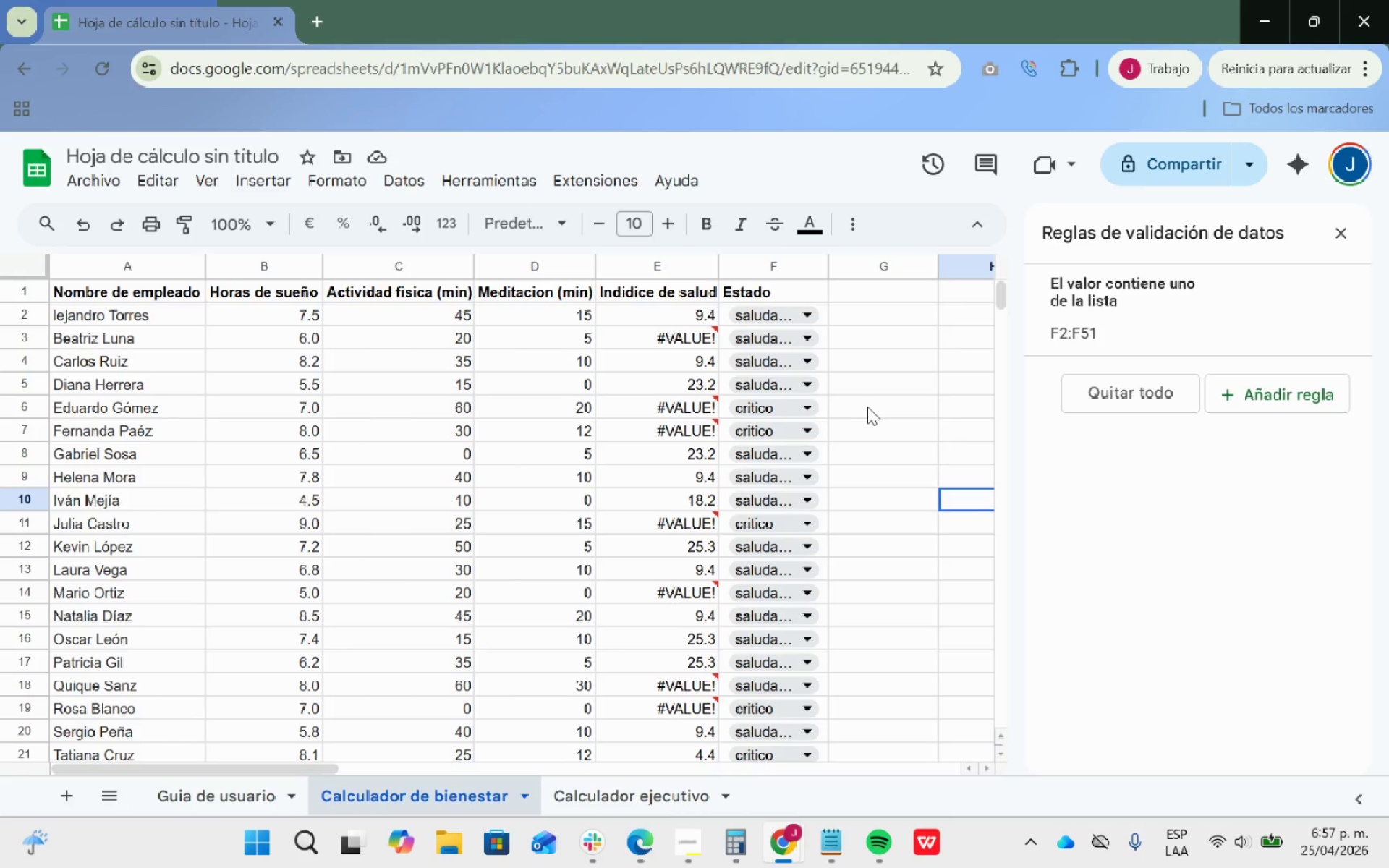 
scroll: coordinate [955, 552], scroll_direction: up, amount: 22.0
 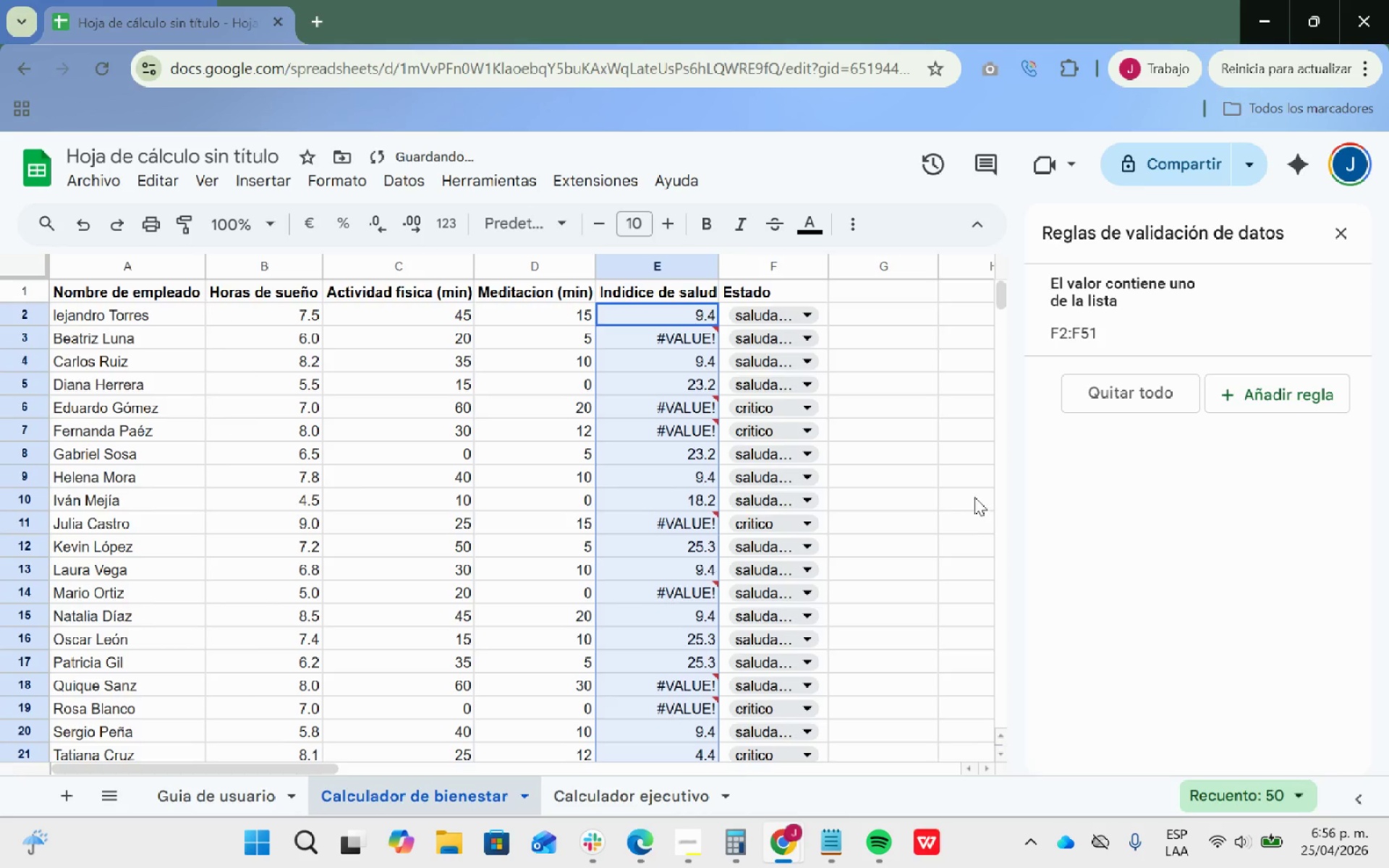 
wait(44.2)
 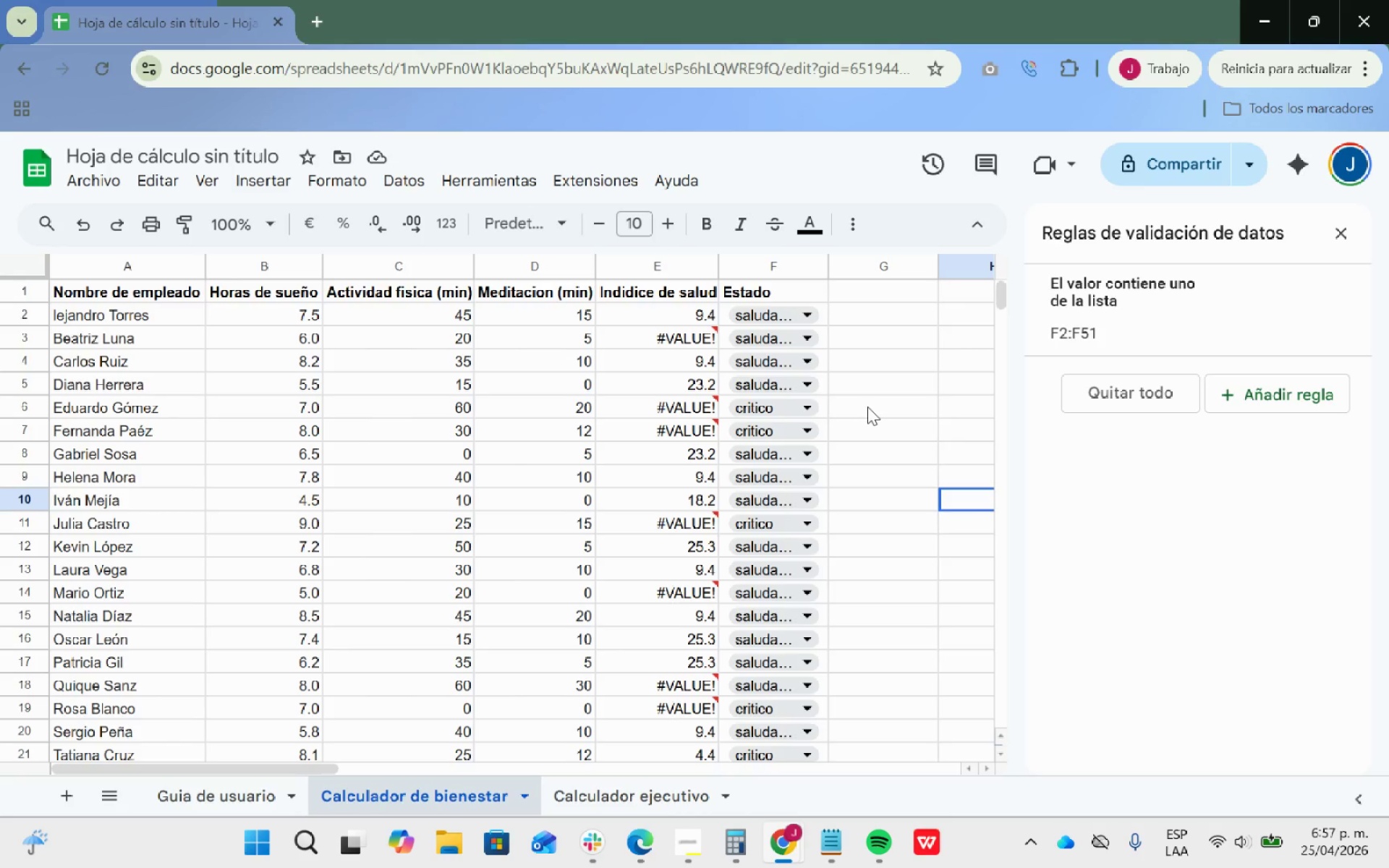 
left_click_drag(start_coordinate=[272, 272], to_coordinate=[556, 275])
 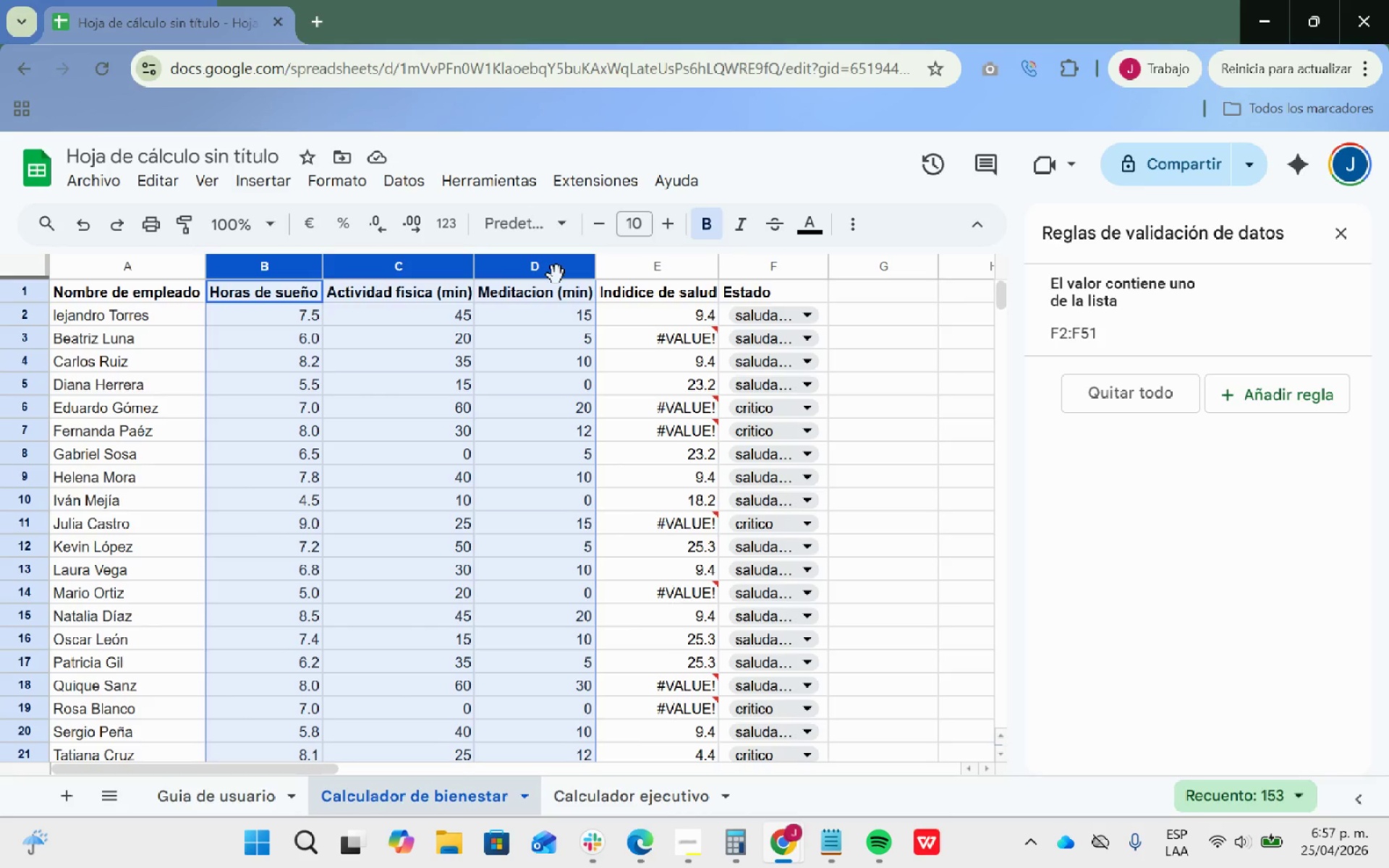 
wait(6.02)
 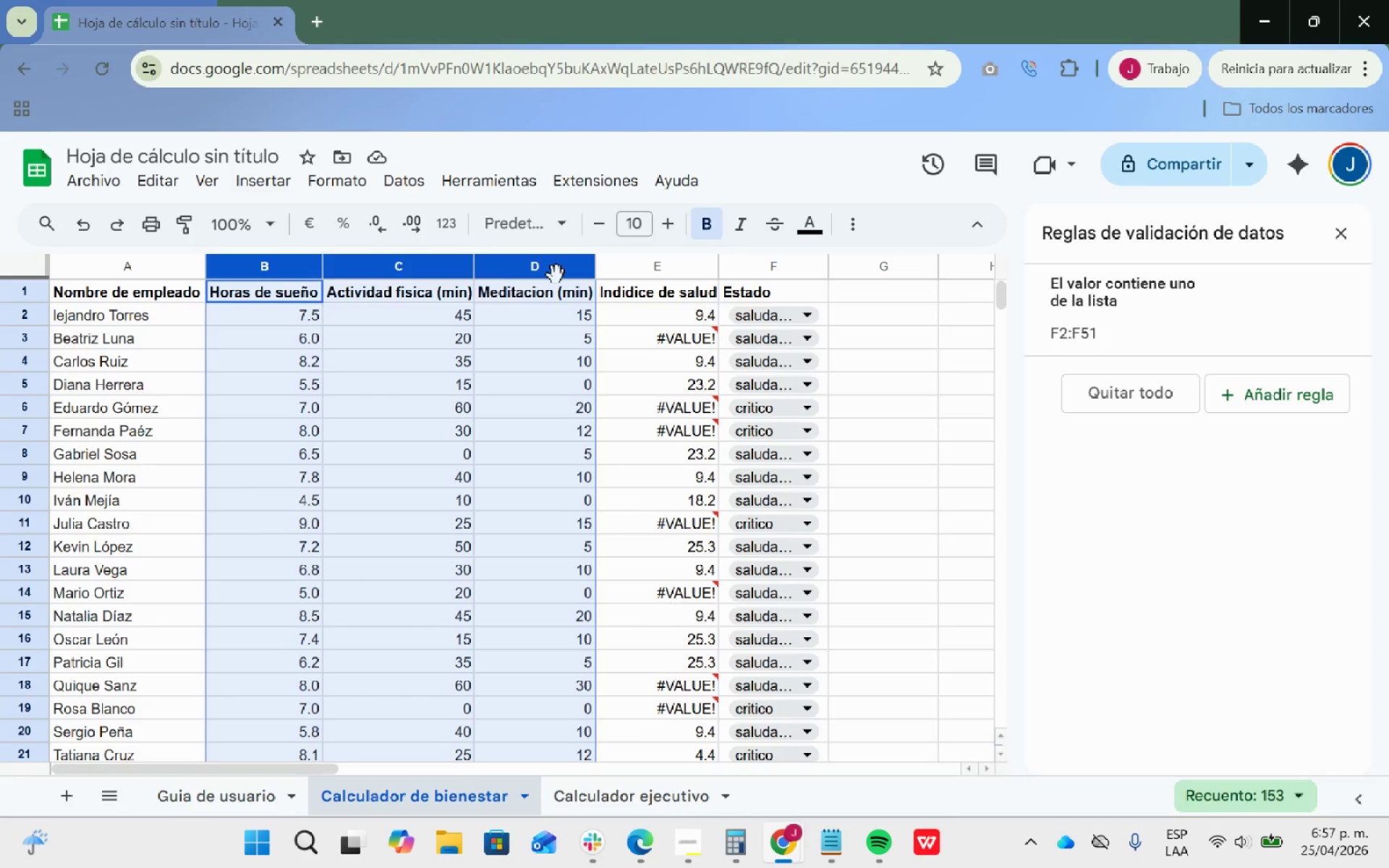 
key(Control+ControlLeft)
 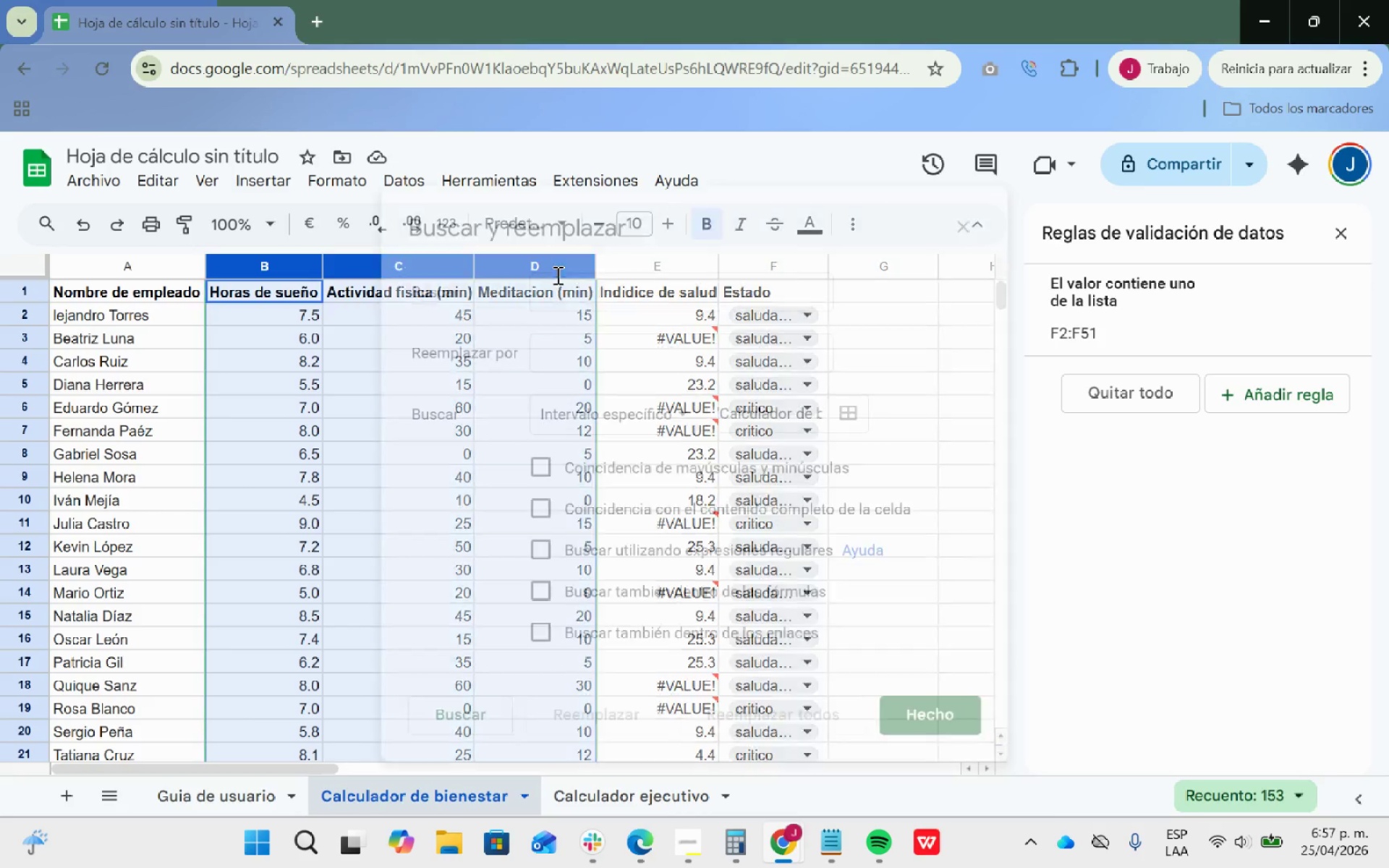 
key(Control+H)
 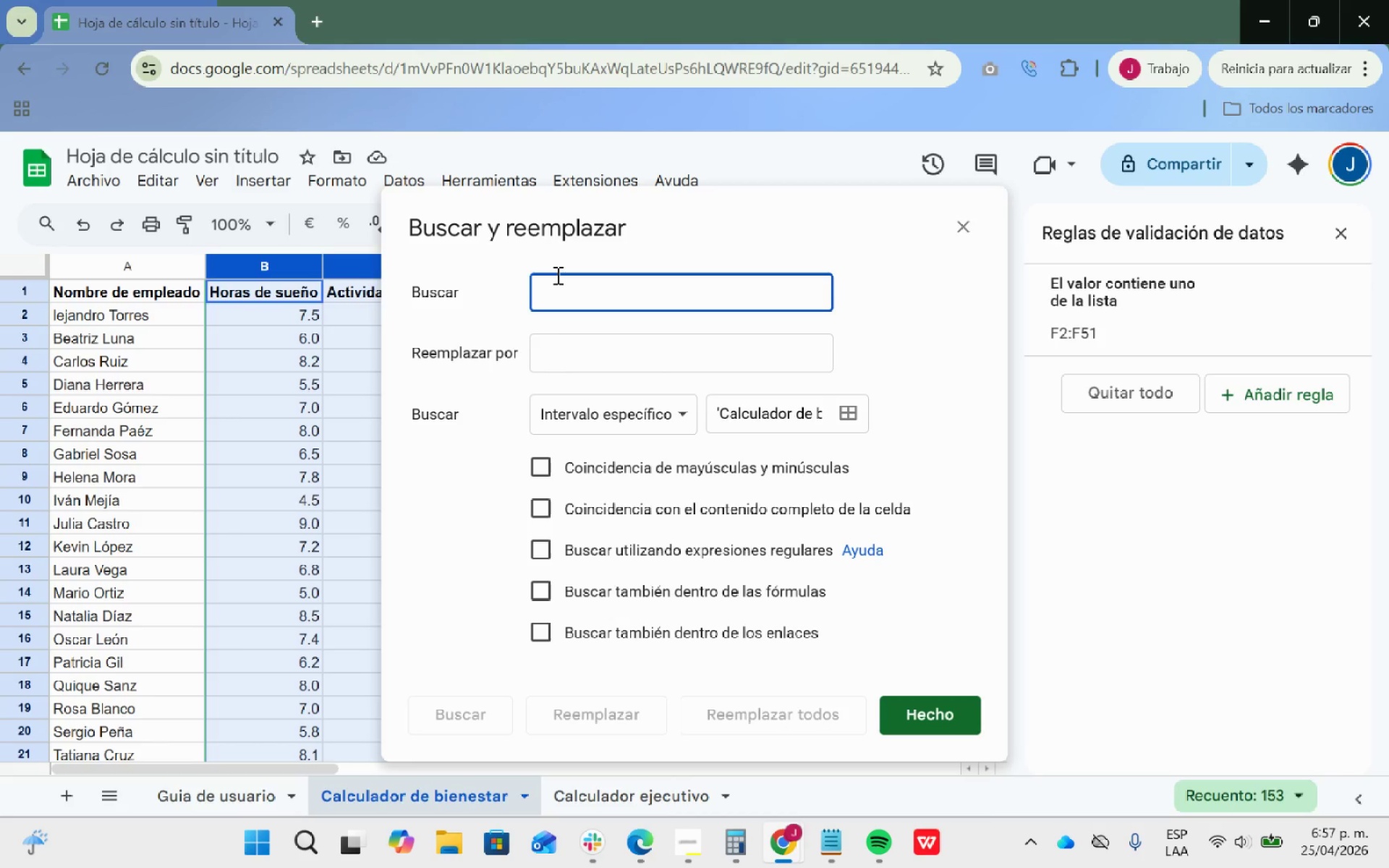 
wait(6.88)
 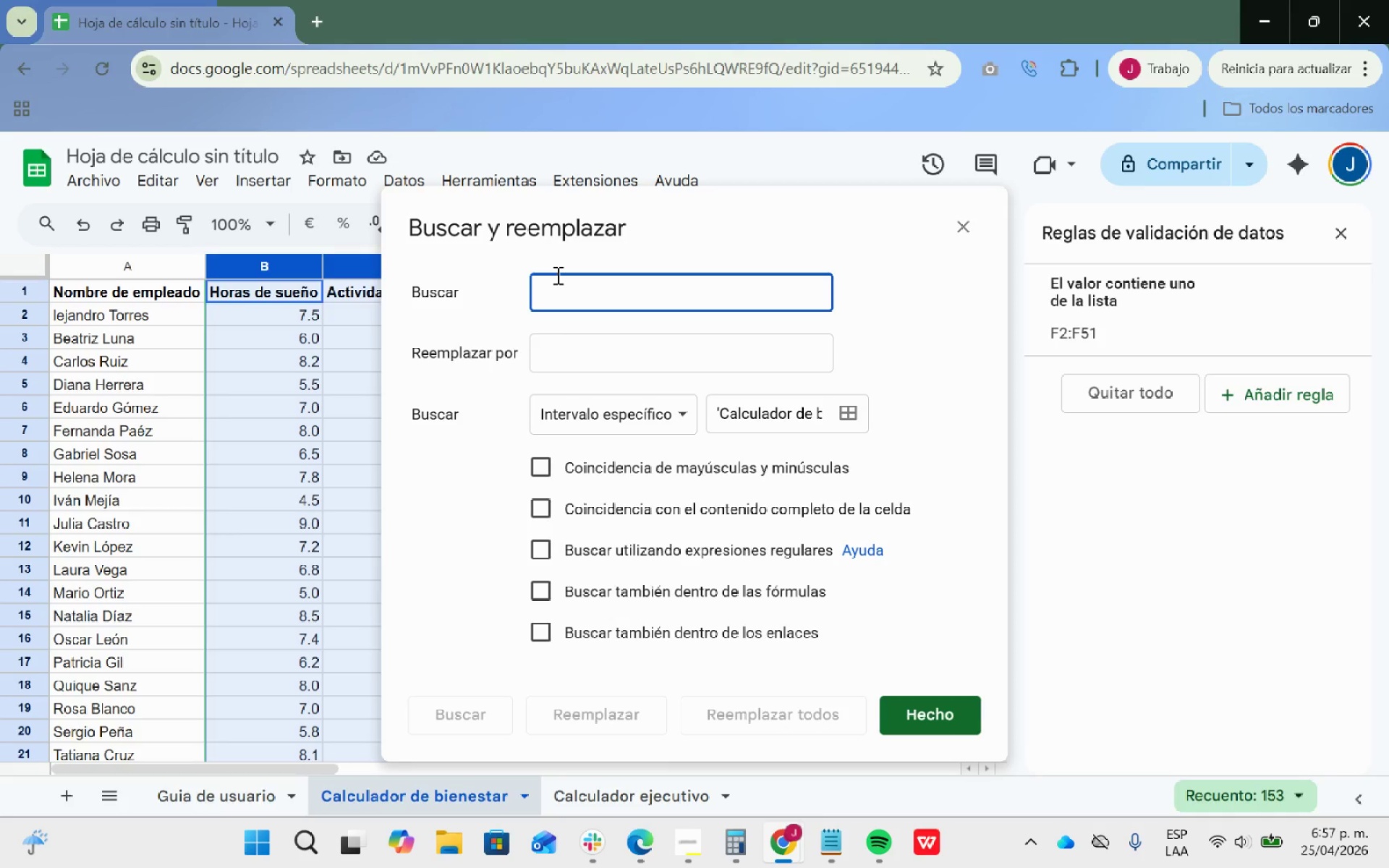 
key(Period)
 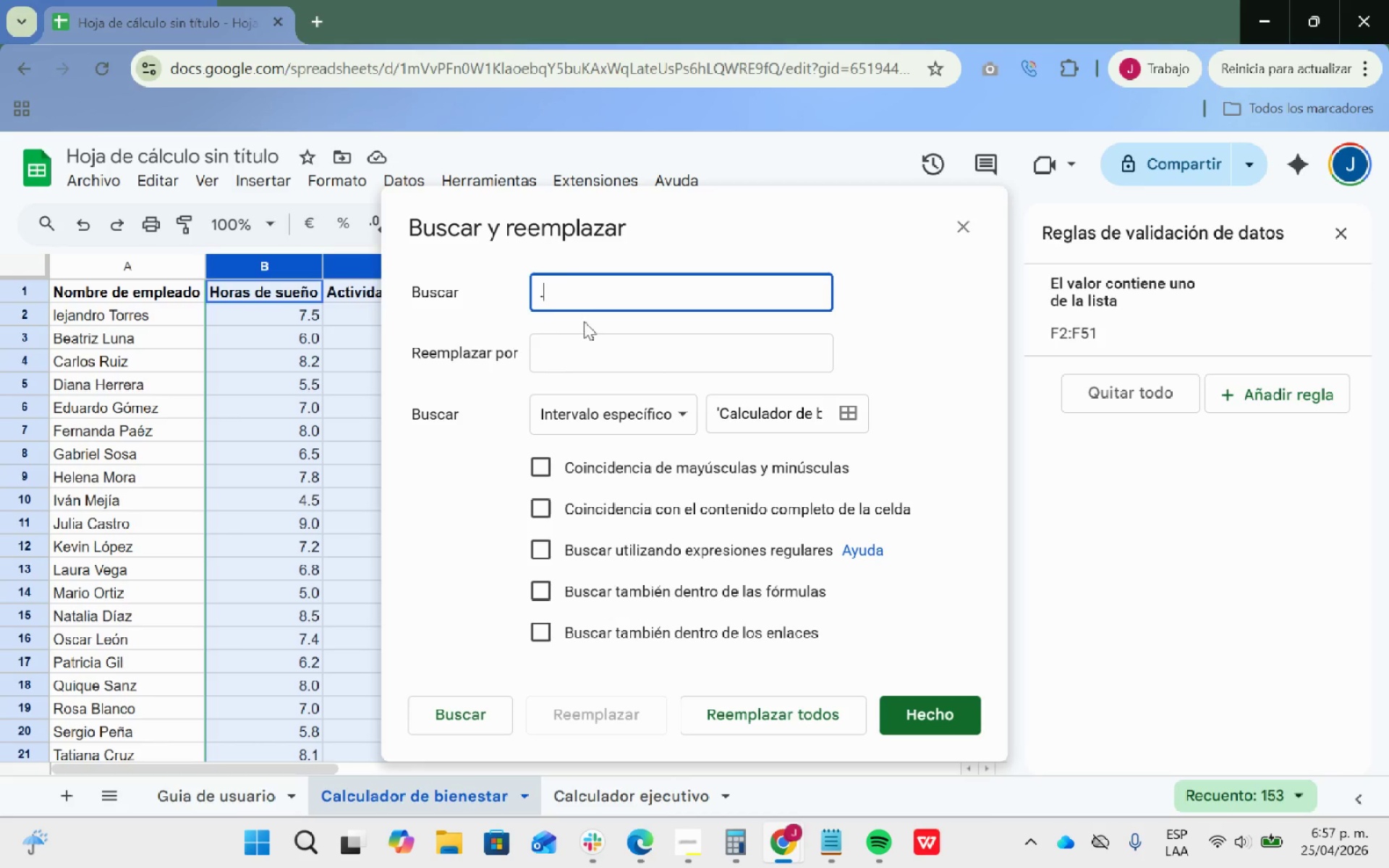 
left_click([590, 343])
 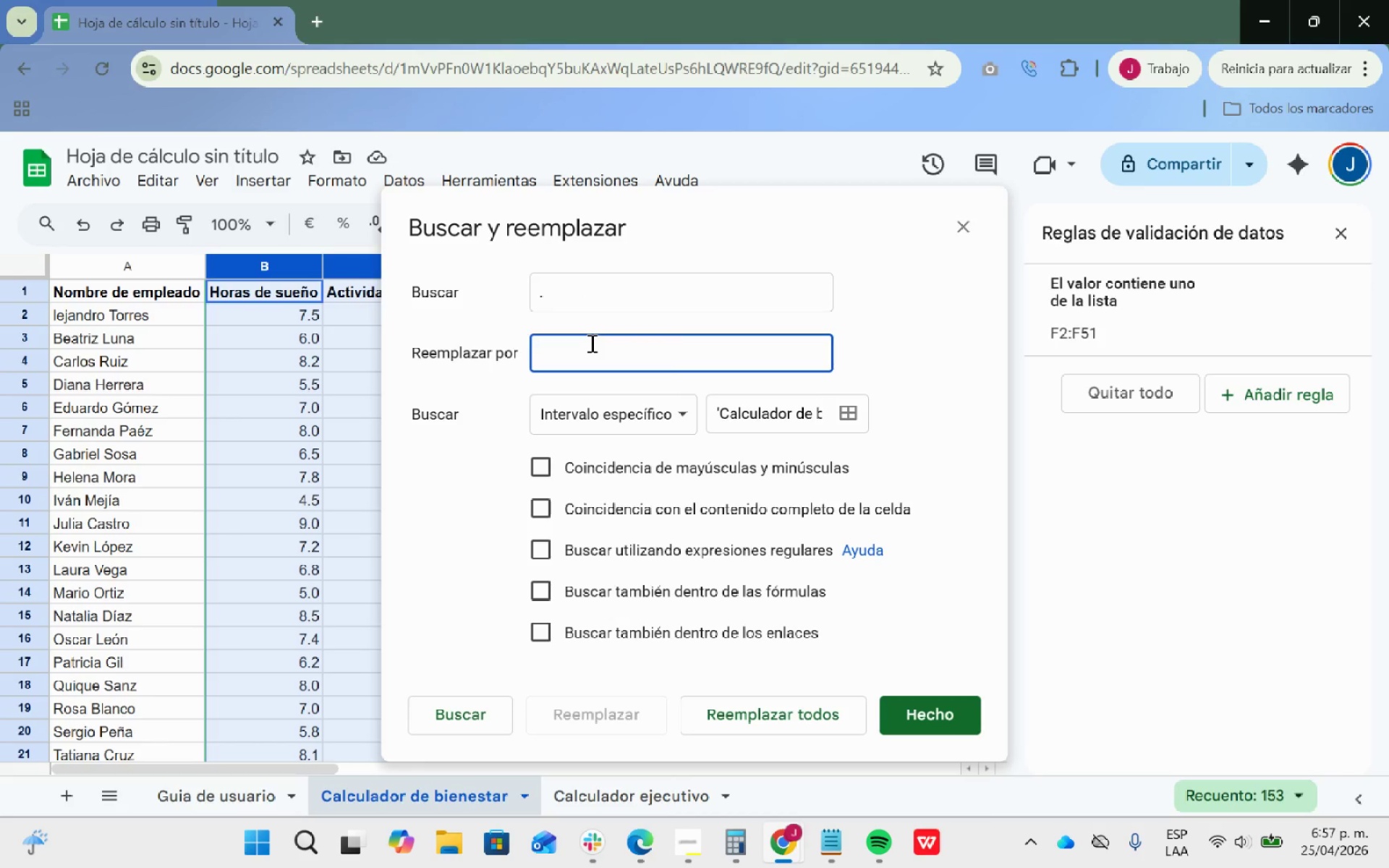 
key(Comma)
 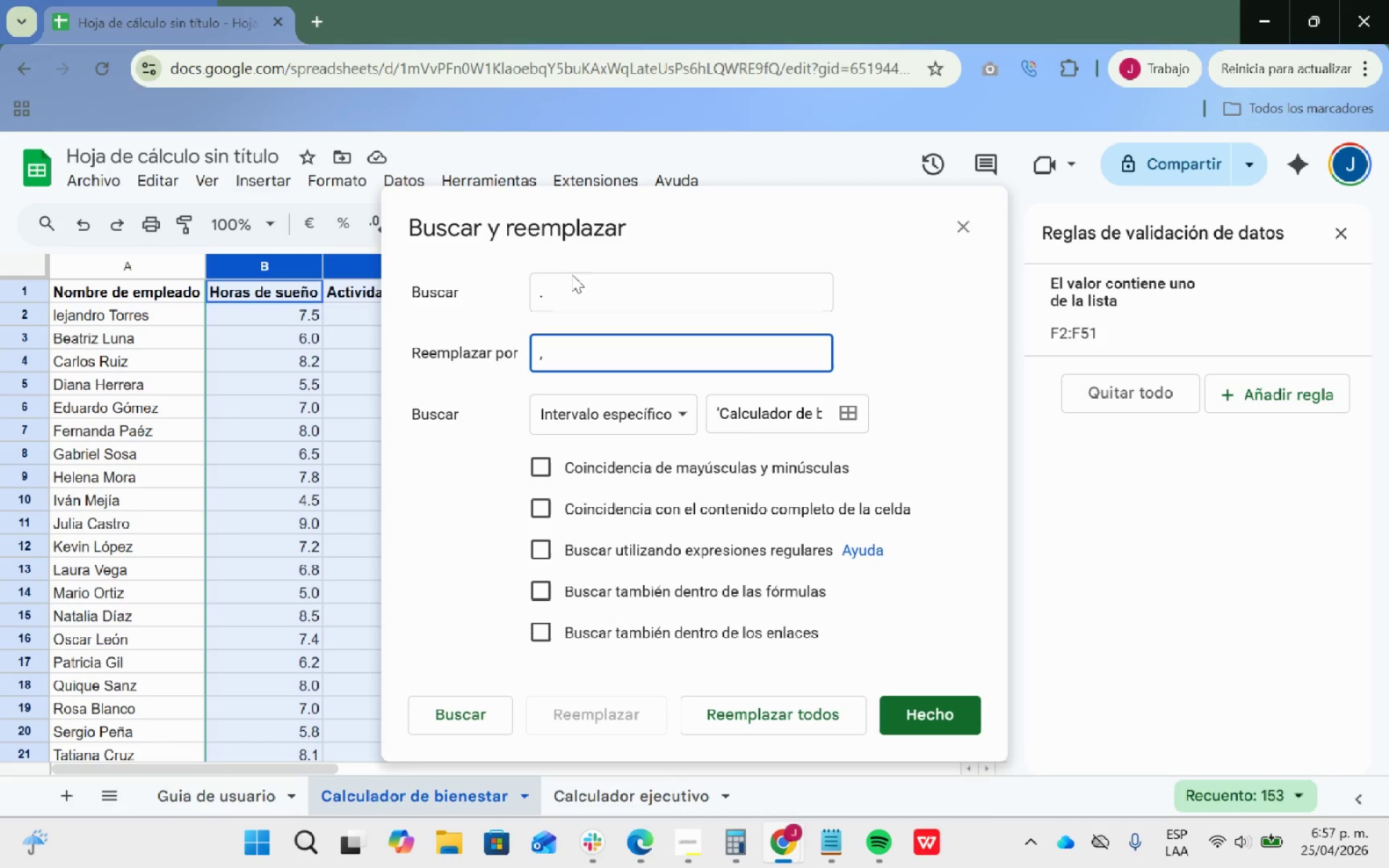 
wait(5.28)
 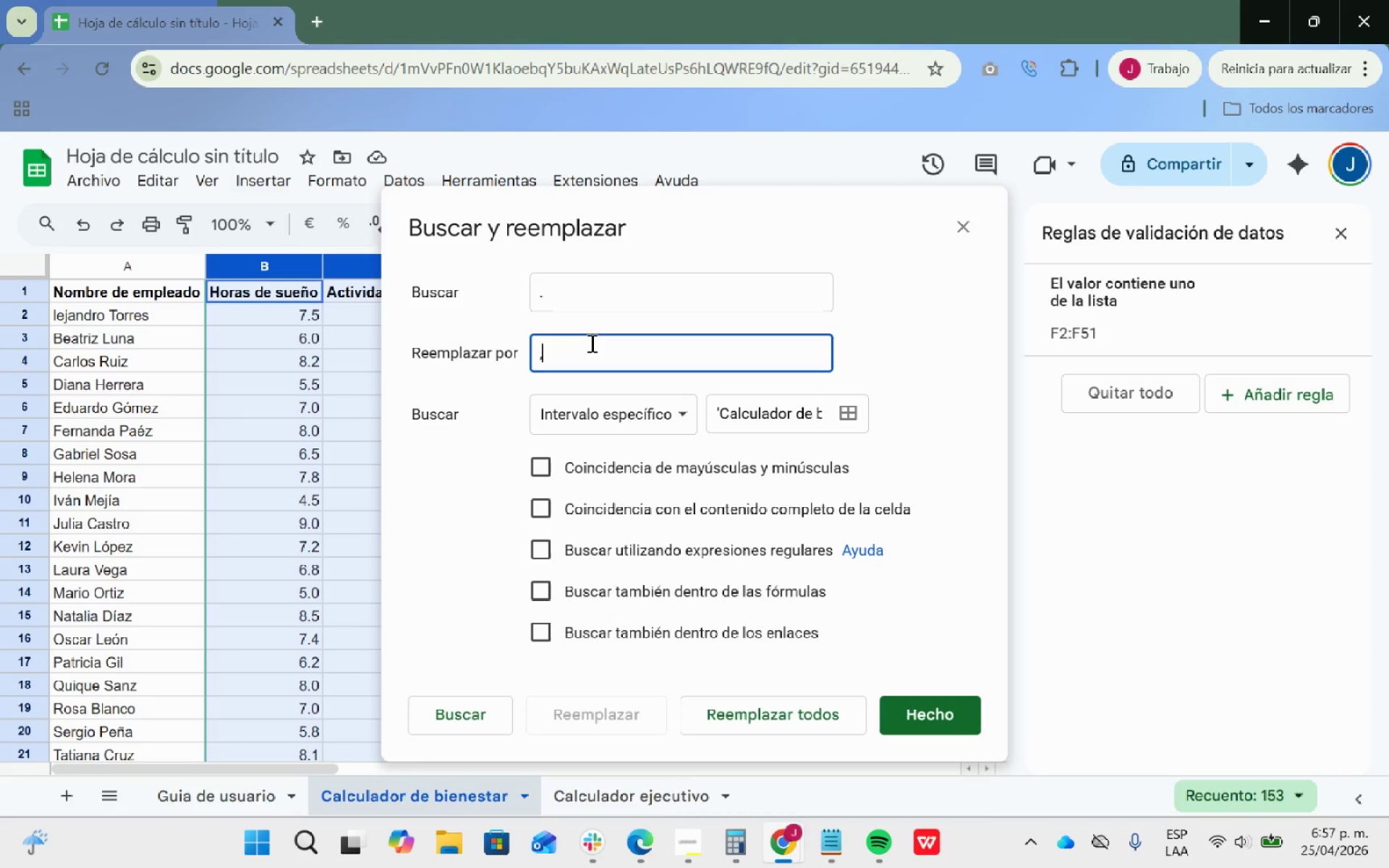 
left_click([747, 716])
 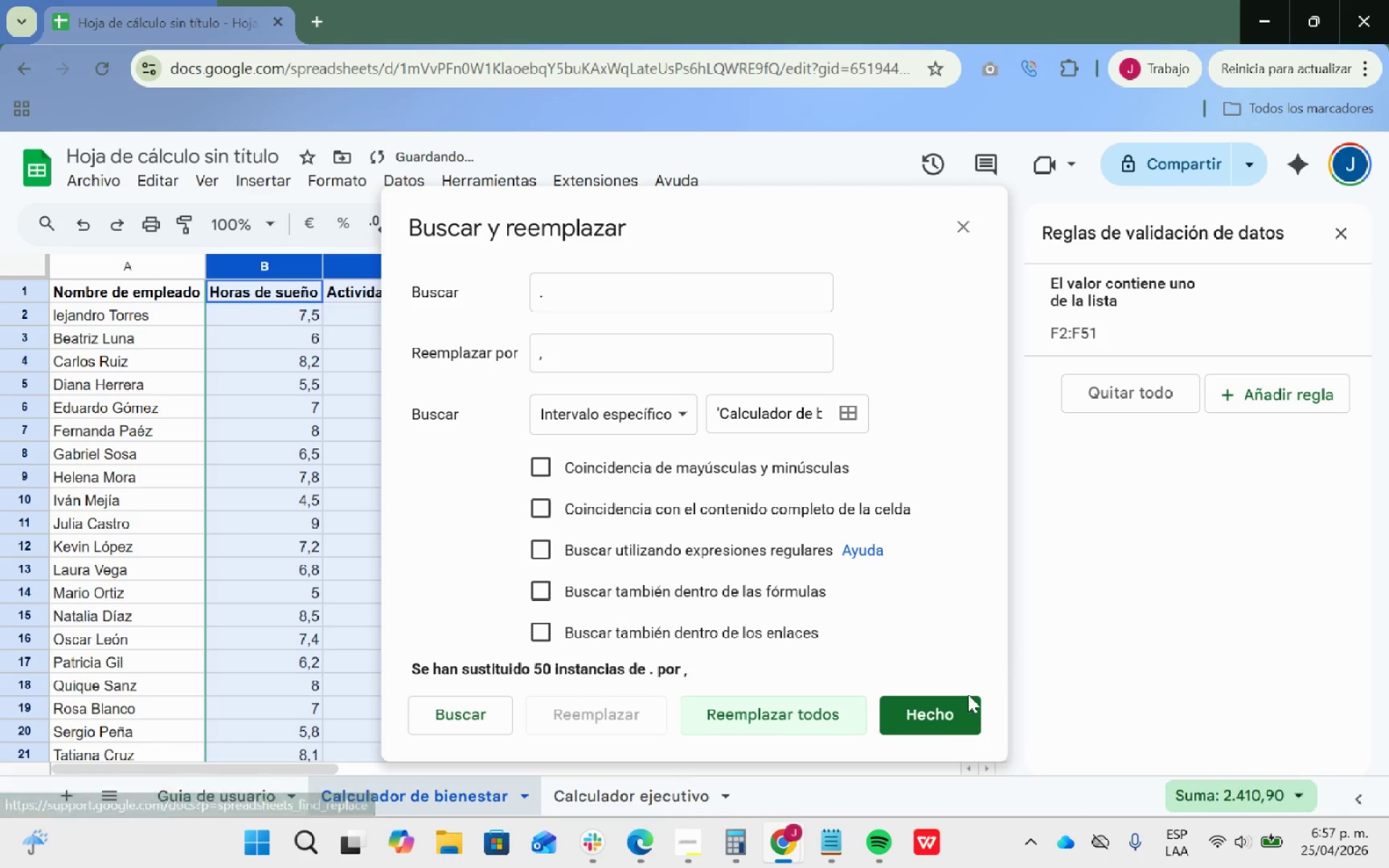 
left_click([938, 726])
 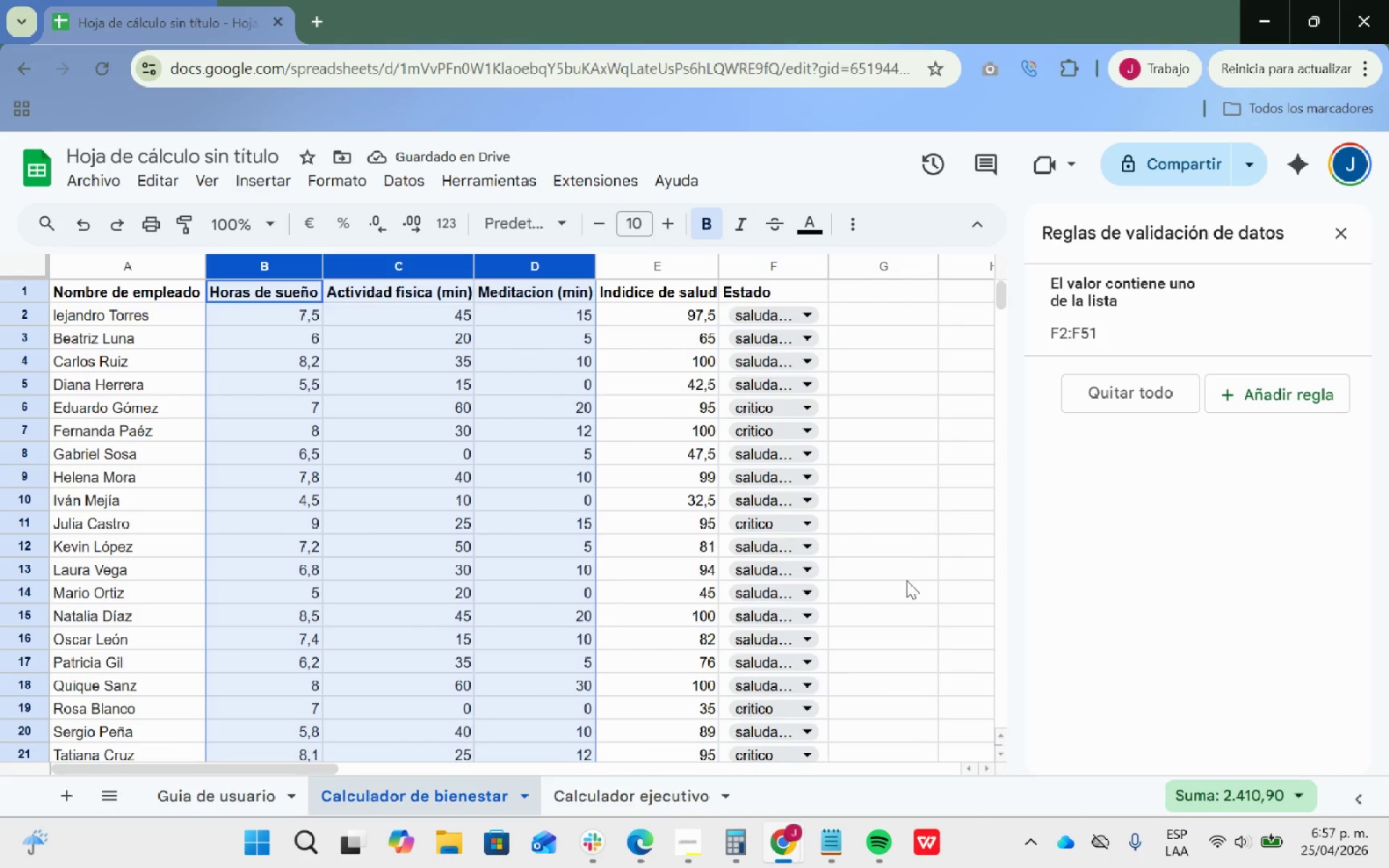 
left_click([913, 561])
 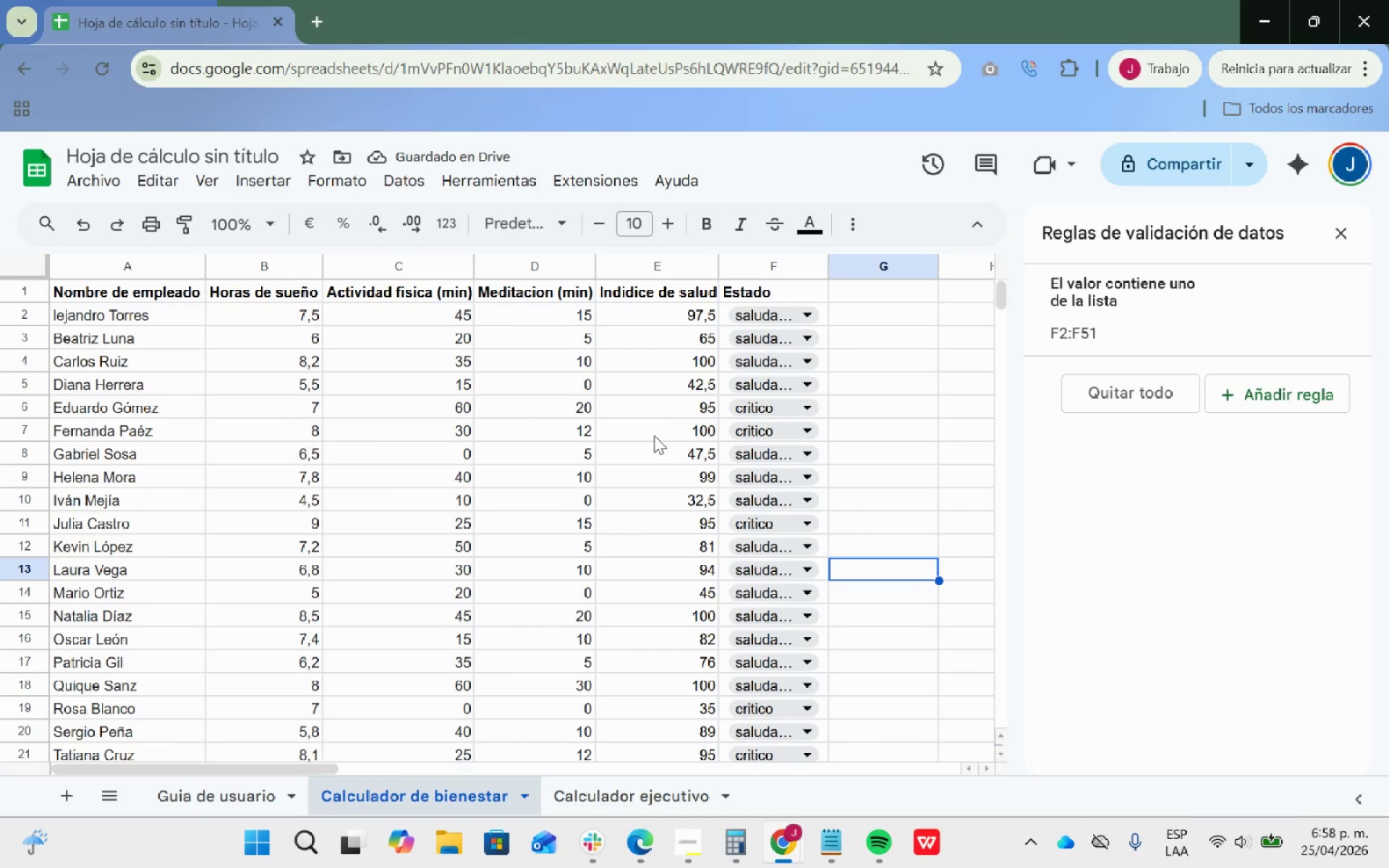 
scroll: coordinate [672, 452], scroll_direction: up, amount: 7.0
 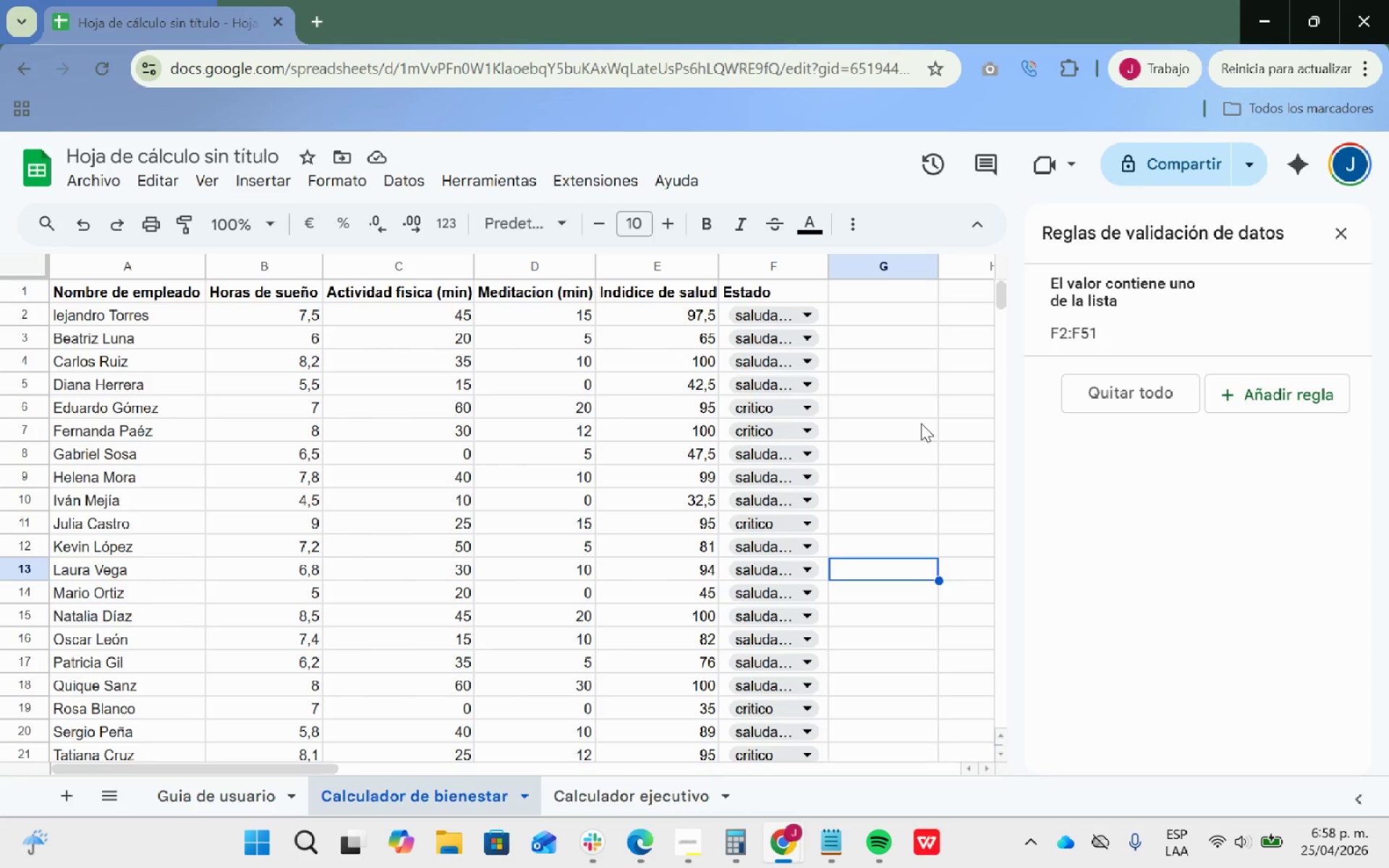 
wait(30.18)
 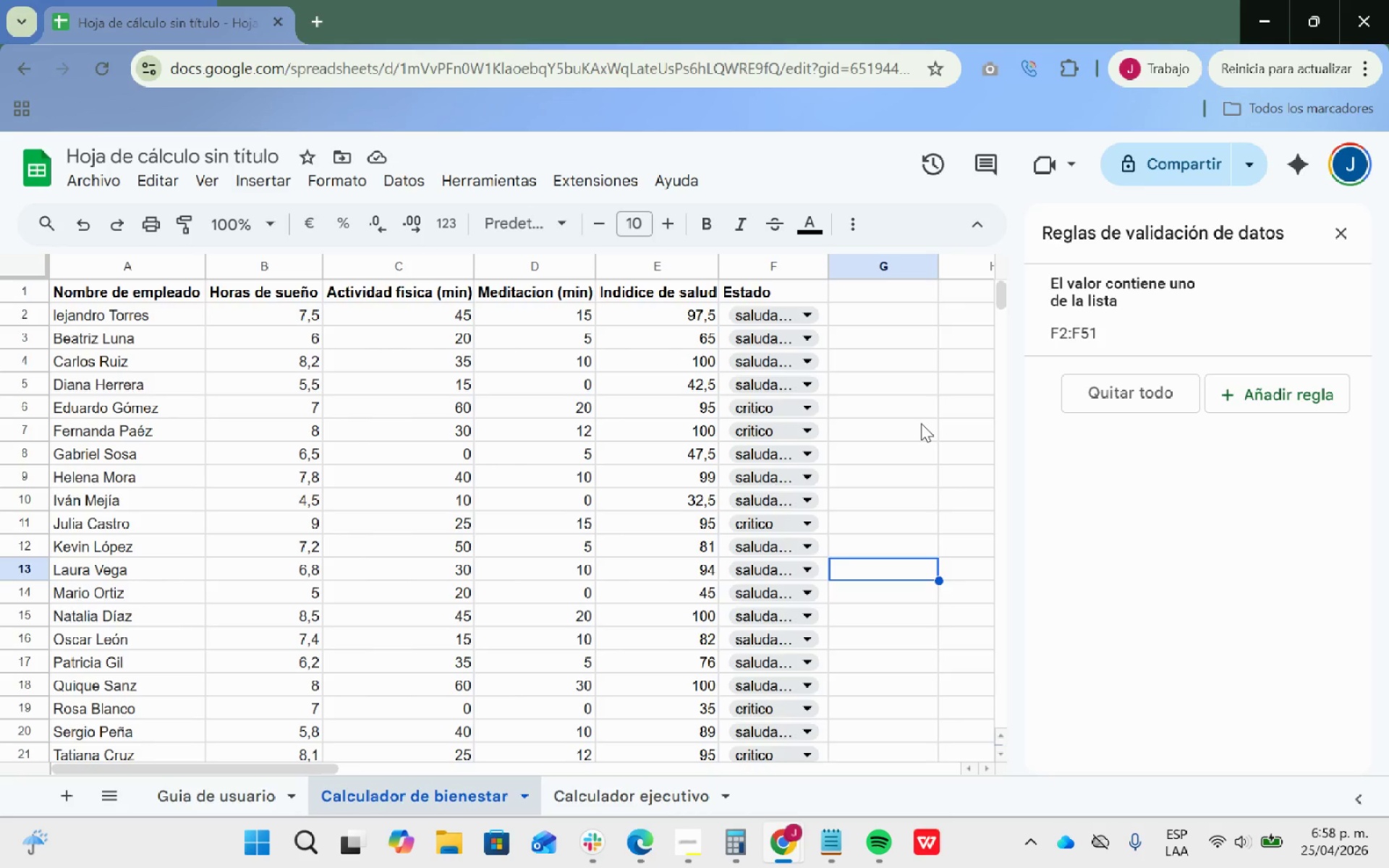 
left_click_drag(start_coordinate=[824, 309], to_coordinate=[815, 699])
 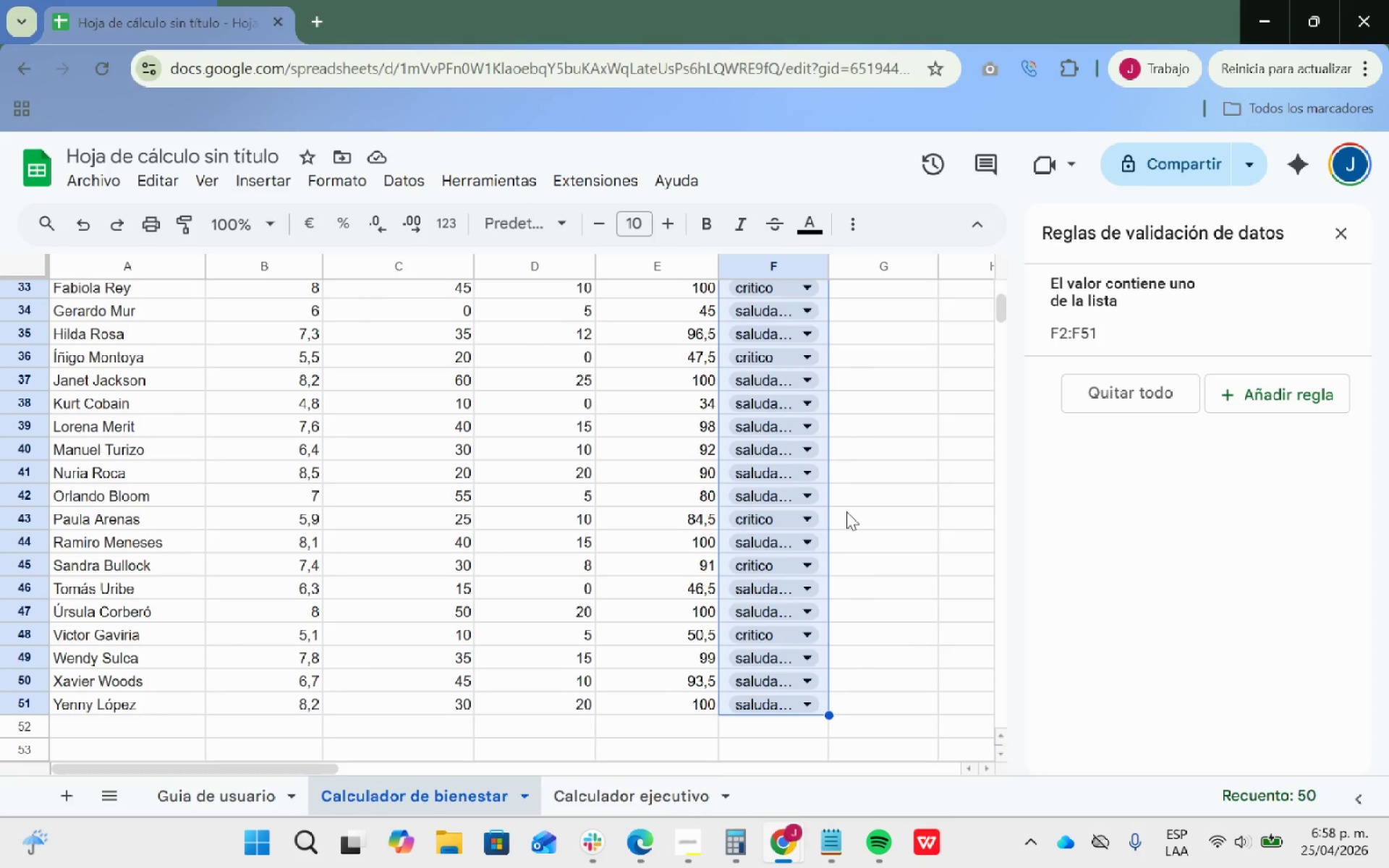 
wait(5.33)
 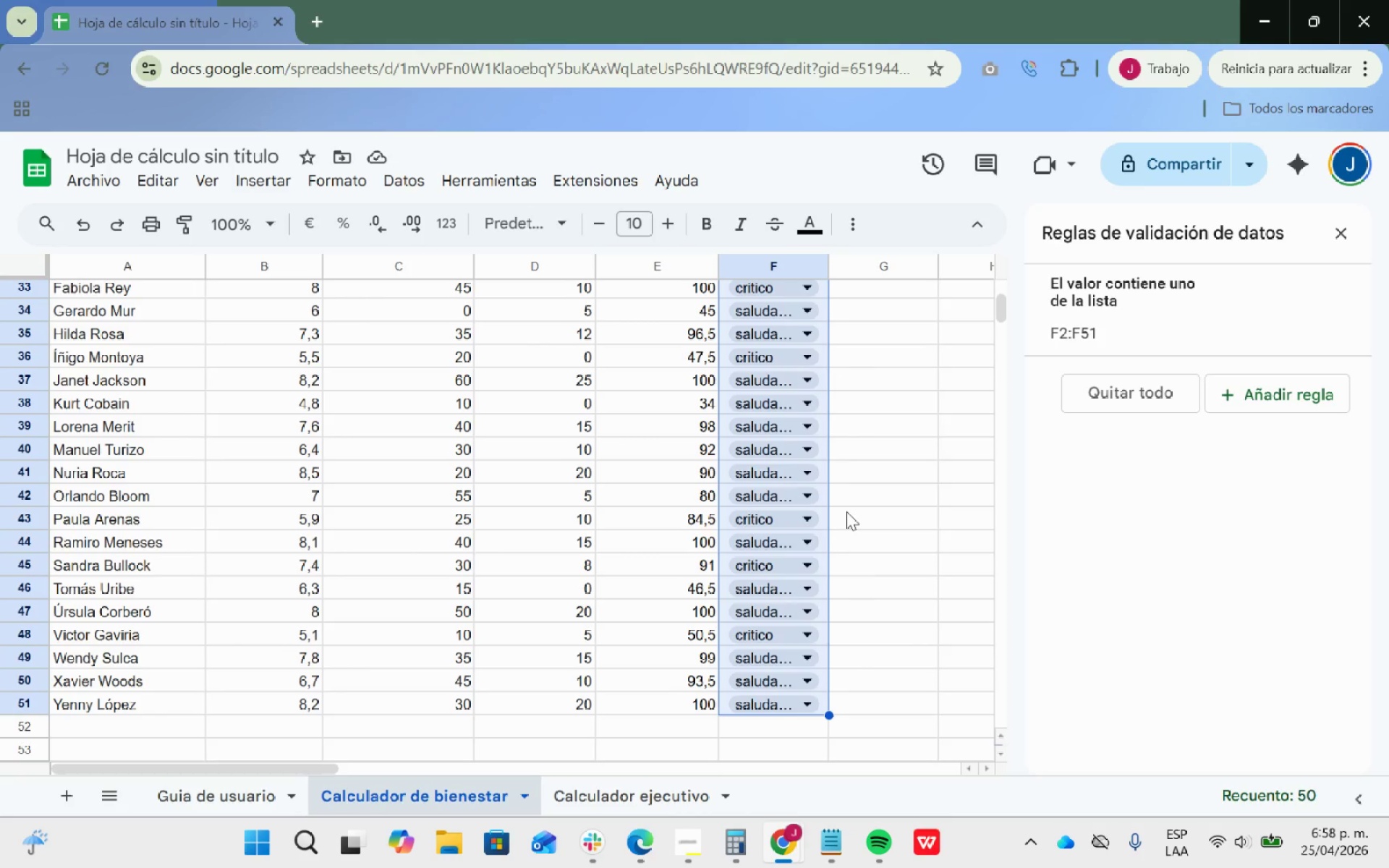 
left_click([347, 182])
 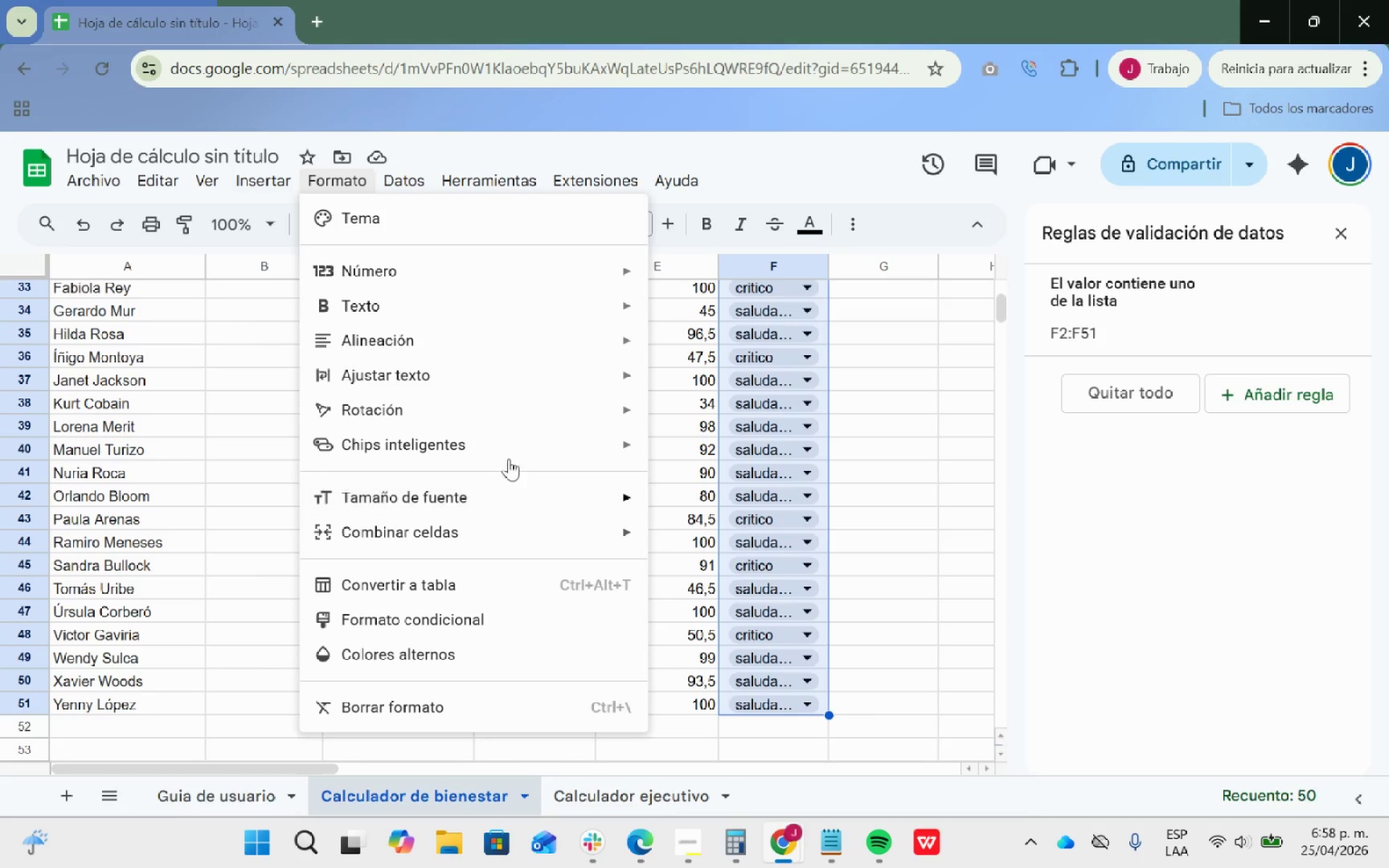 
scroll: coordinate [505, 449], scroll_direction: down, amount: 2.0
 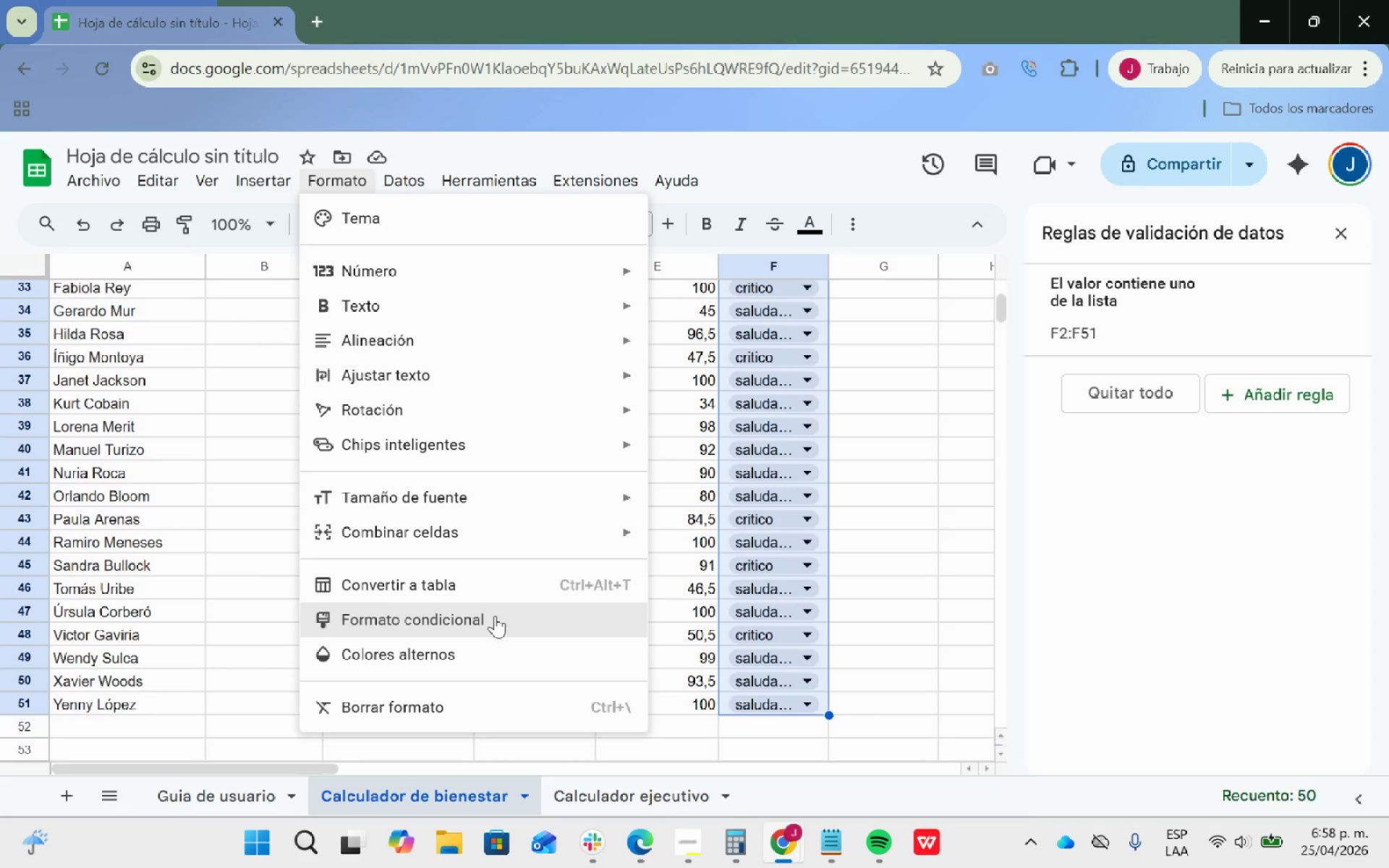 
left_click([494, 617])
 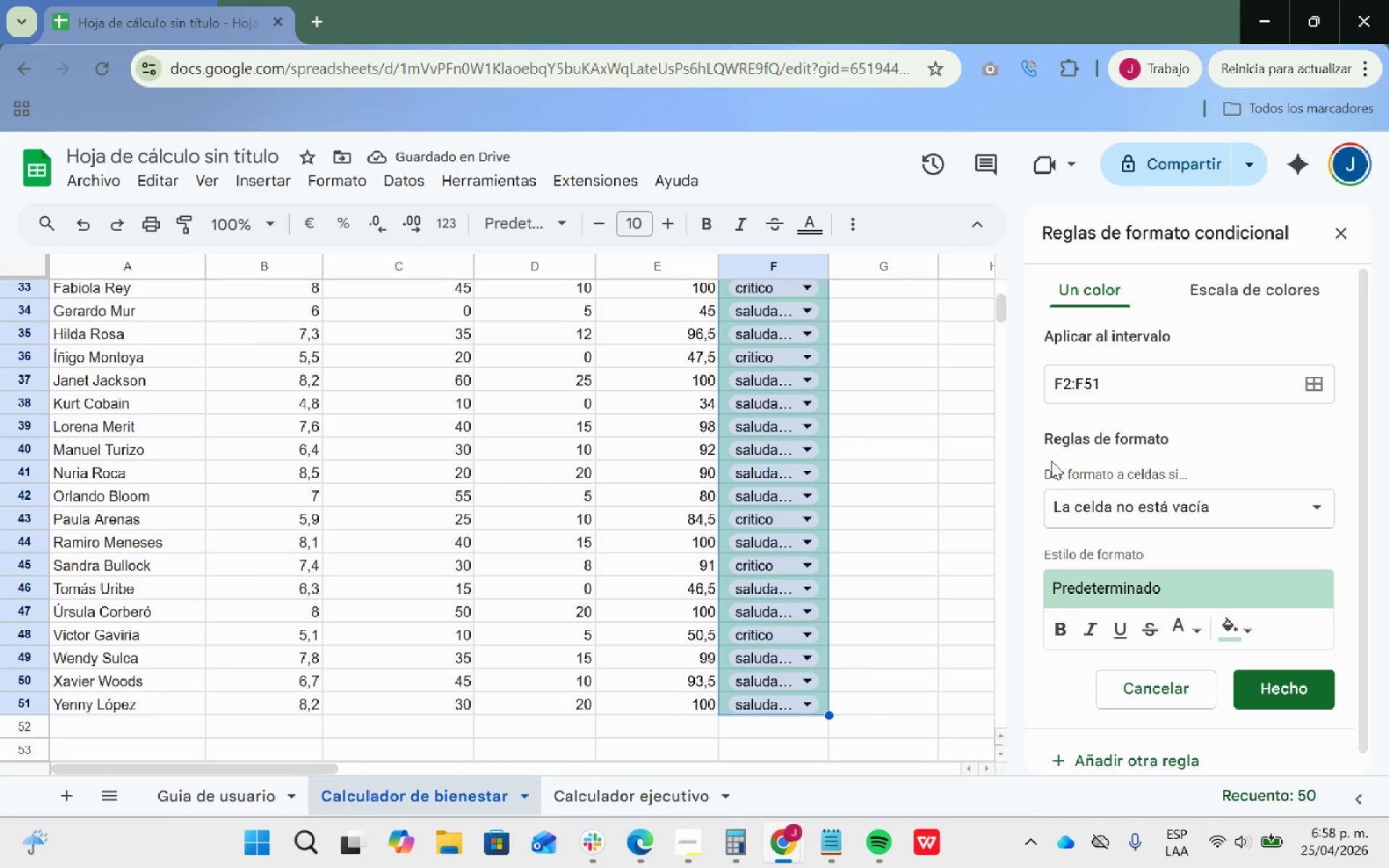 
wait(8.33)
 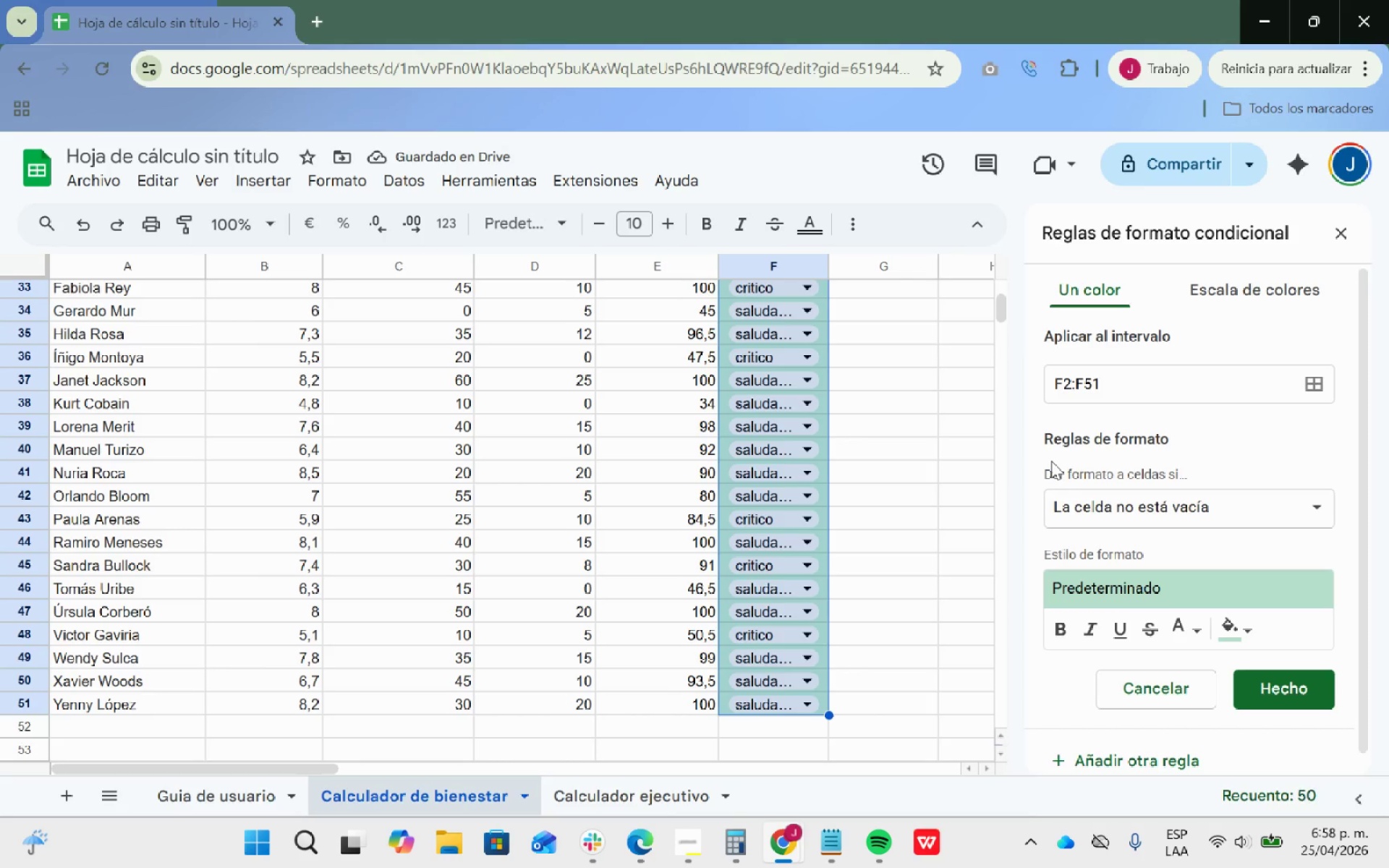 
left_click([1159, 684])
 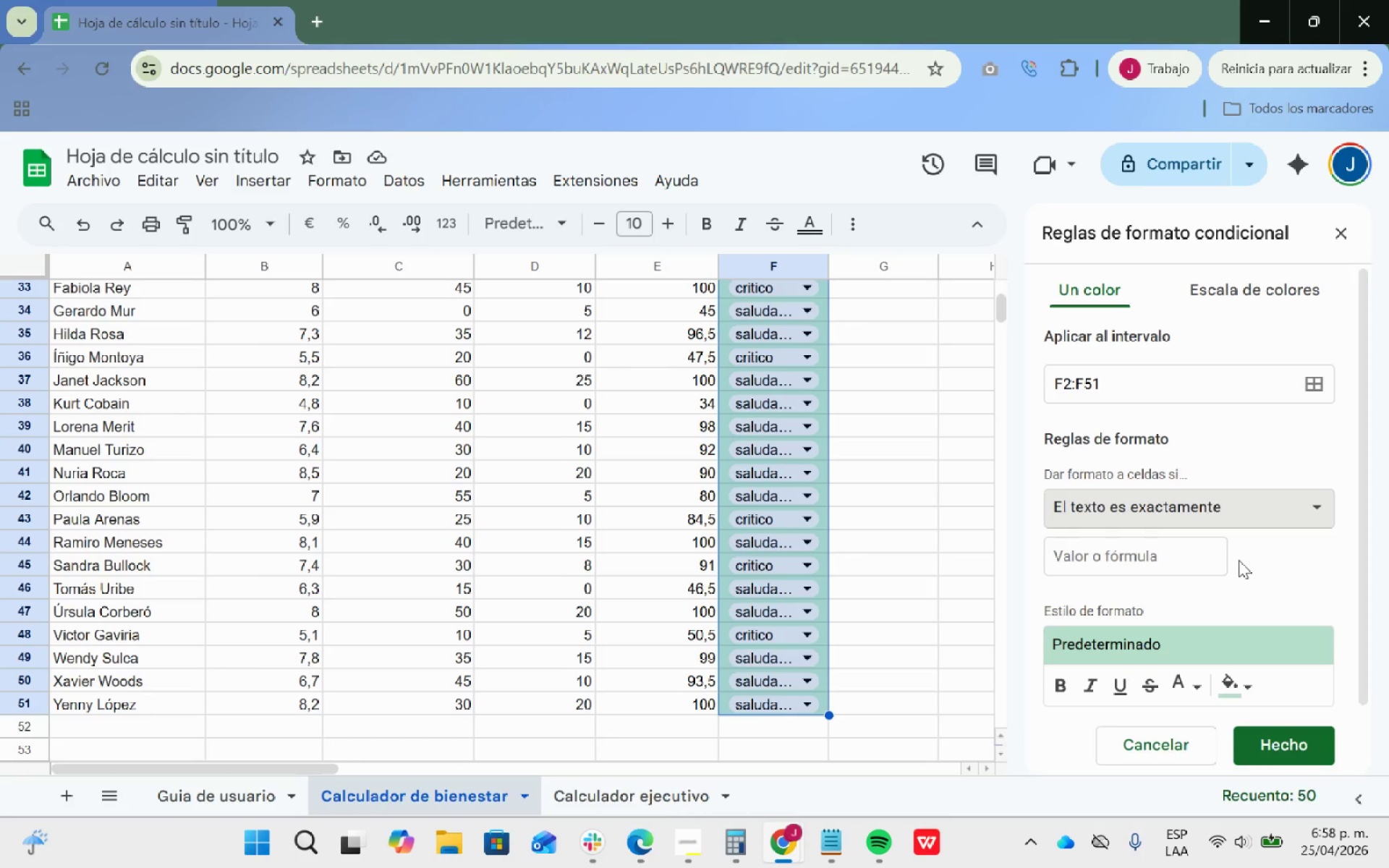 
wait(7.31)
 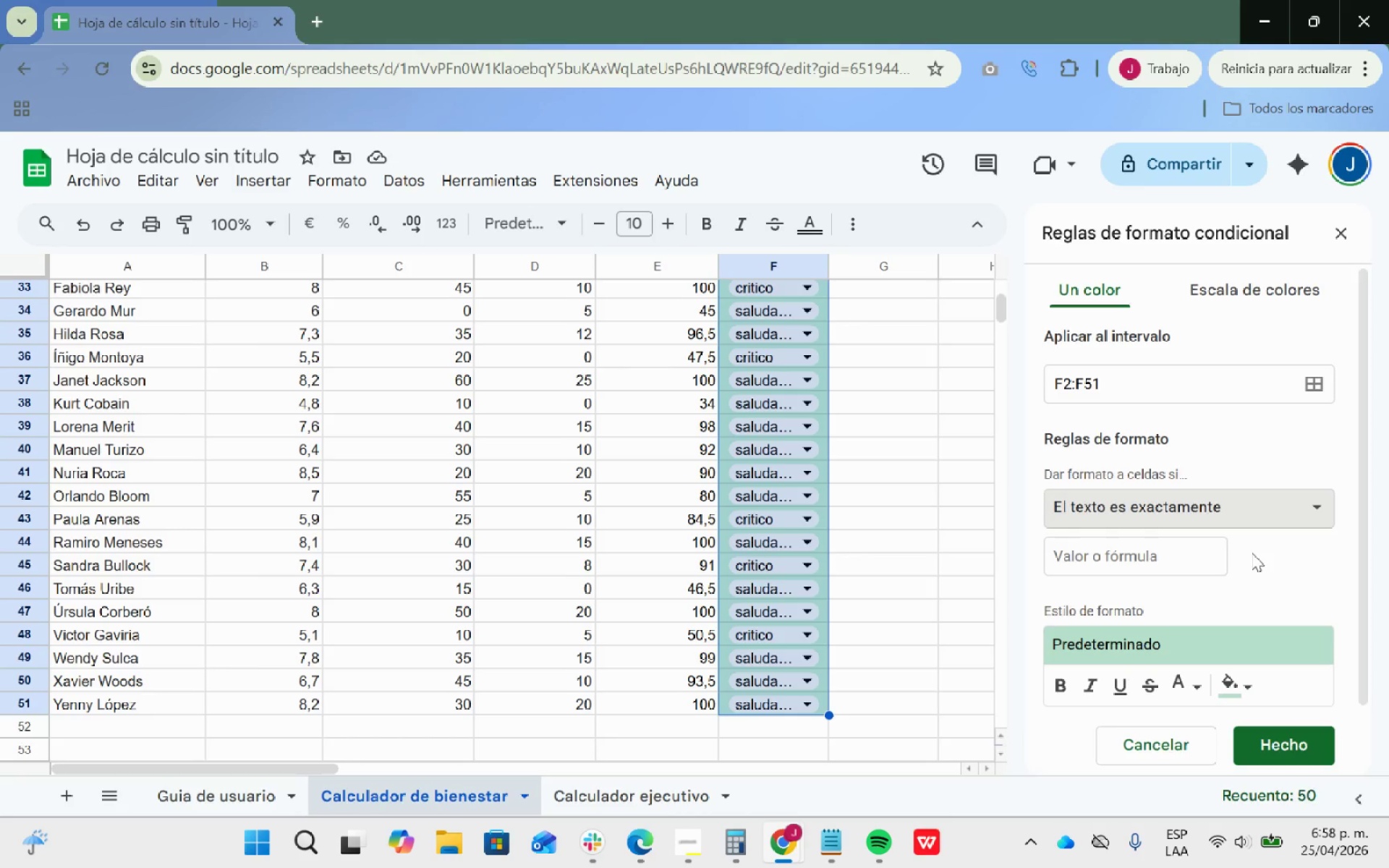 
left_click([1154, 565])
 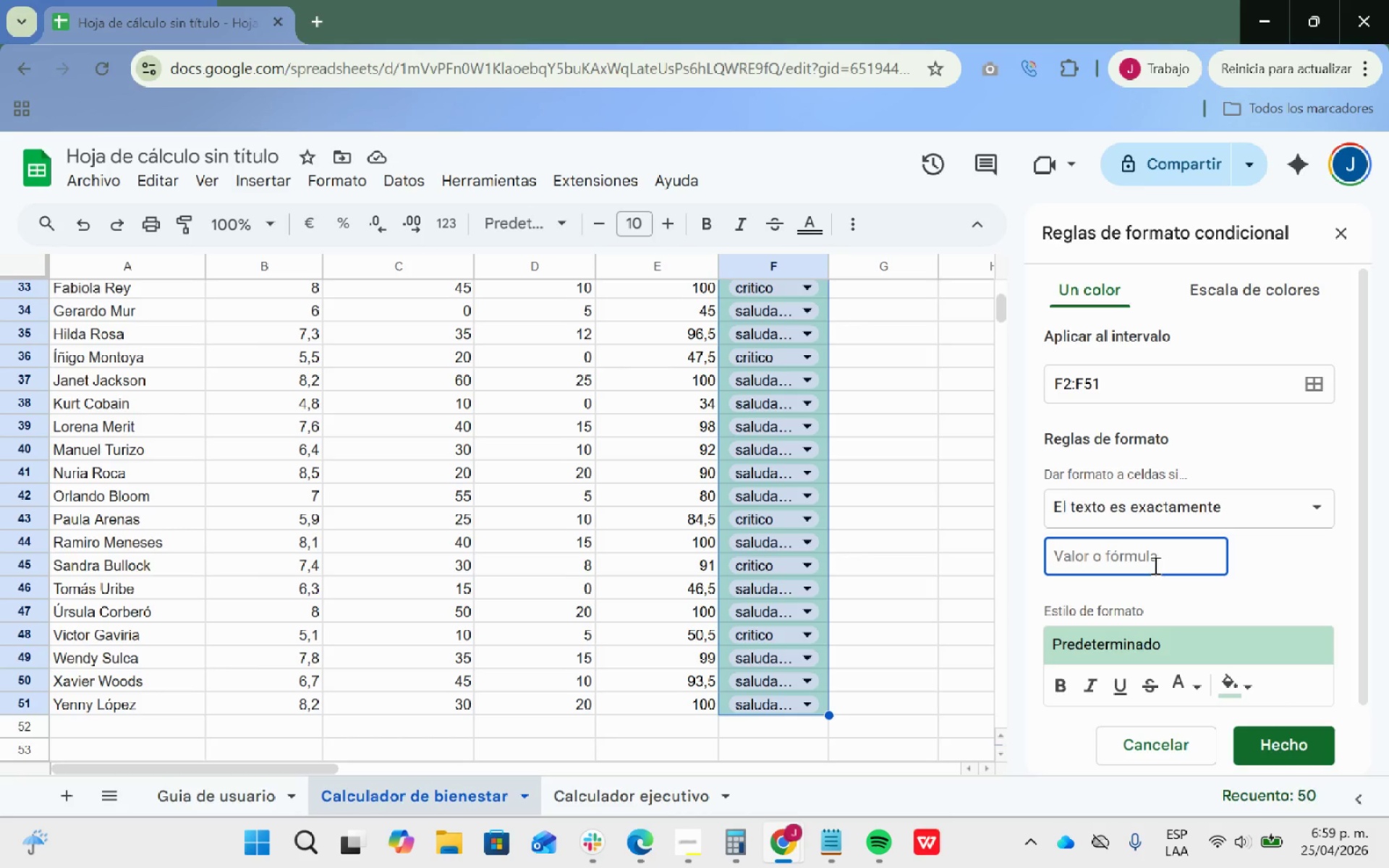 
type(critico)
 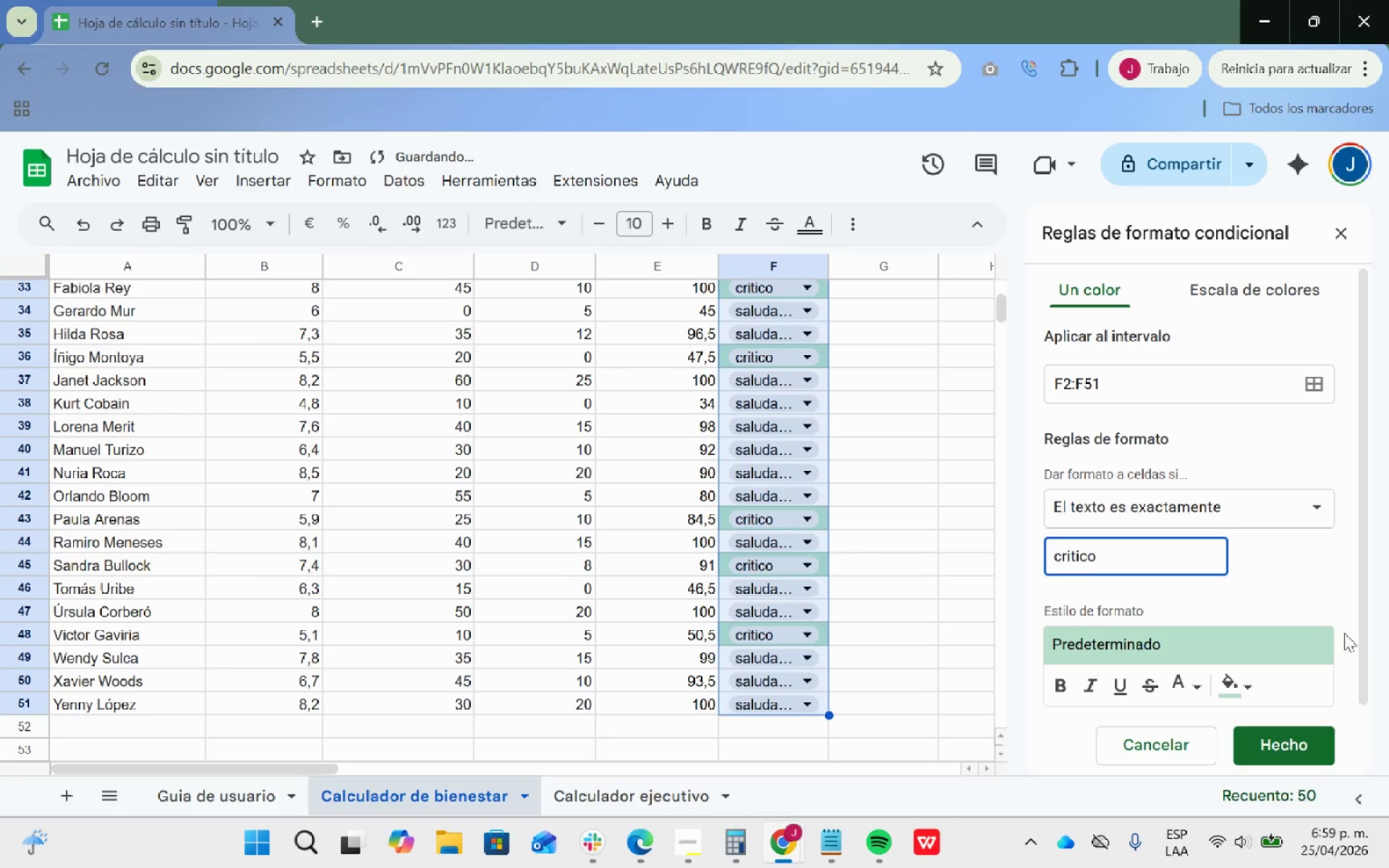 
left_click([1249, 681])
 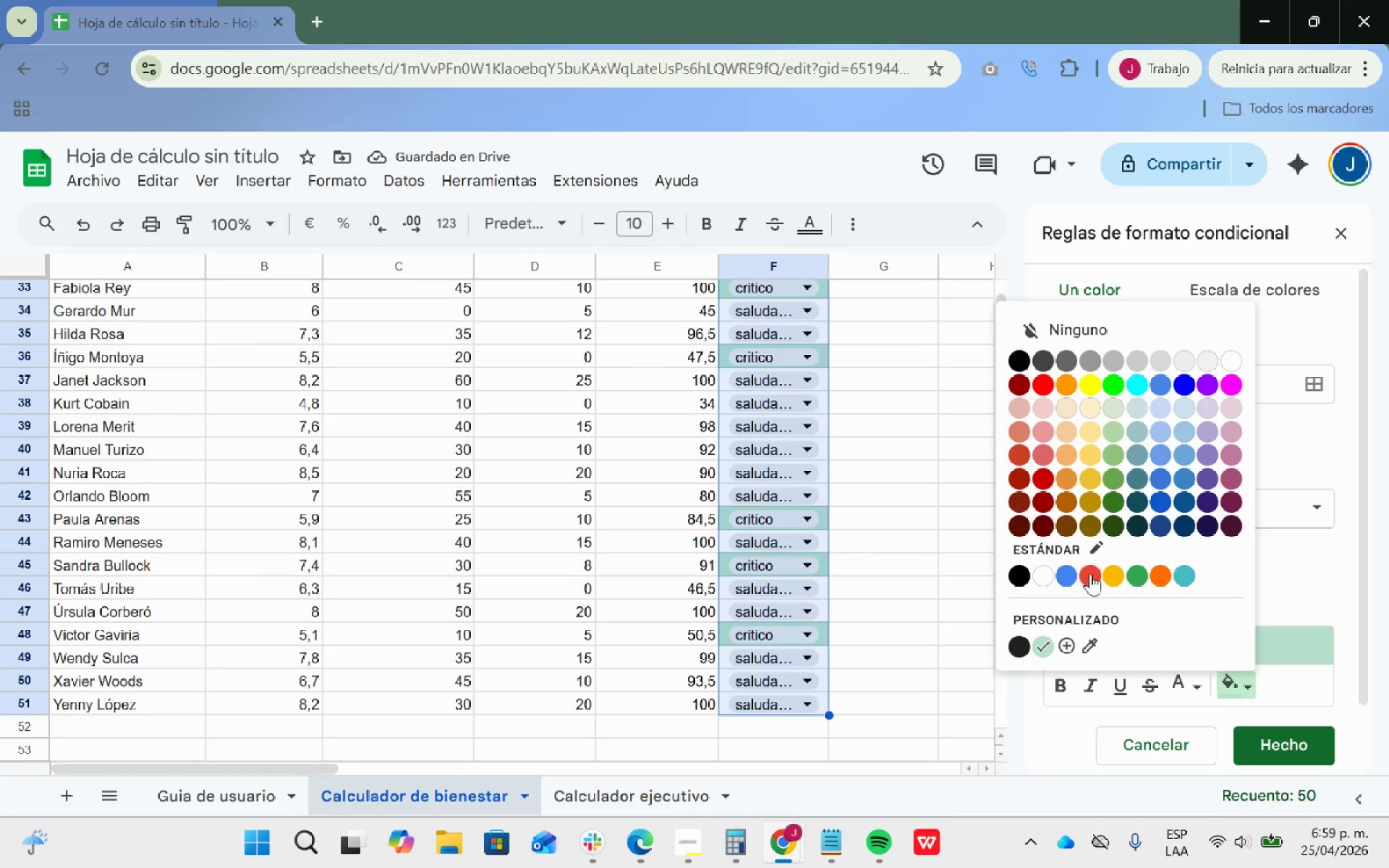 
left_click([1089, 574])
 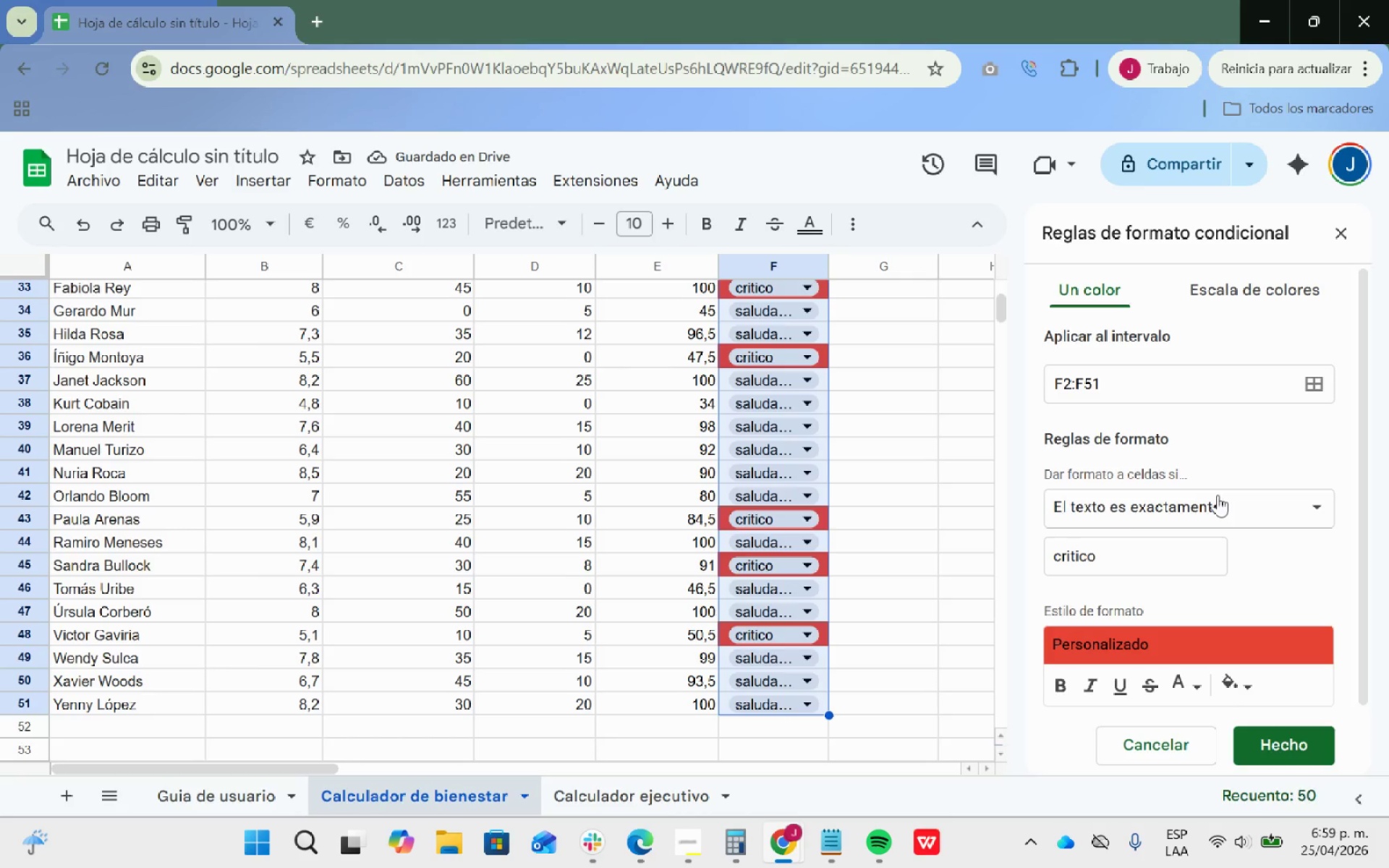 
scroll: coordinate [1309, 490], scroll_direction: down, amount: 2.0
 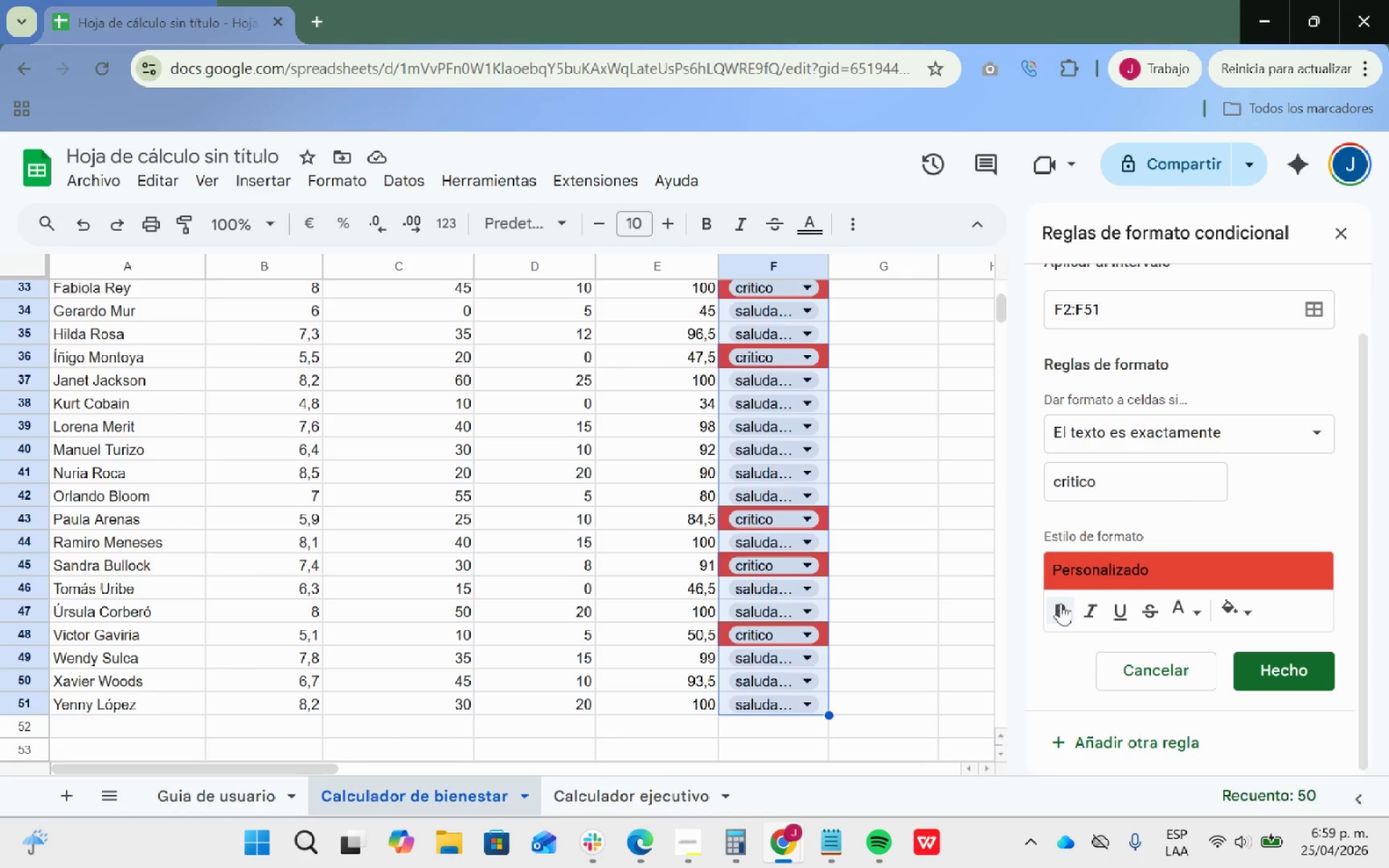 
left_click([1061, 603])
 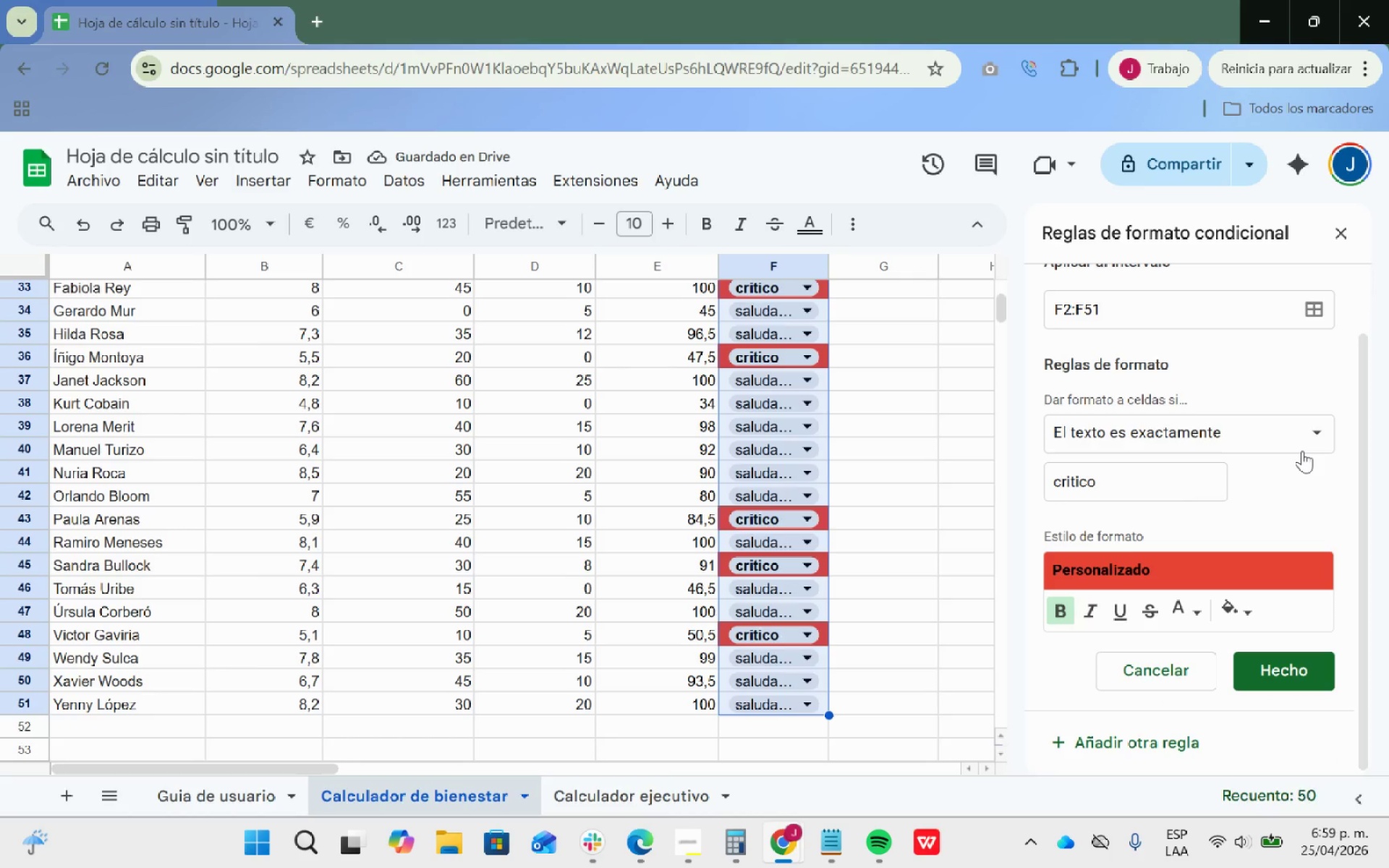 
wait(8.56)
 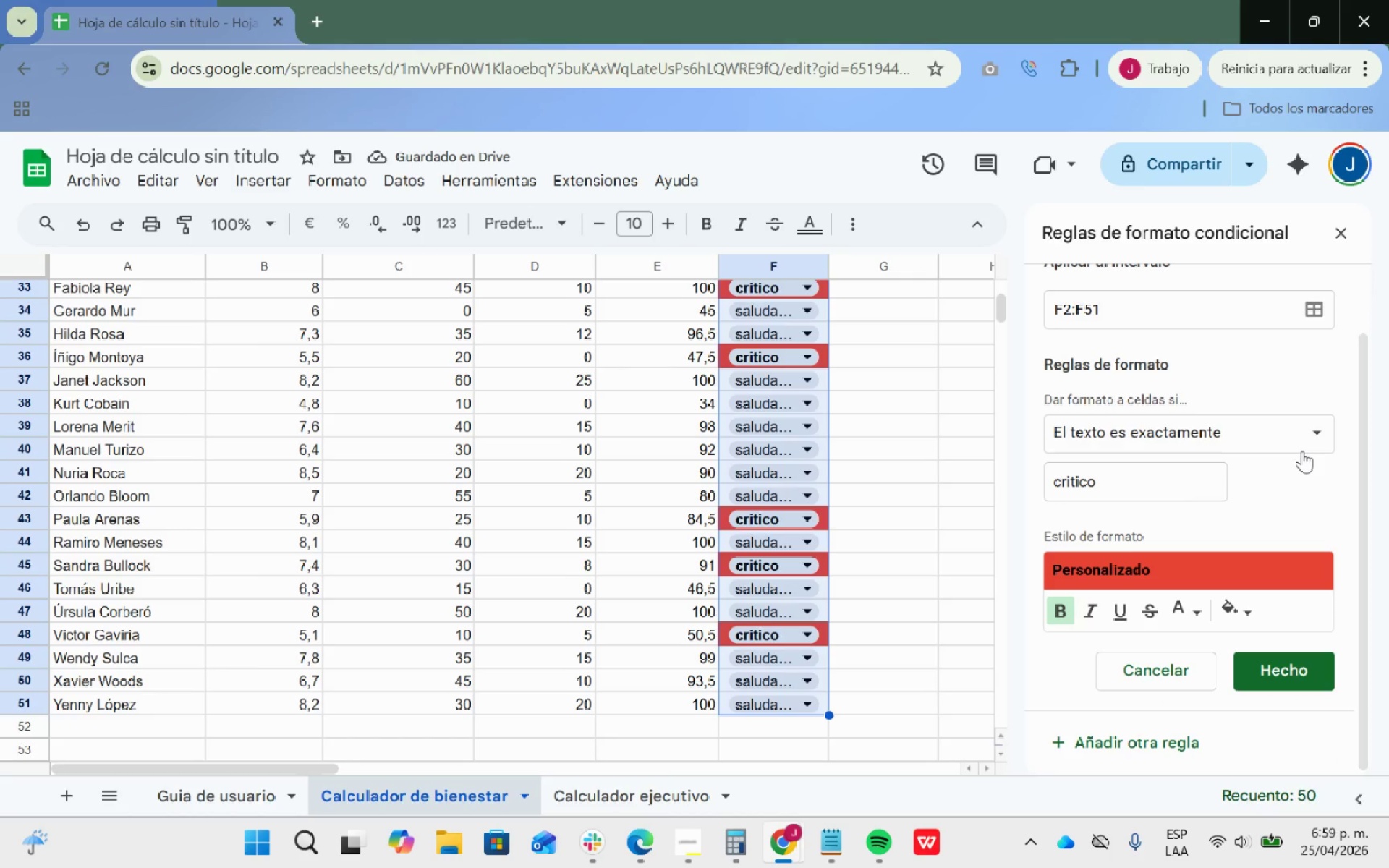 
scroll: coordinate [896, 566], scroll_direction: up, amount: 18.0
 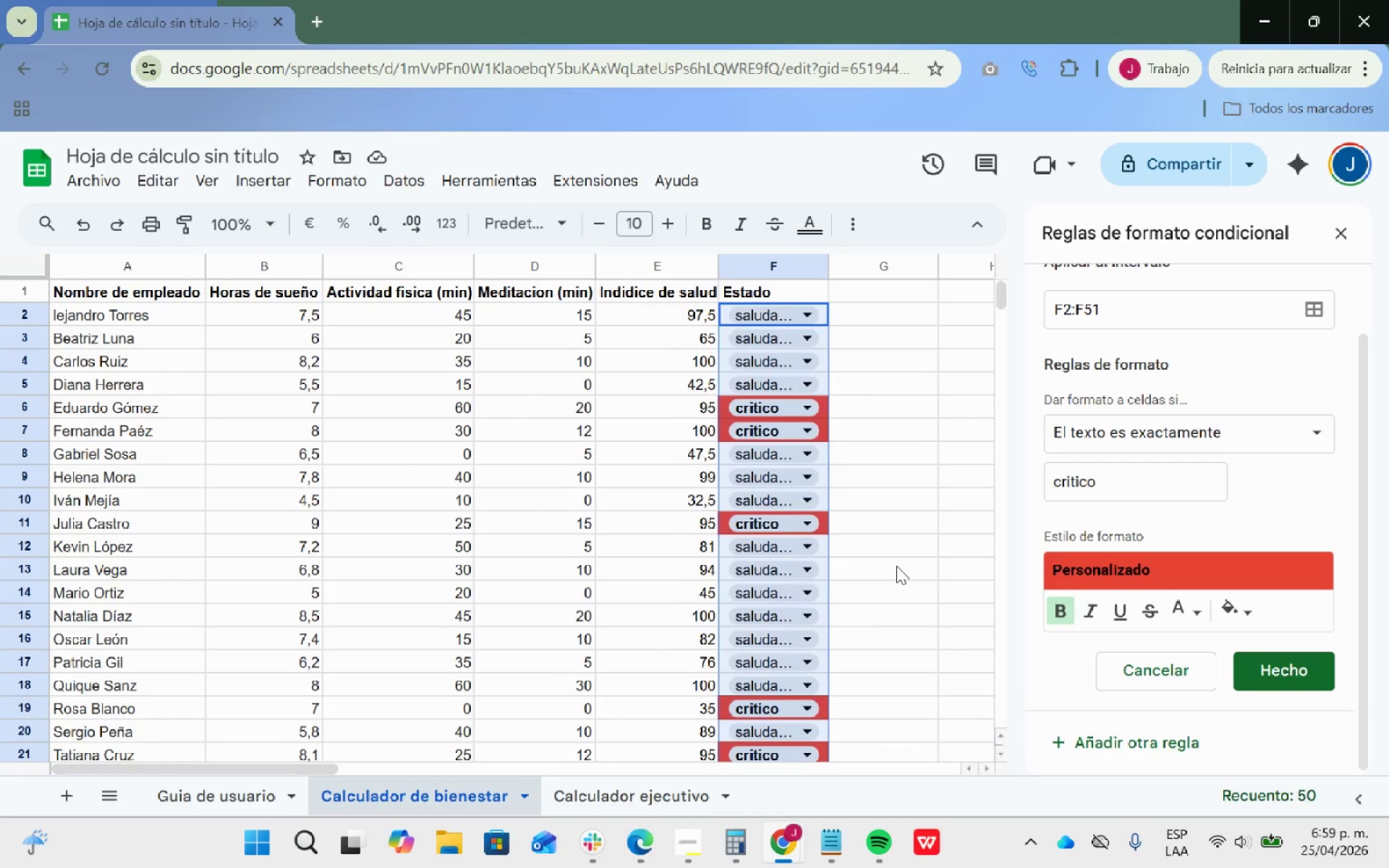 
scroll: coordinate [896, 566], scroll_direction: down, amount: 3.0
 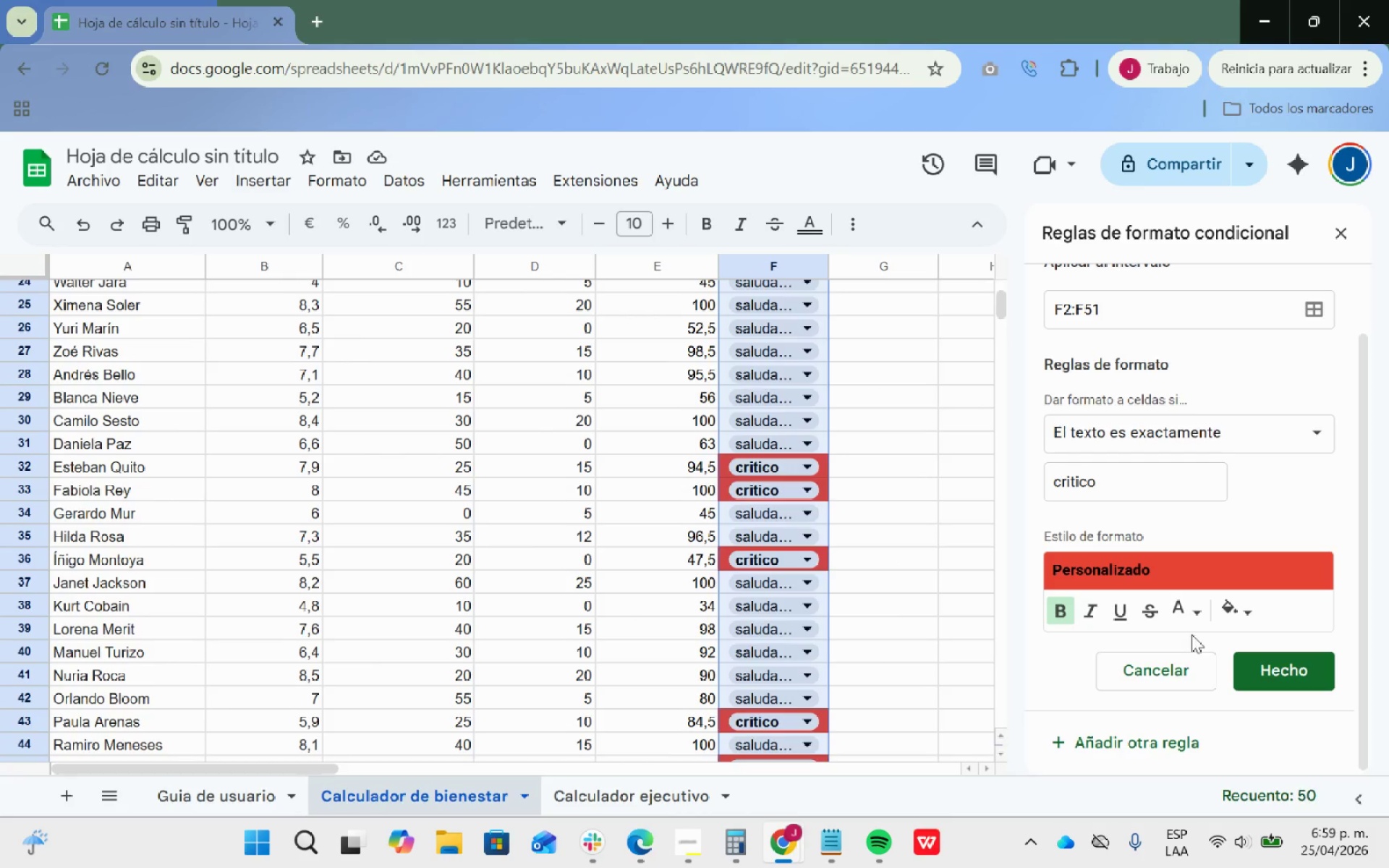 
left_click([1202, 620])
 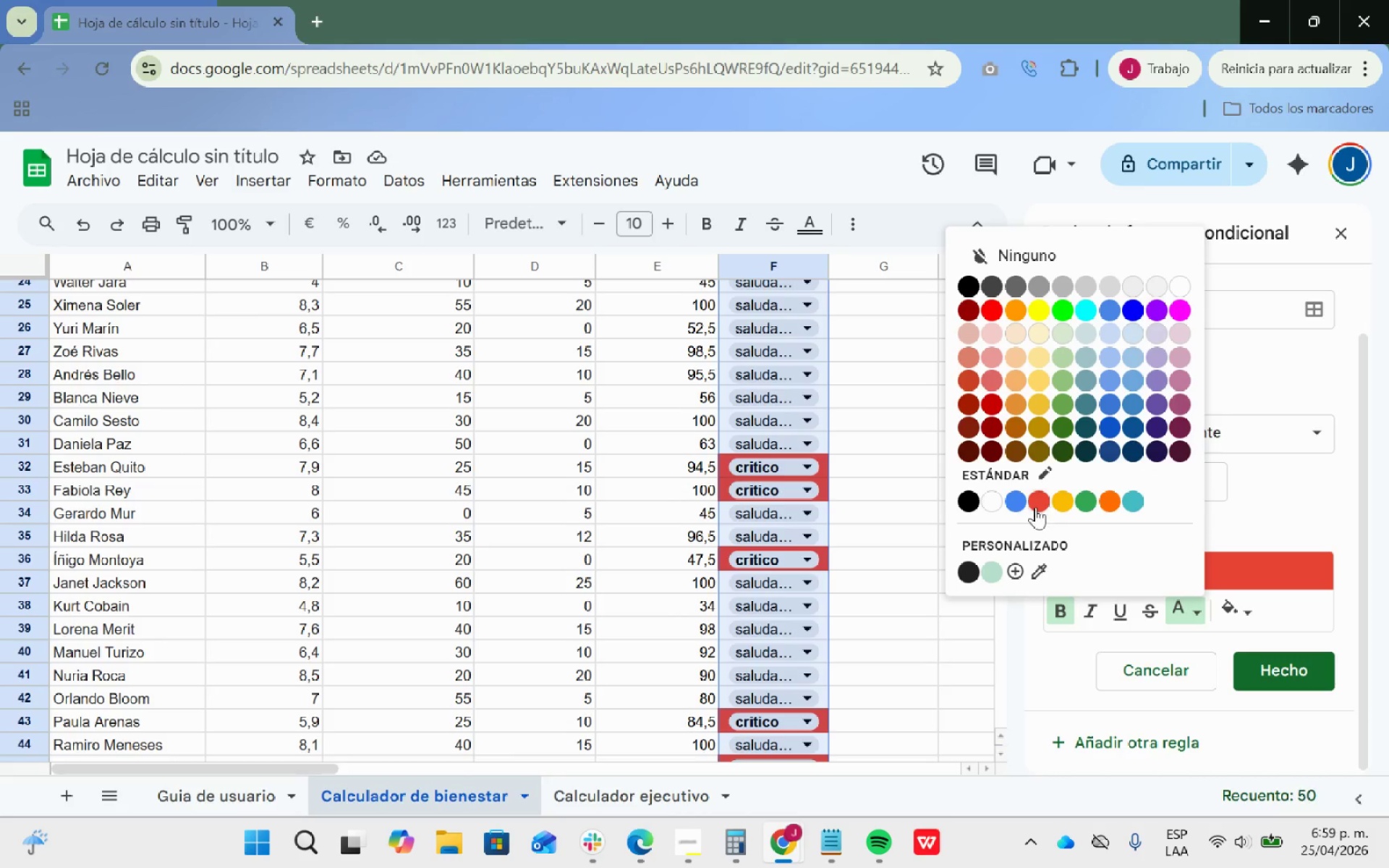 
left_click([1038, 504])
 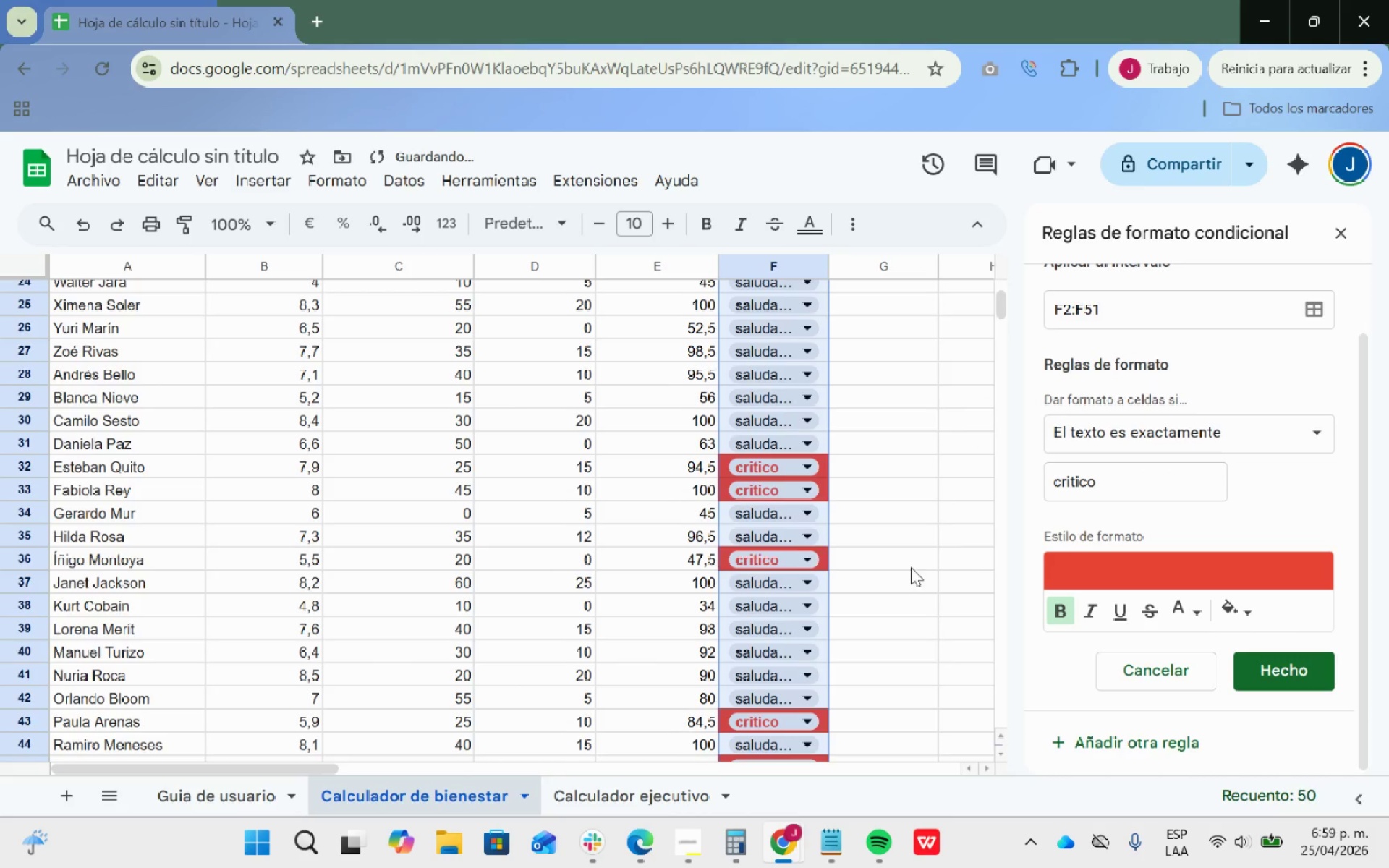 
scroll: coordinate [914, 572], scroll_direction: up, amount: 11.0
 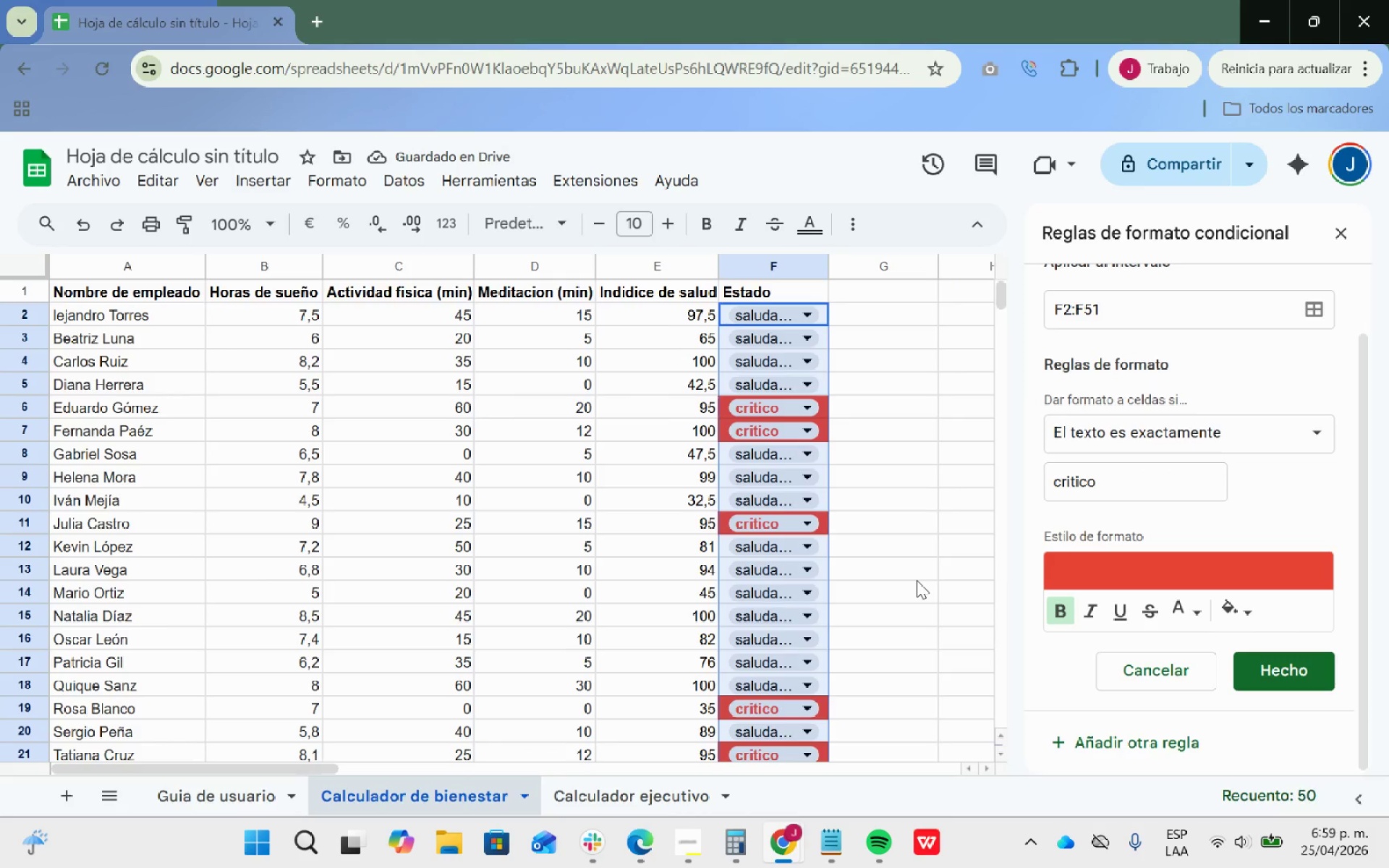 
wait(7.98)
 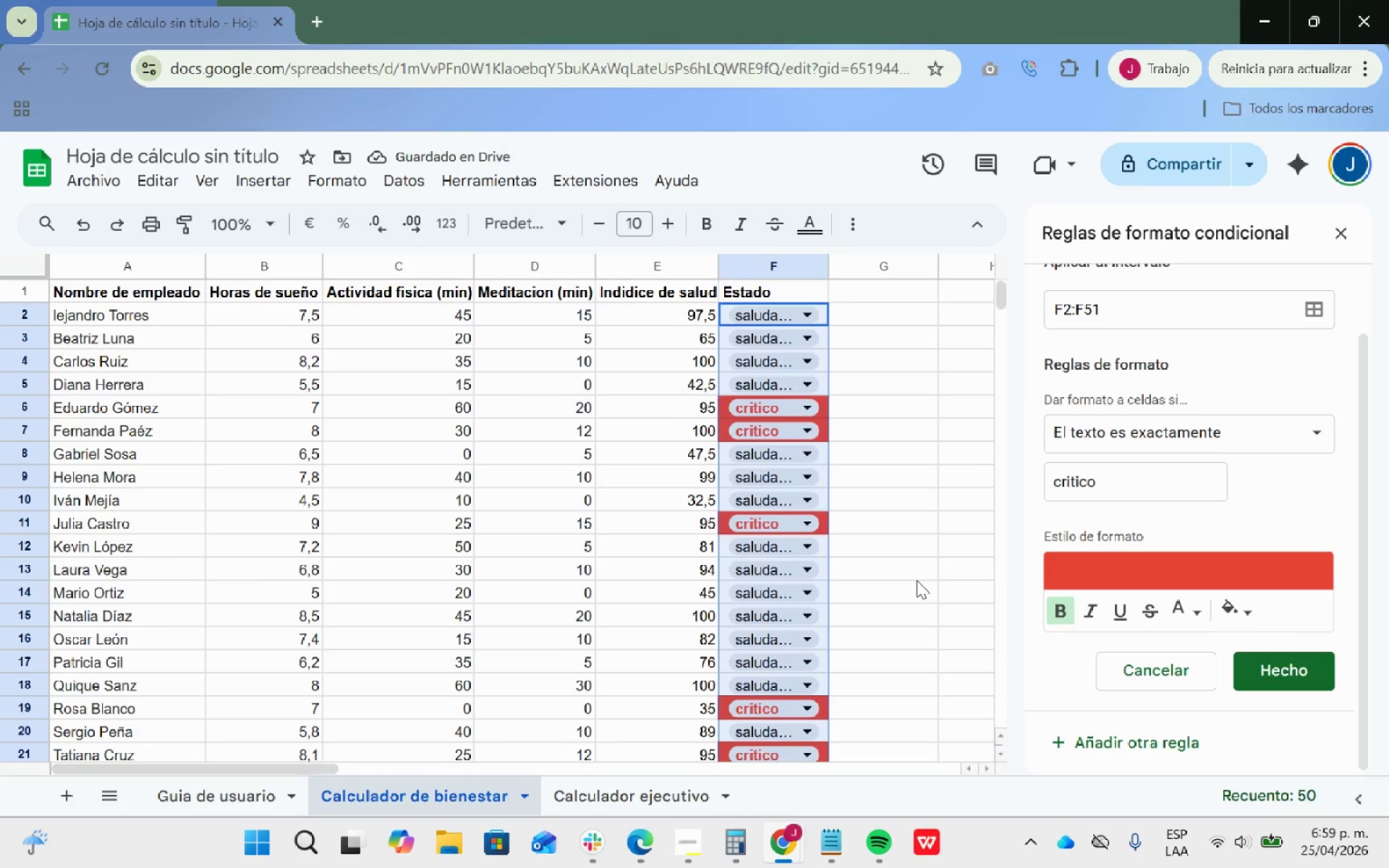 
left_click([920, 466])
 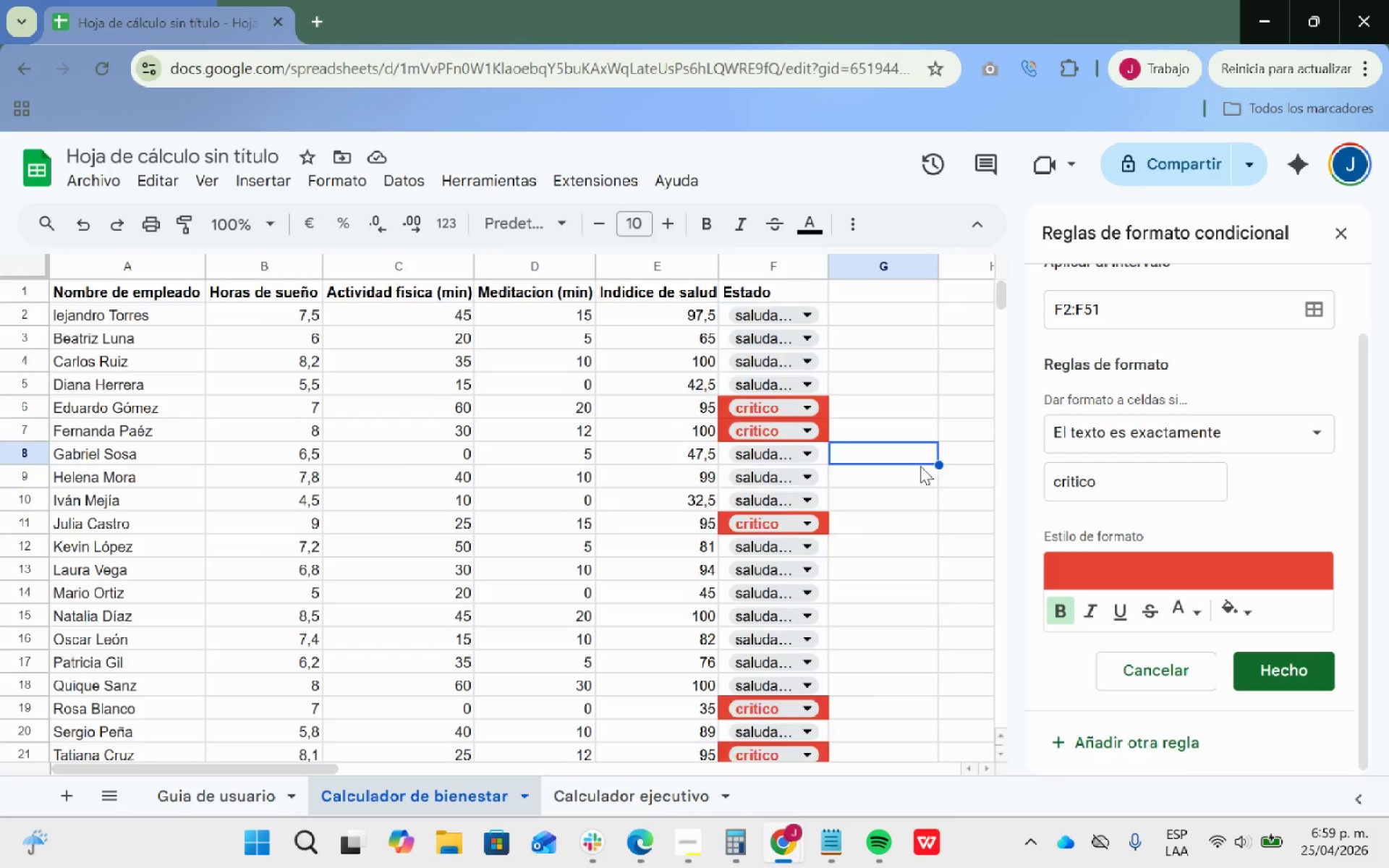 
scroll: coordinate [931, 469], scroll_direction: up, amount: 3.0
 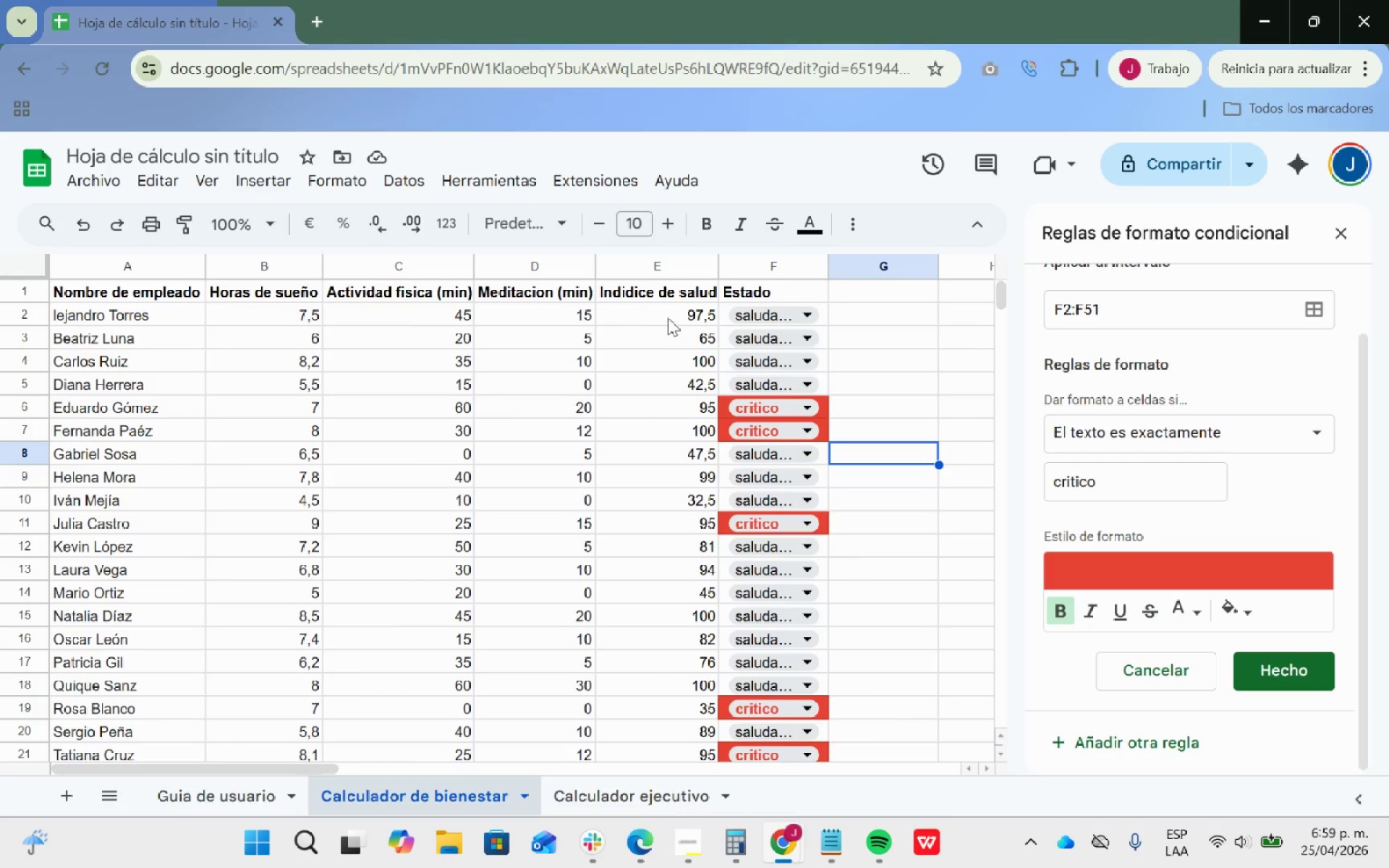 
left_click_drag(start_coordinate=[670, 315], to_coordinate=[676, 558])
 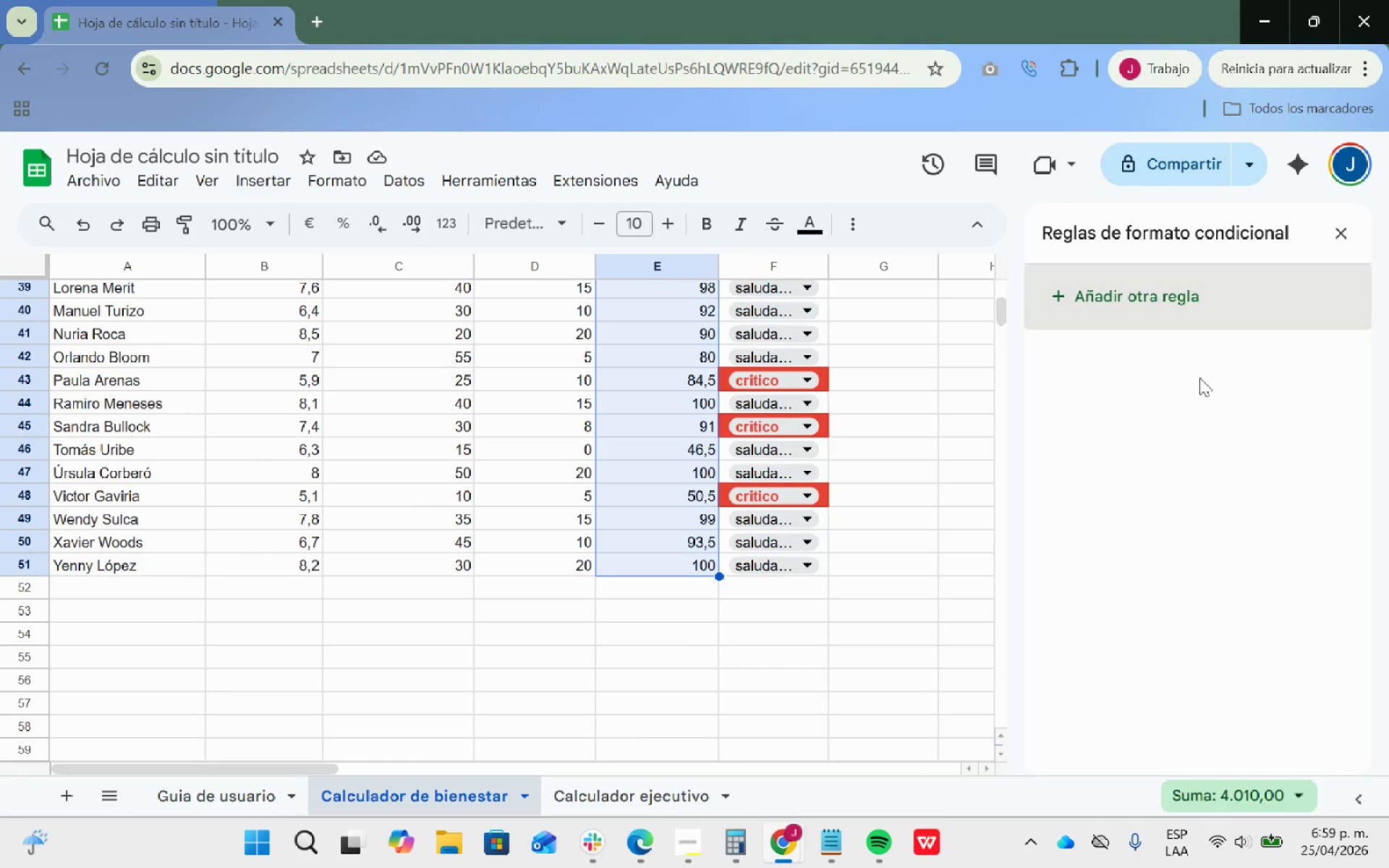 
left_click([1168, 314])
 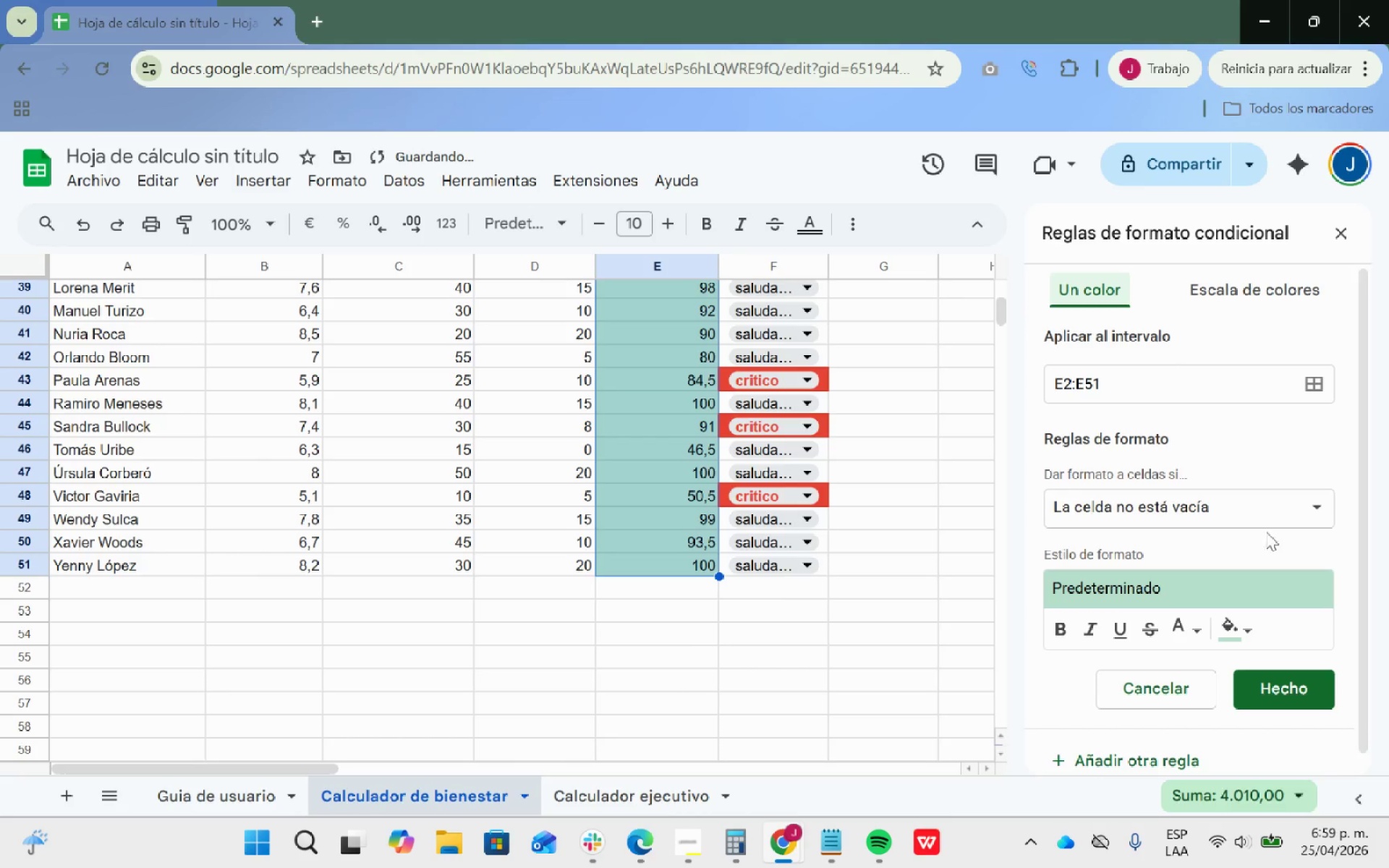 
left_click([1309, 508])
 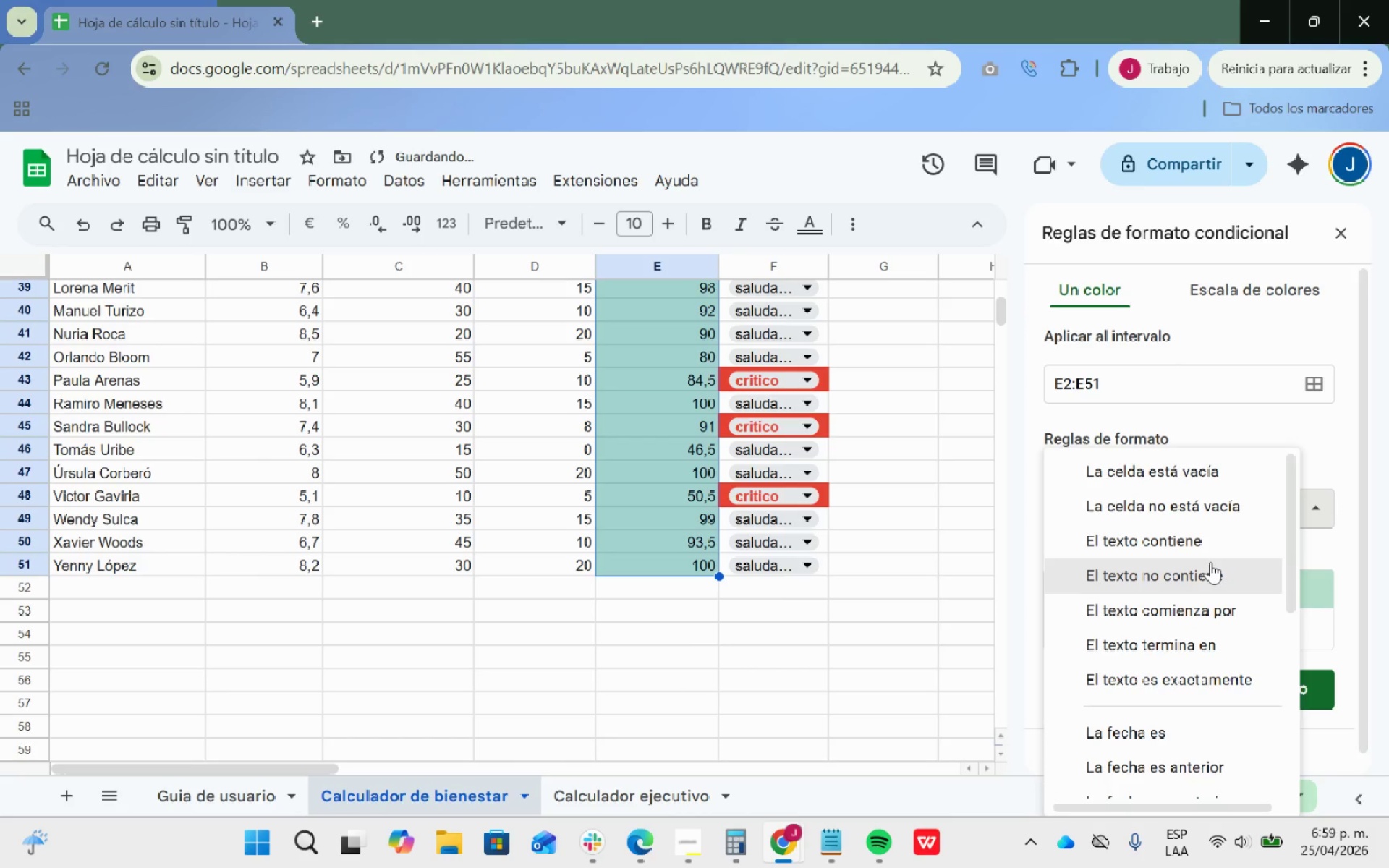 
scroll: coordinate [1210, 562], scroll_direction: none, amount: 0.0
 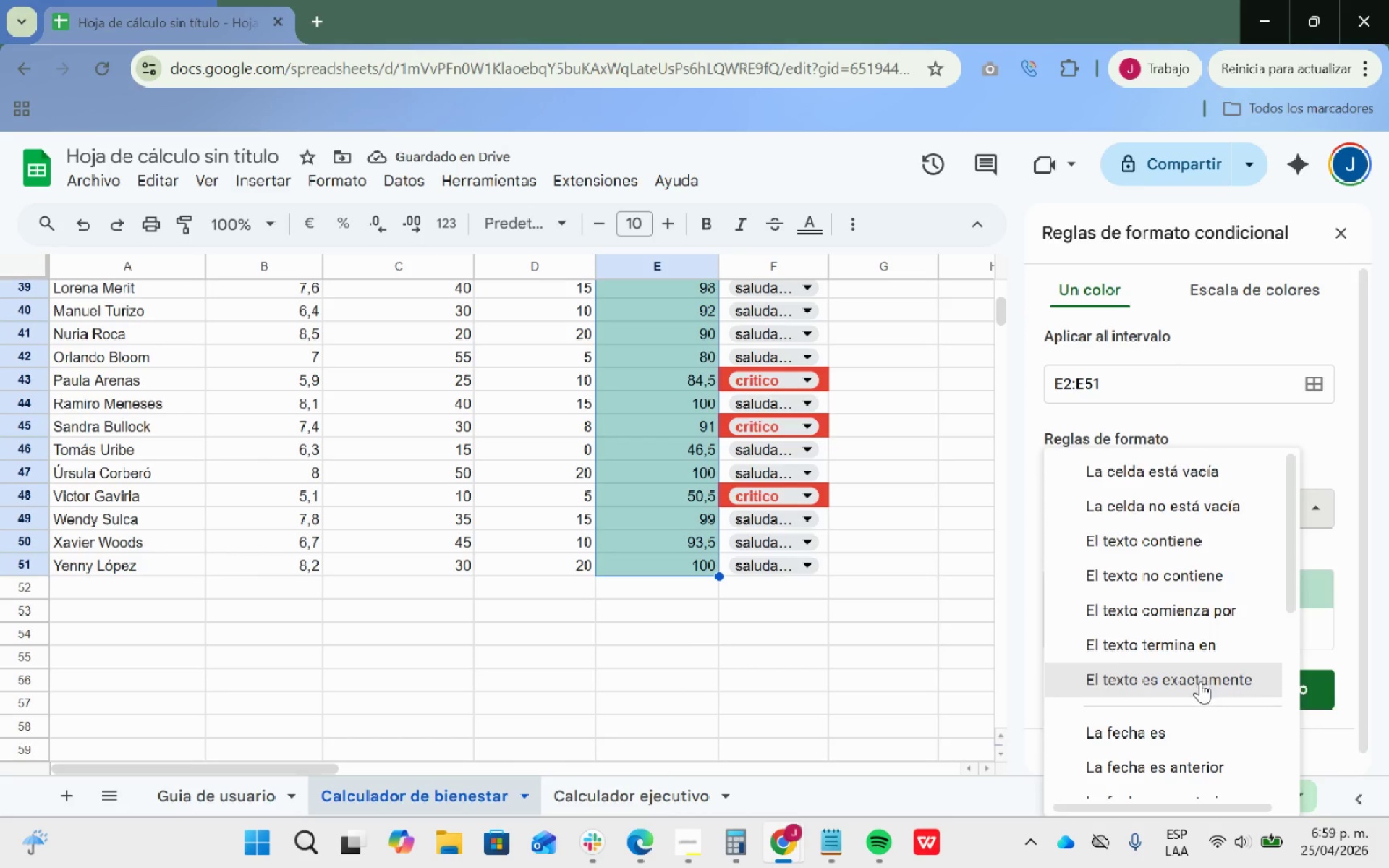 
left_click([1200, 681])
 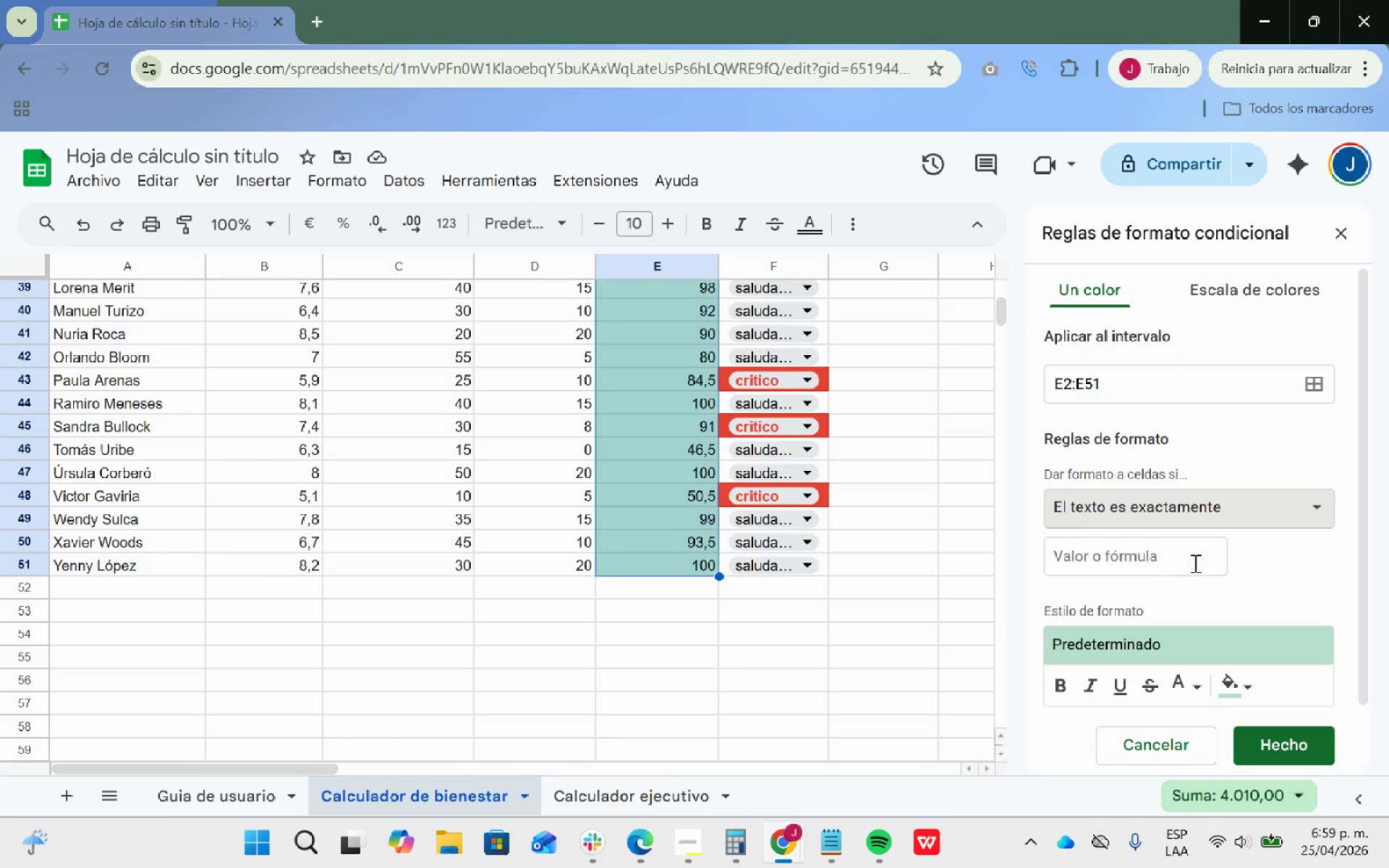 
left_click([1149, 546])
 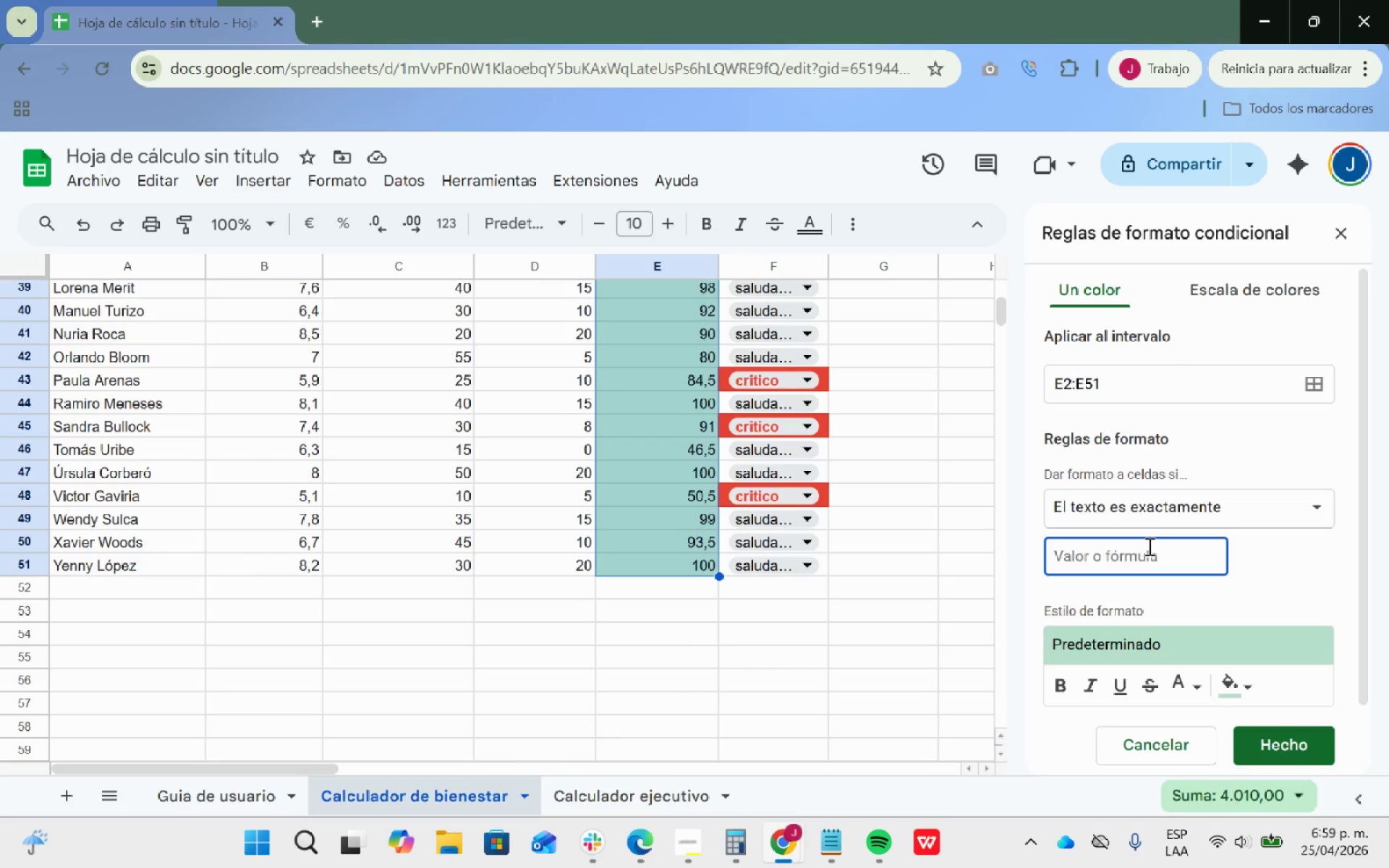 
type(menor que 60)
 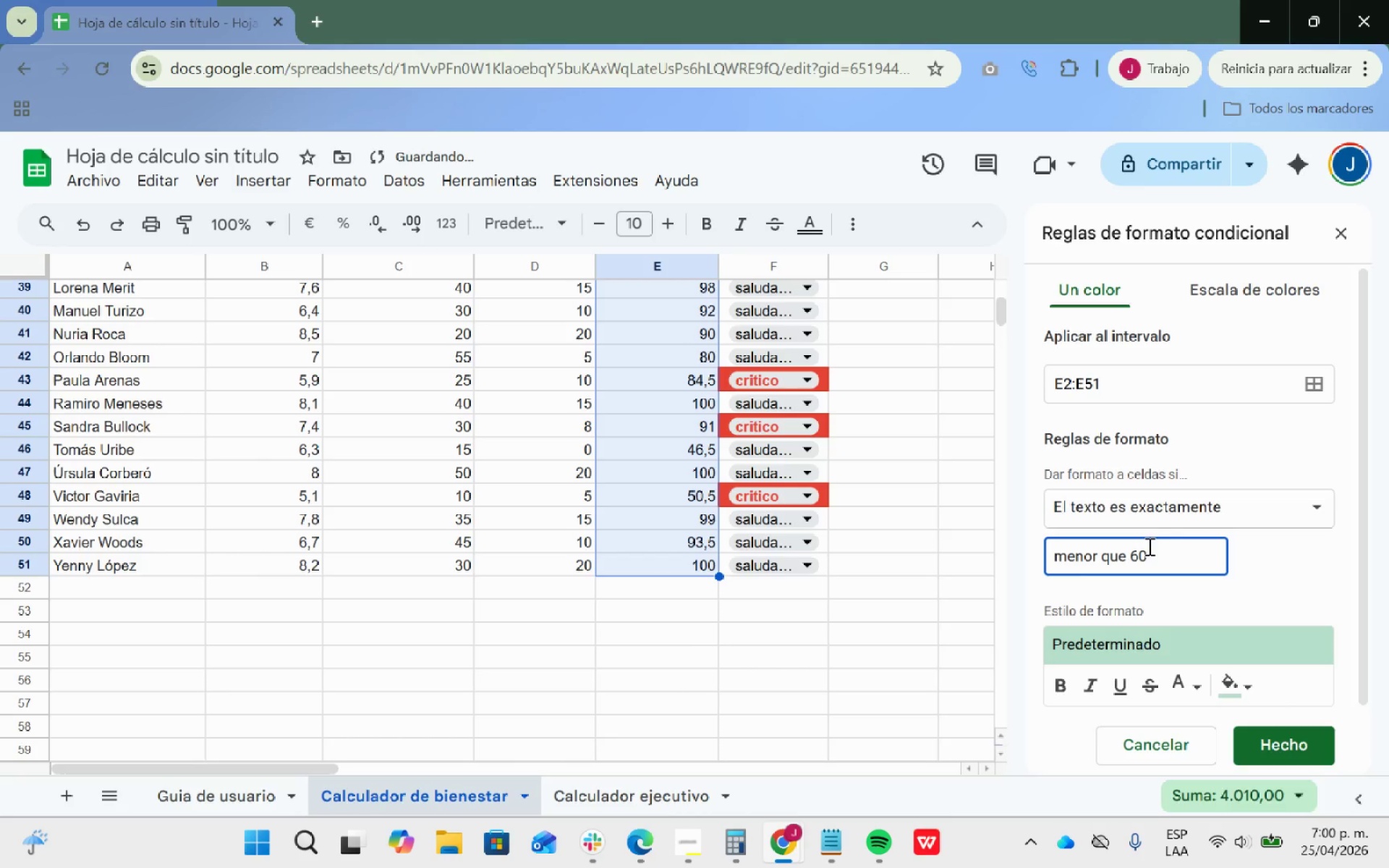 
scroll: coordinate [982, 582], scroll_direction: up, amount: 14.0
 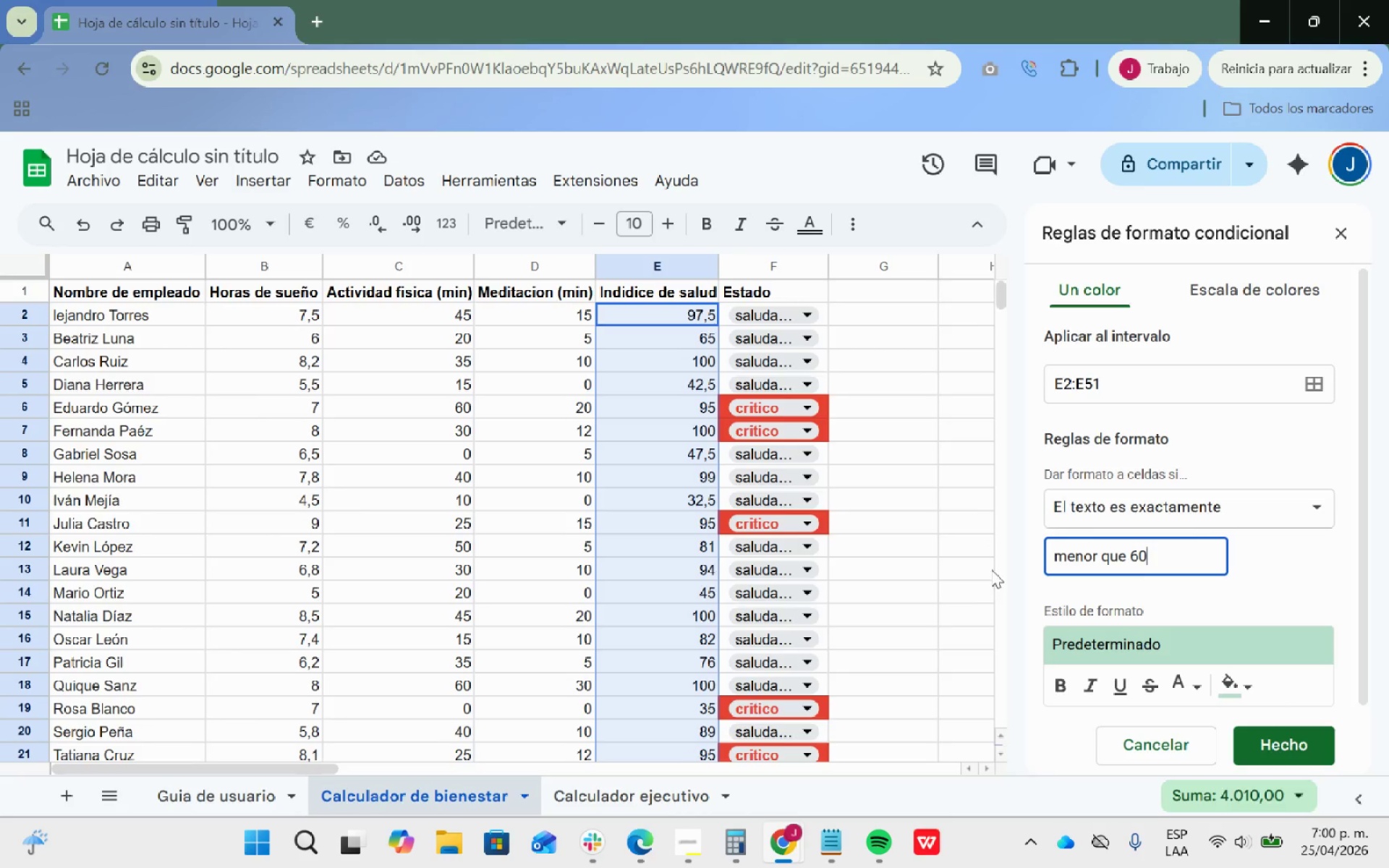 
wait(10.41)
 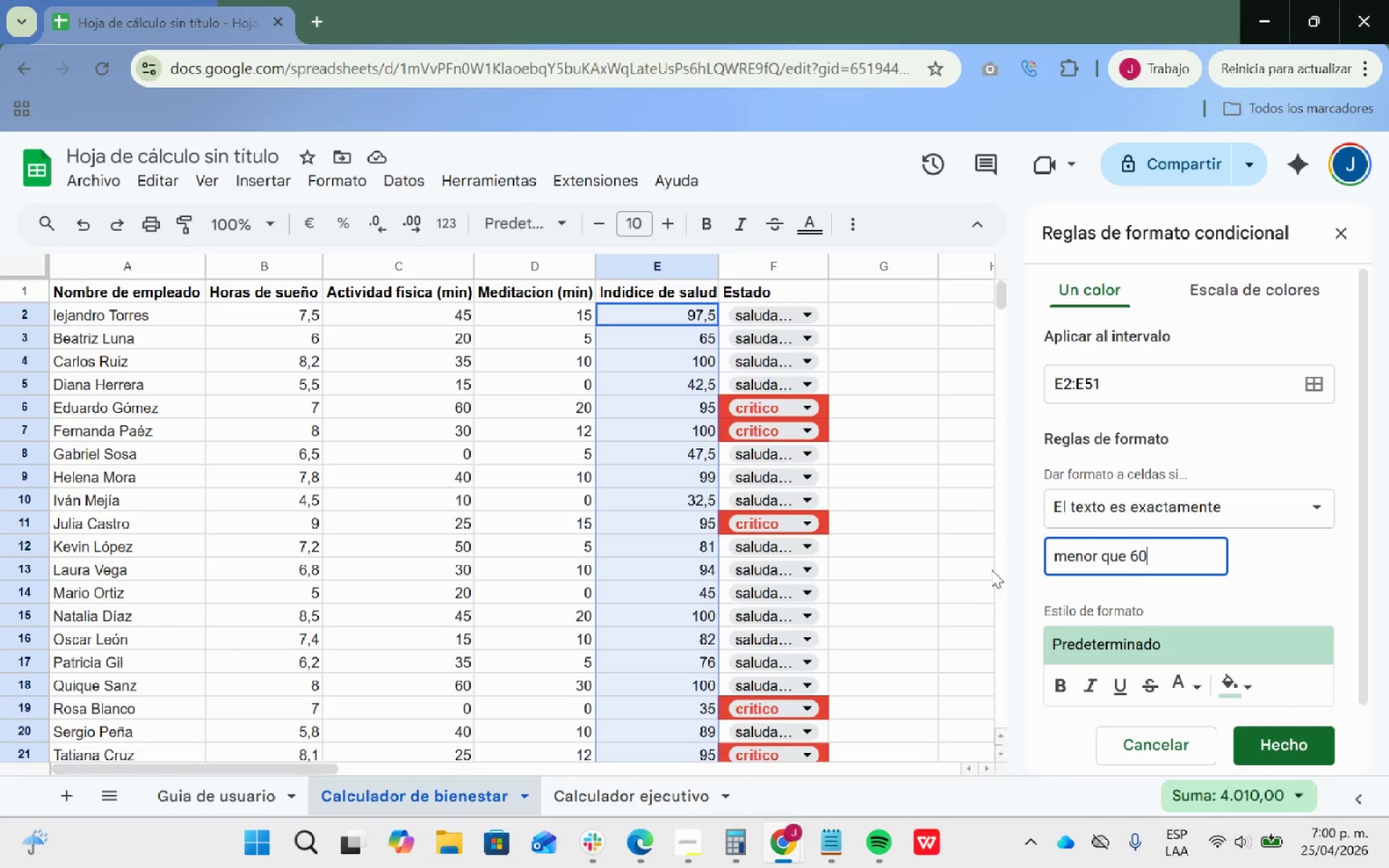 
left_click([1257, 689])
 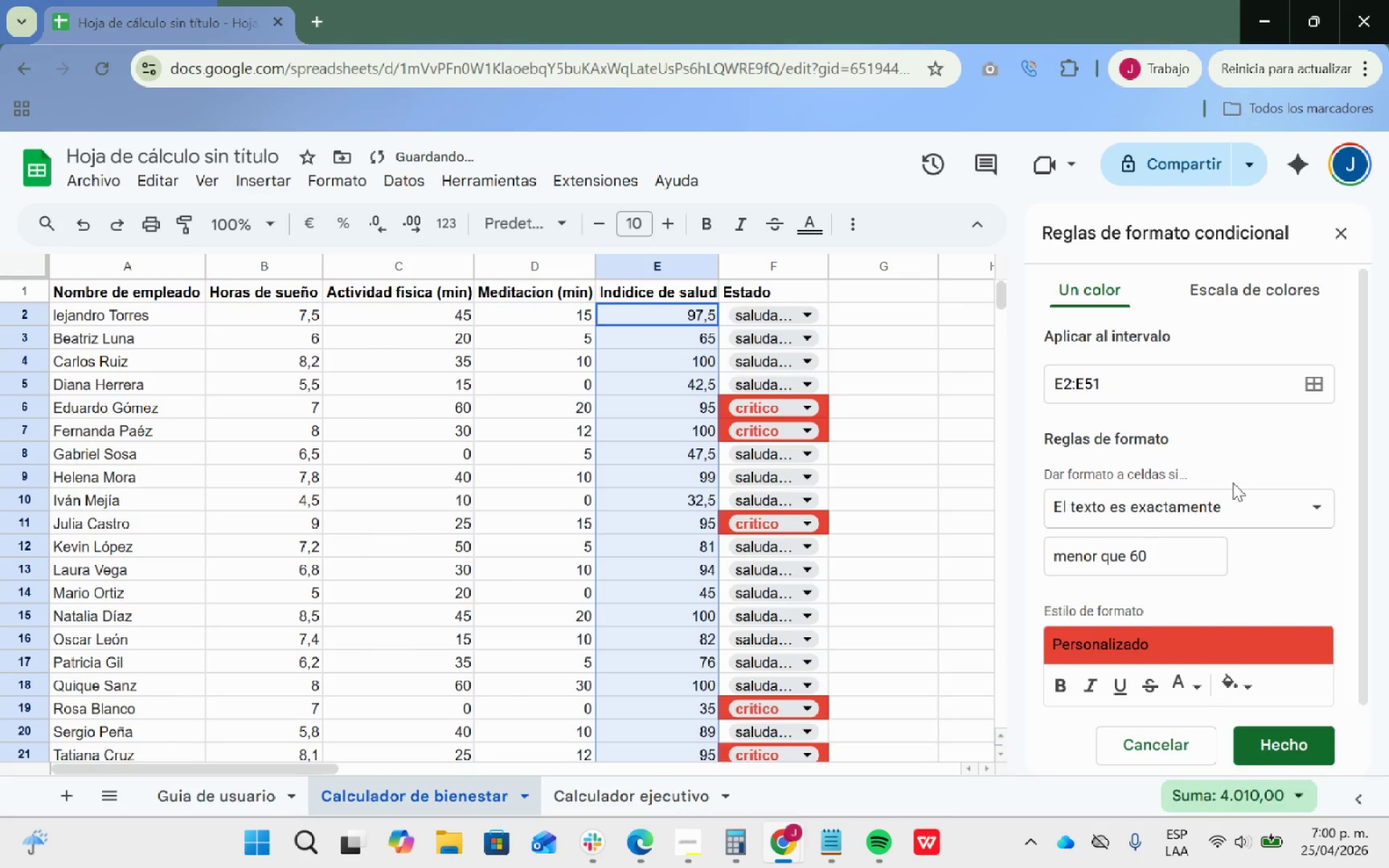 
scroll: coordinate [1233, 495], scroll_direction: up, amount: 4.0
 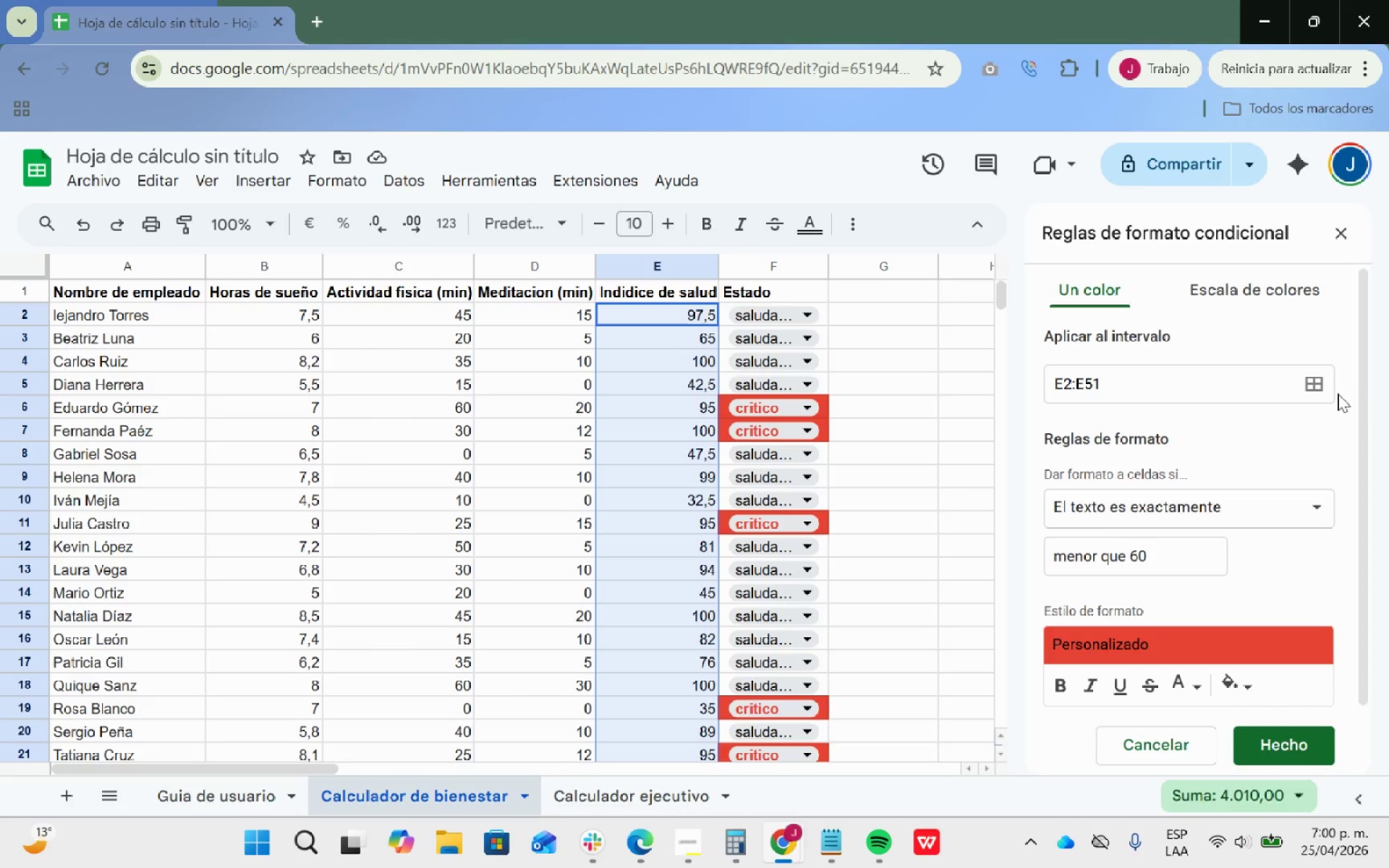 
wait(17.8)
 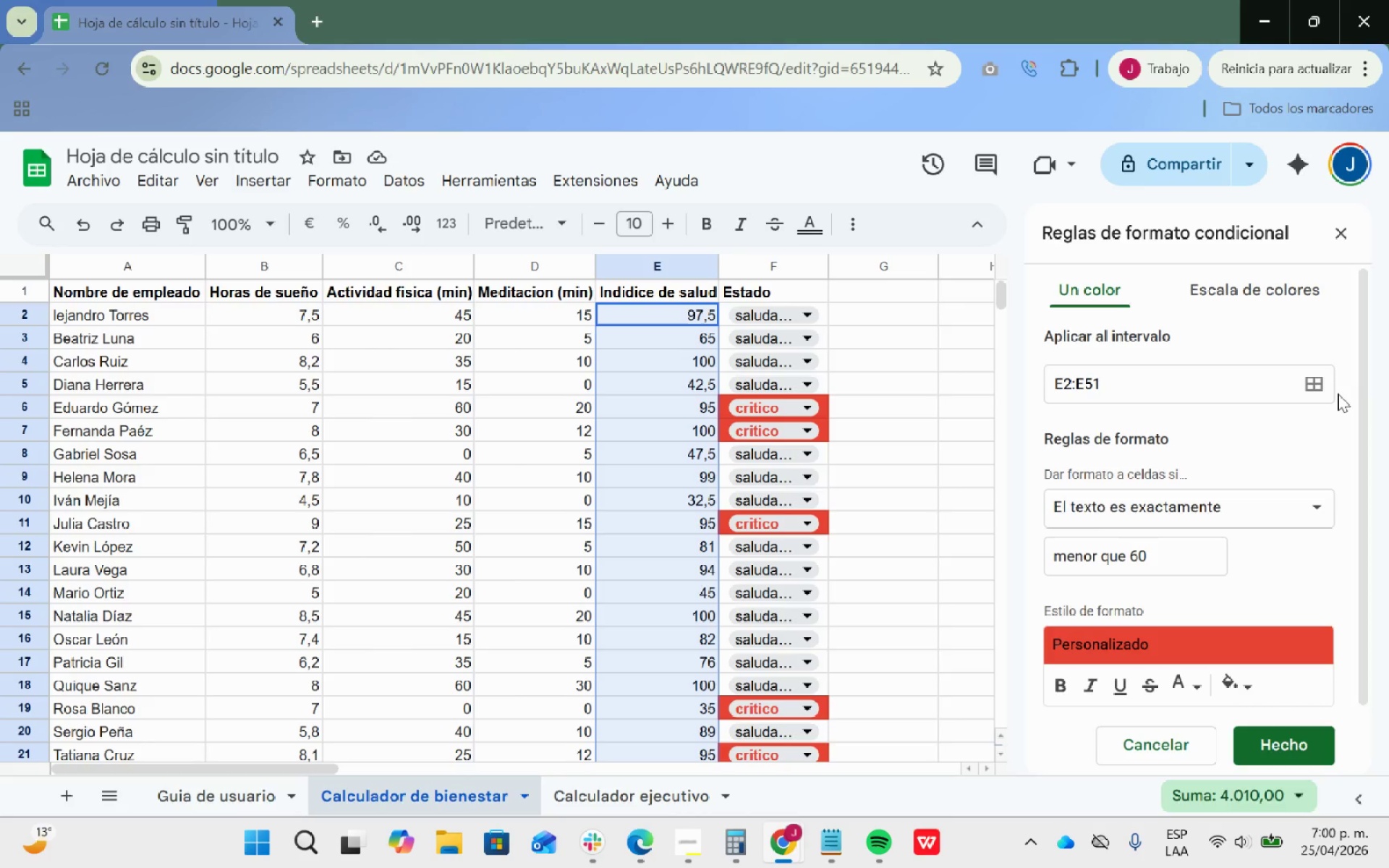 
left_click([1194, 559])
 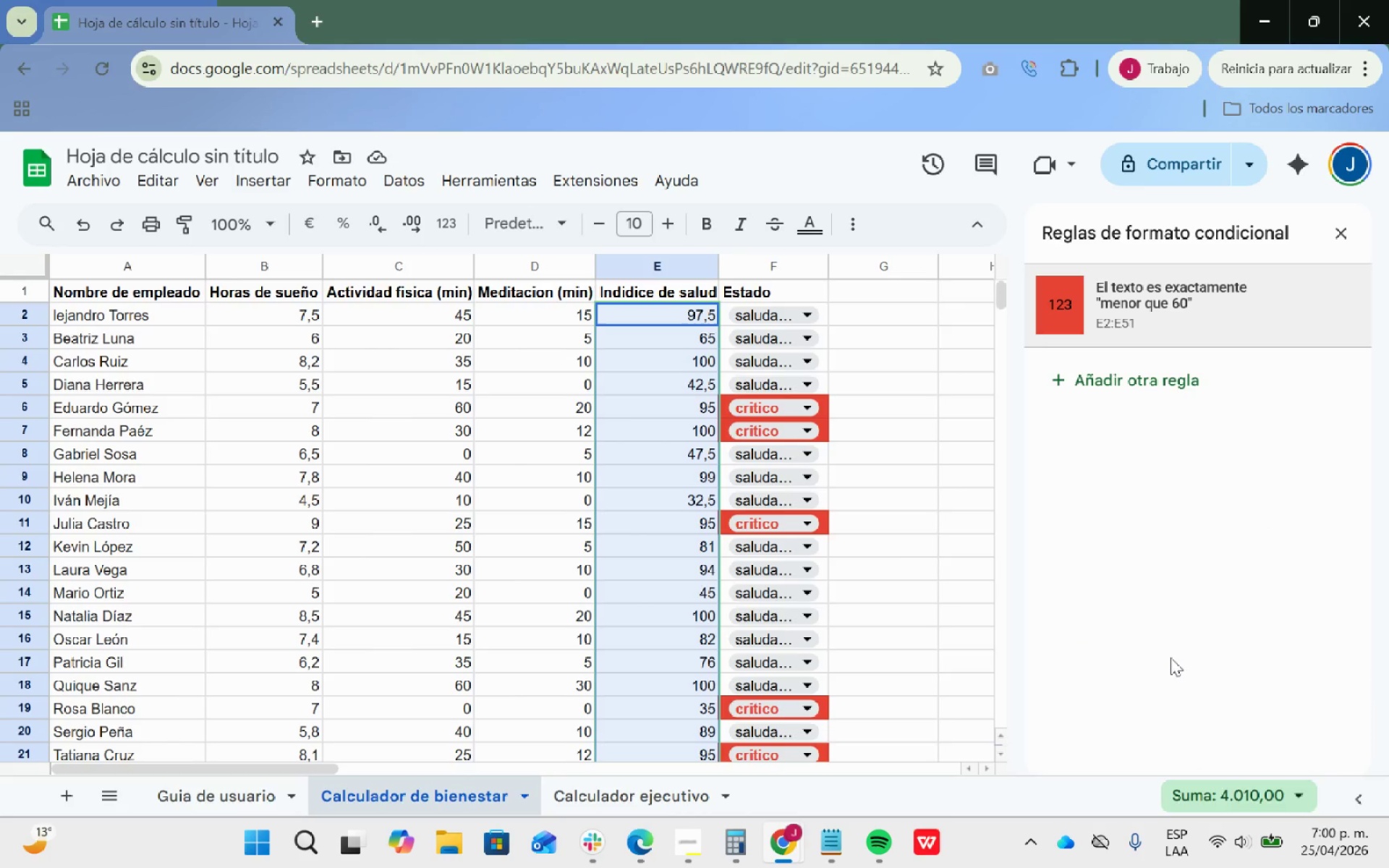 
left_click([917, 520])
 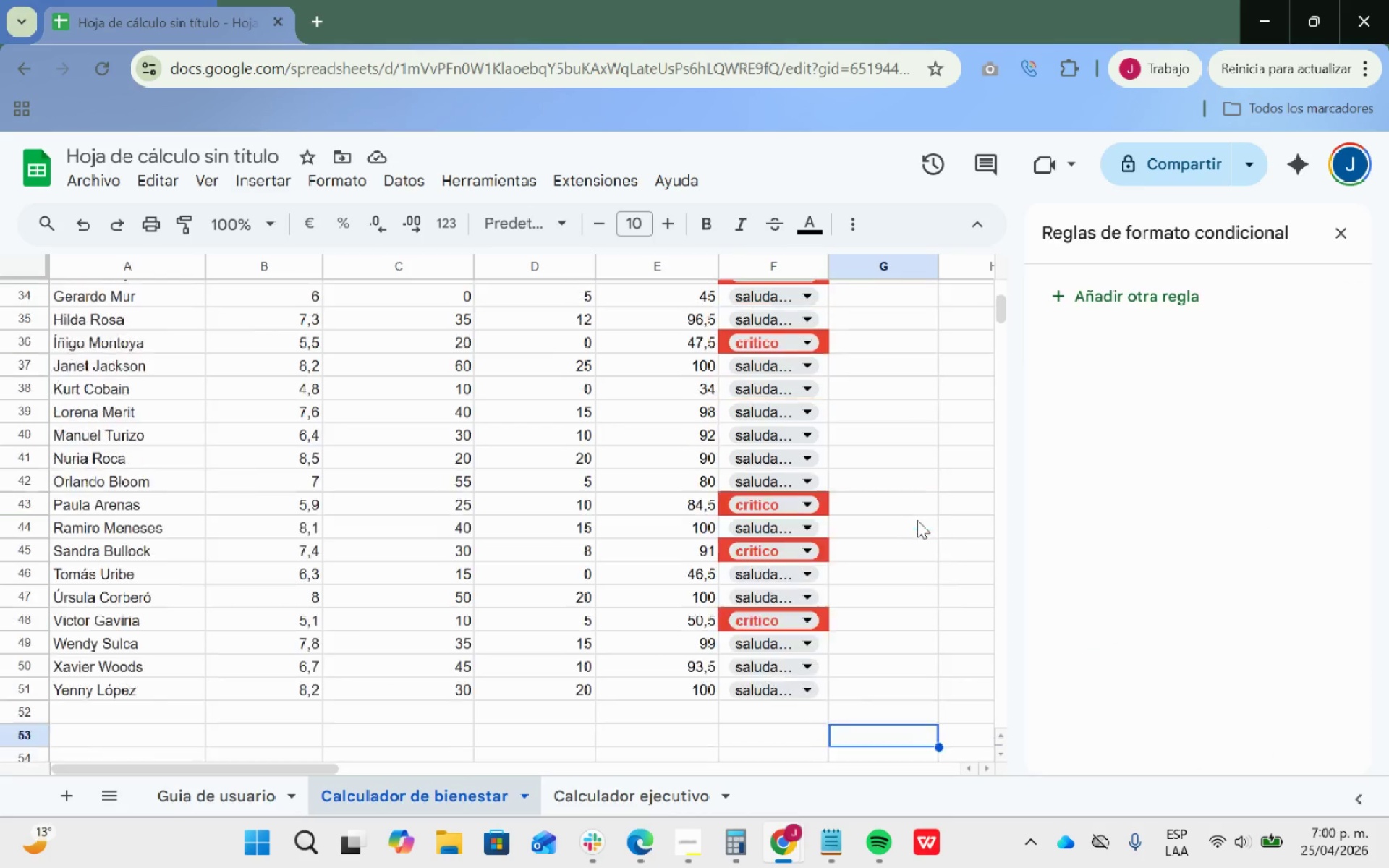 
scroll: coordinate [917, 520], scroll_direction: down, amount: 9.0
 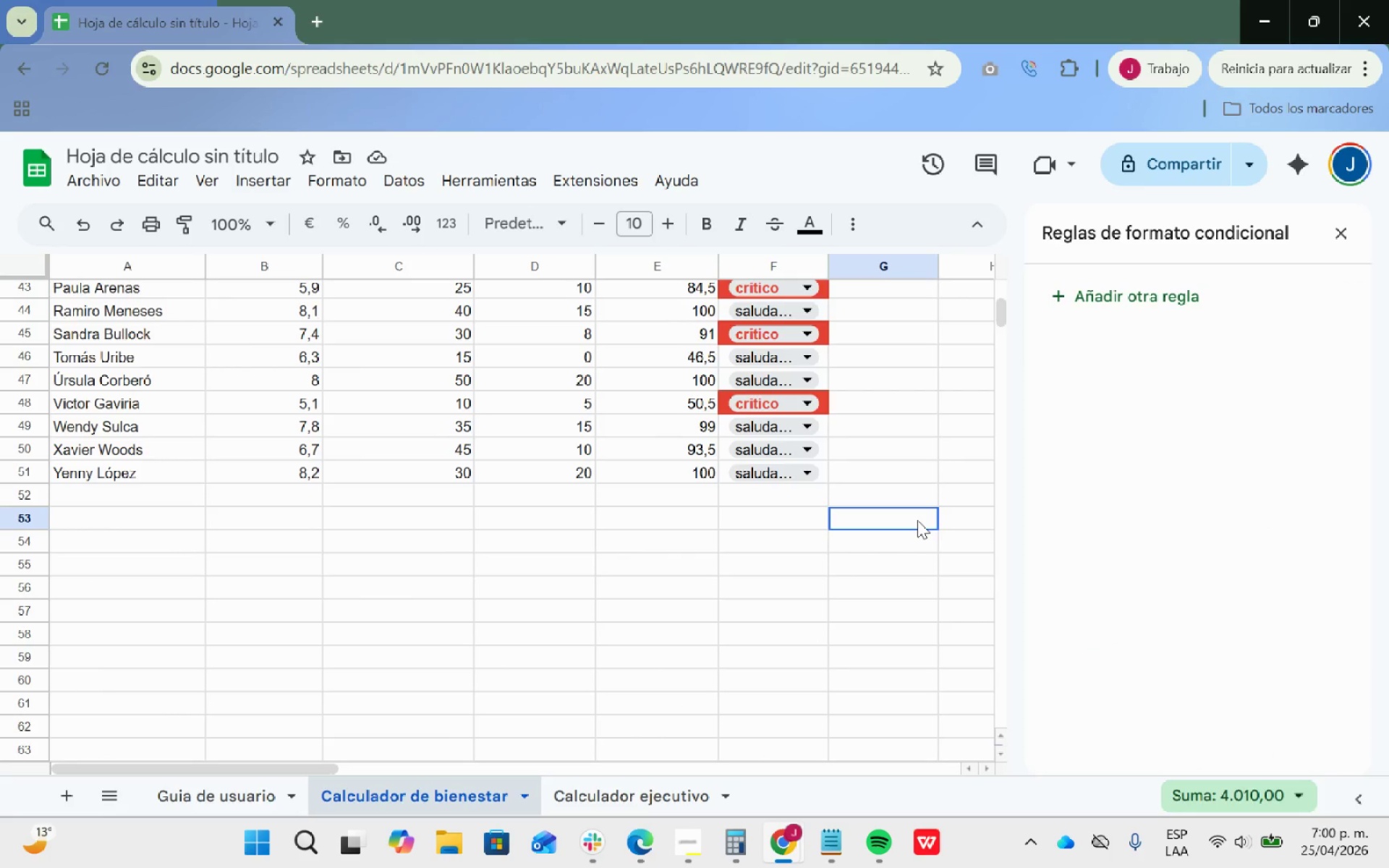 
scroll: coordinate [917, 531], scroll_direction: up, amount: 14.0
 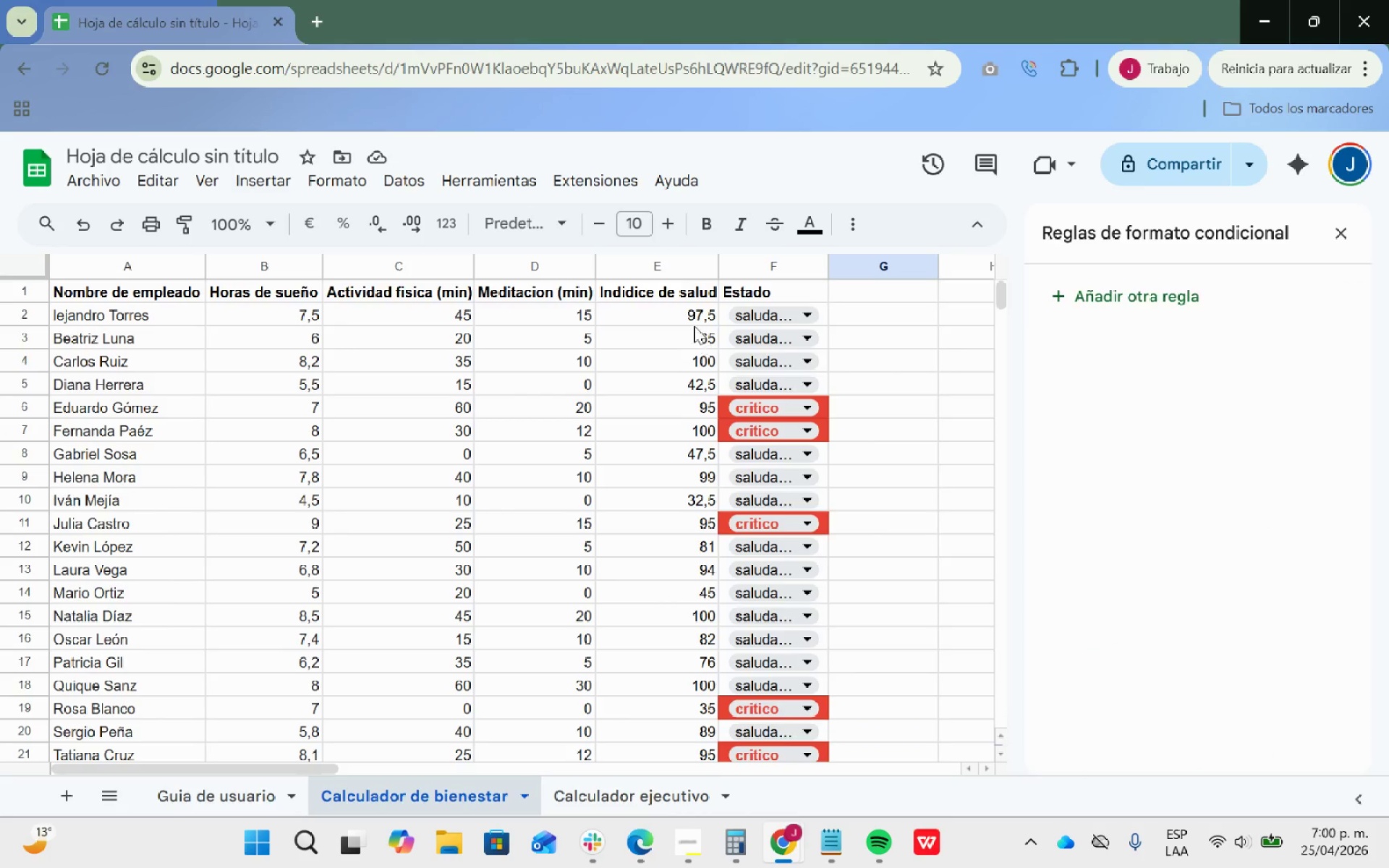 
left_click_drag(start_coordinate=[688, 320], to_coordinate=[698, 571])
 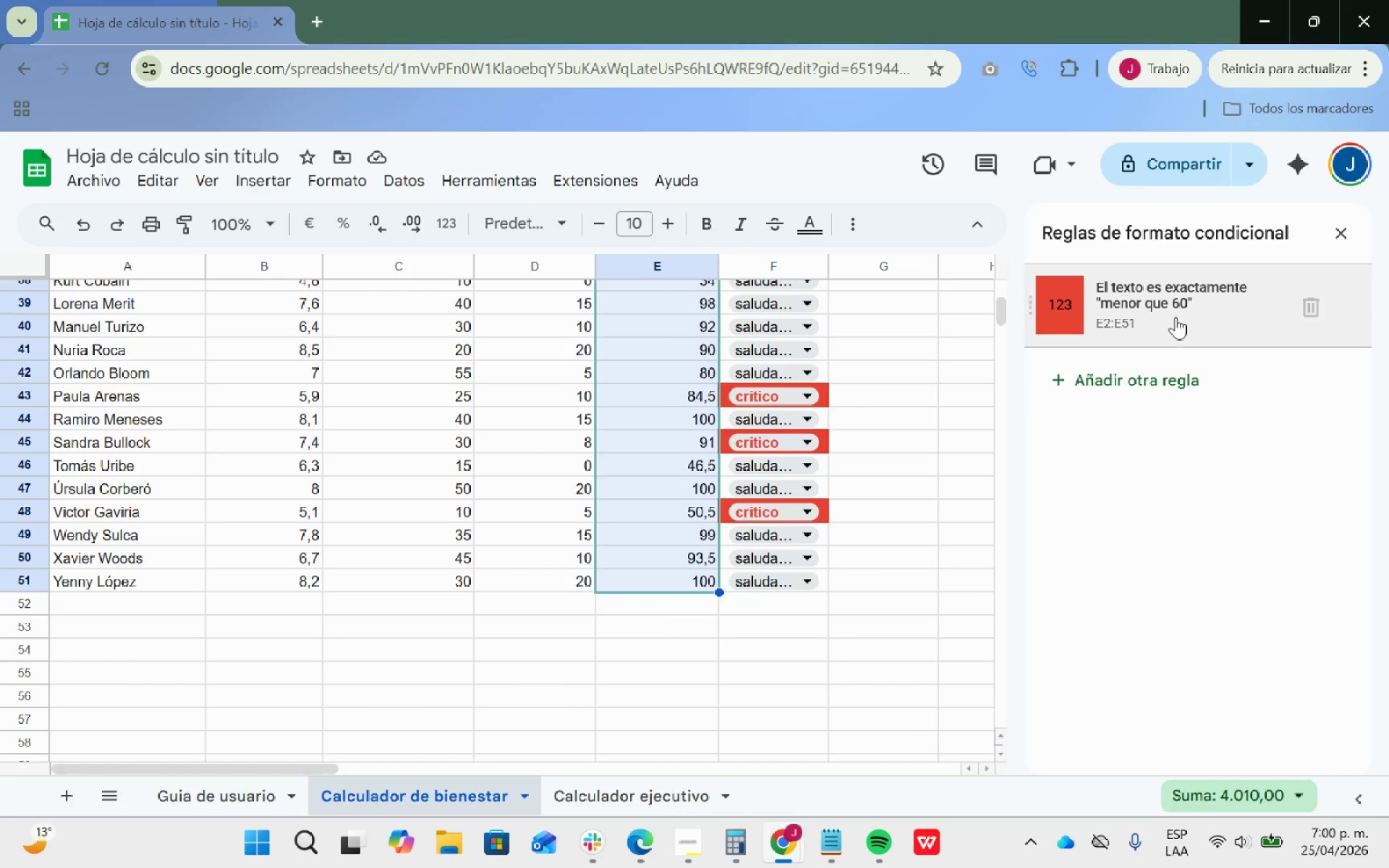 
scroll: coordinate [679, 602], scroll_direction: down, amount: 8.0
 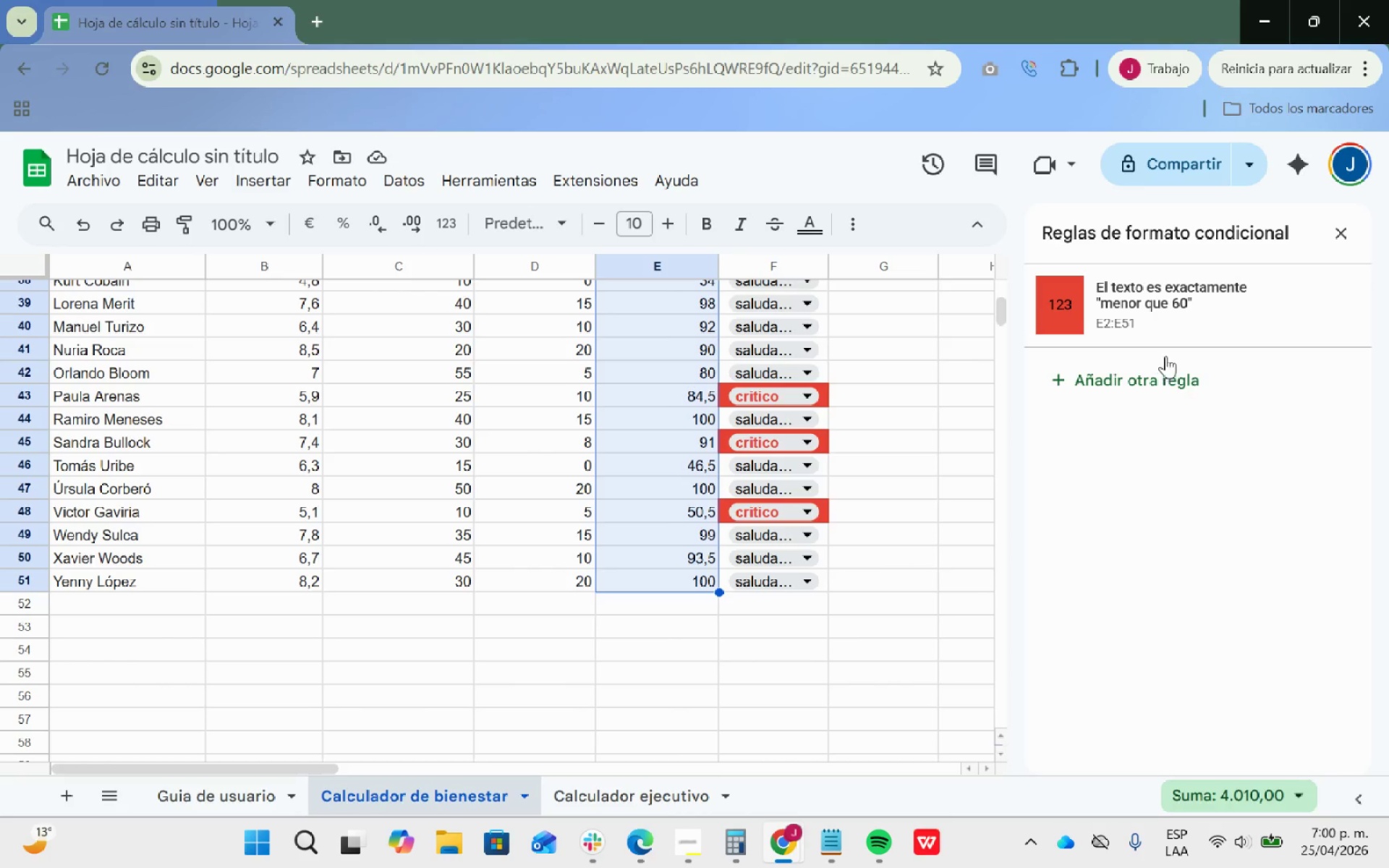 
left_click([1176, 317])
 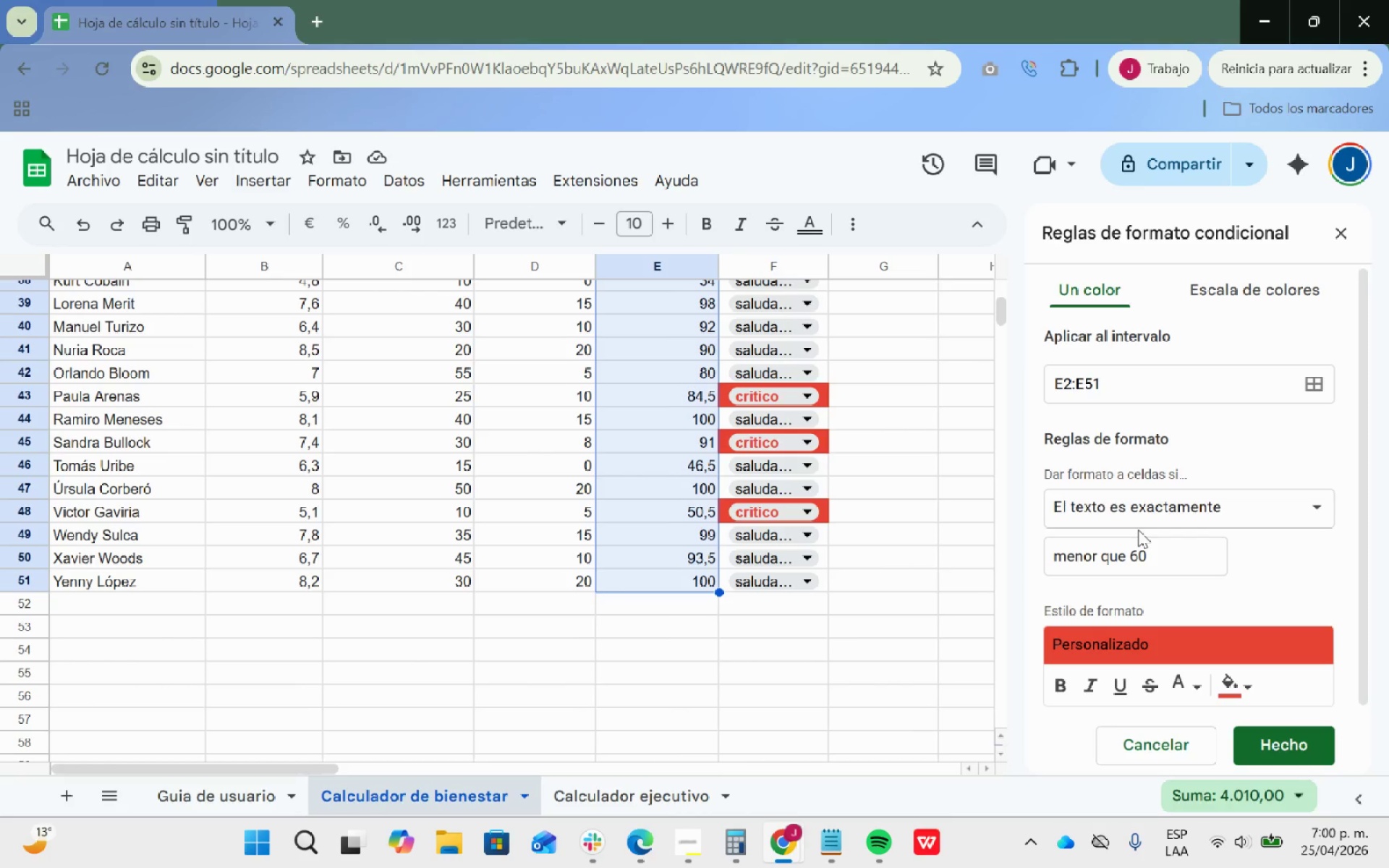 
wait(8.33)
 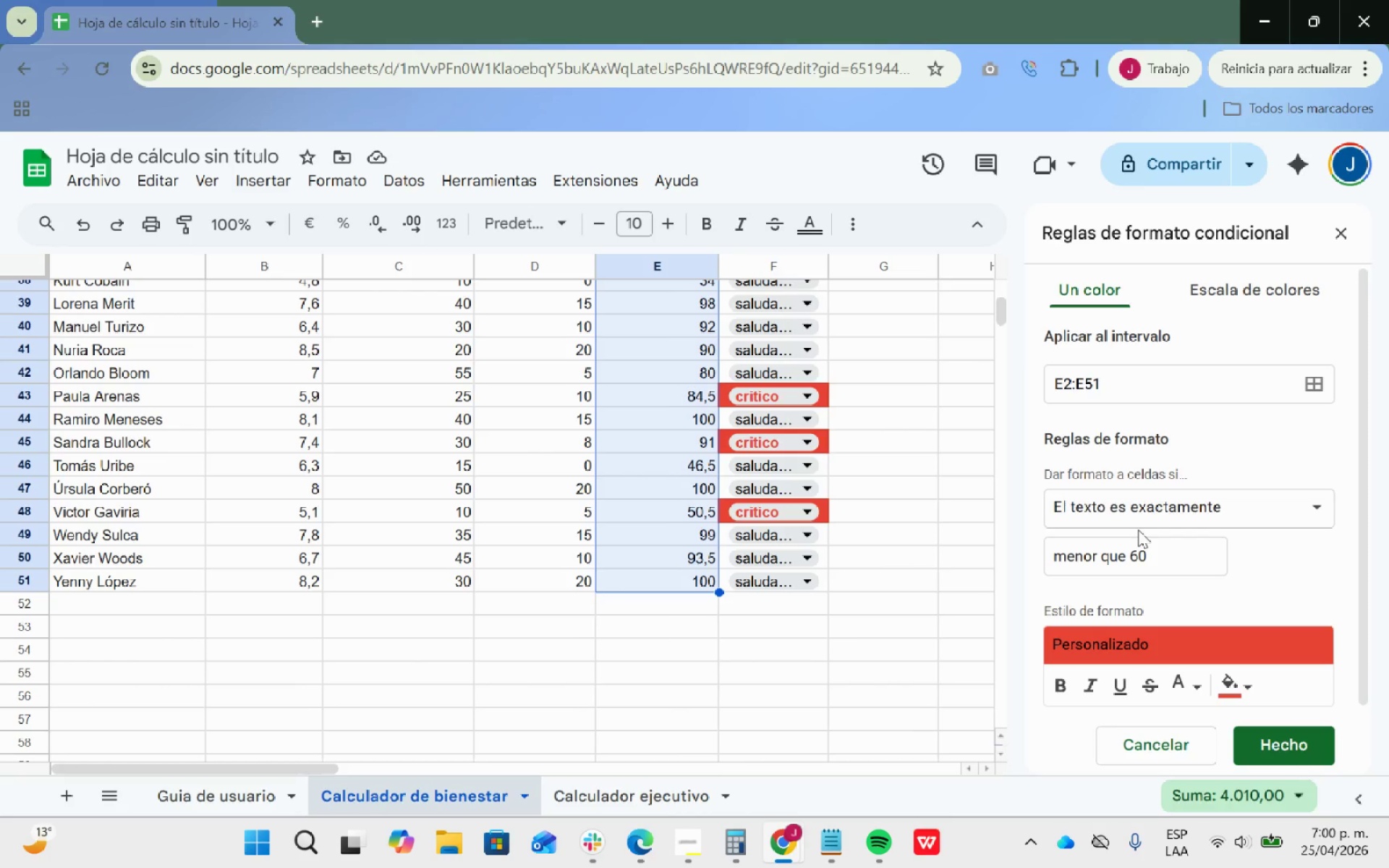 
scroll: coordinate [867, 516], scroll_direction: up, amount: 12.0
 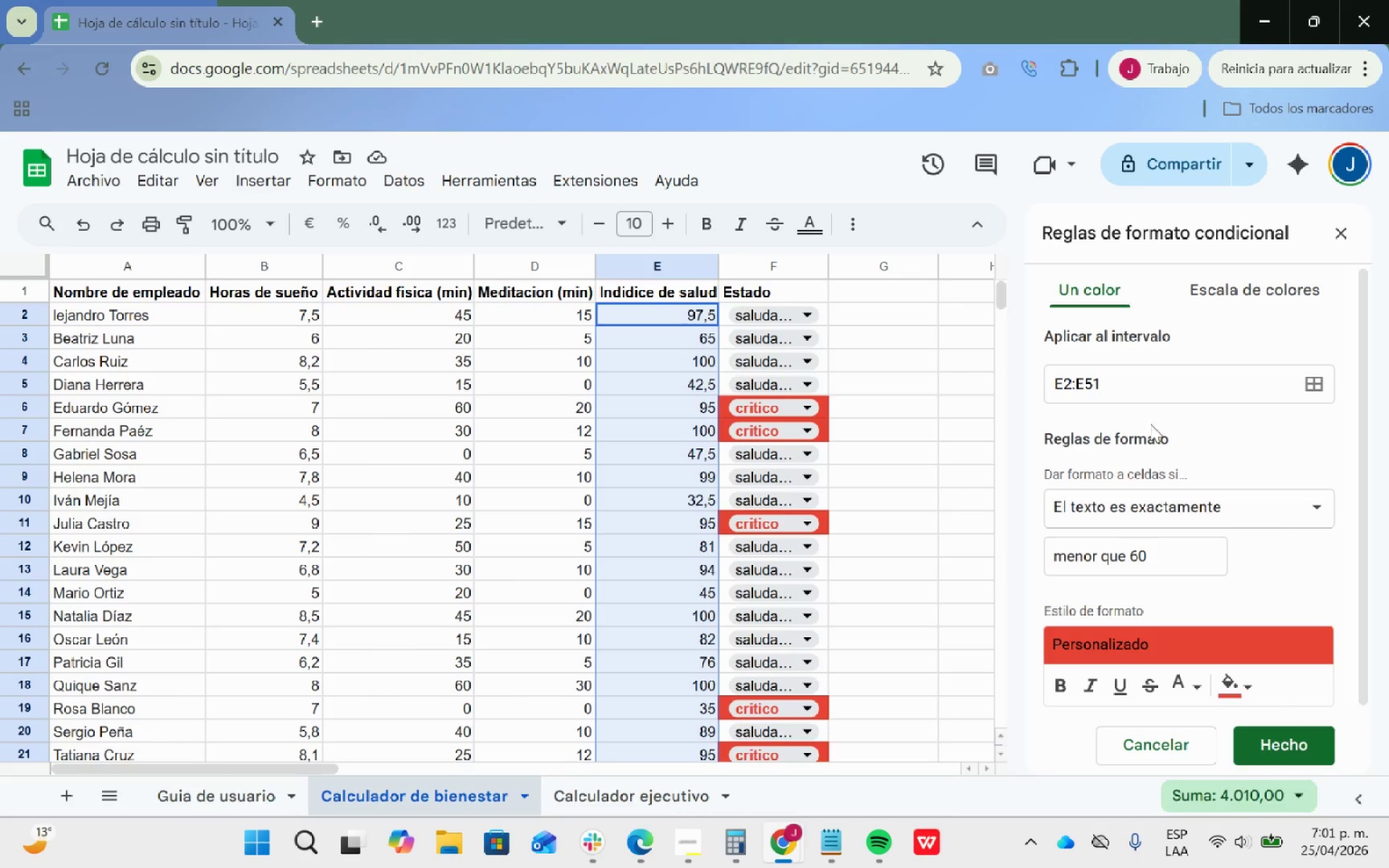 
wait(43.32)
 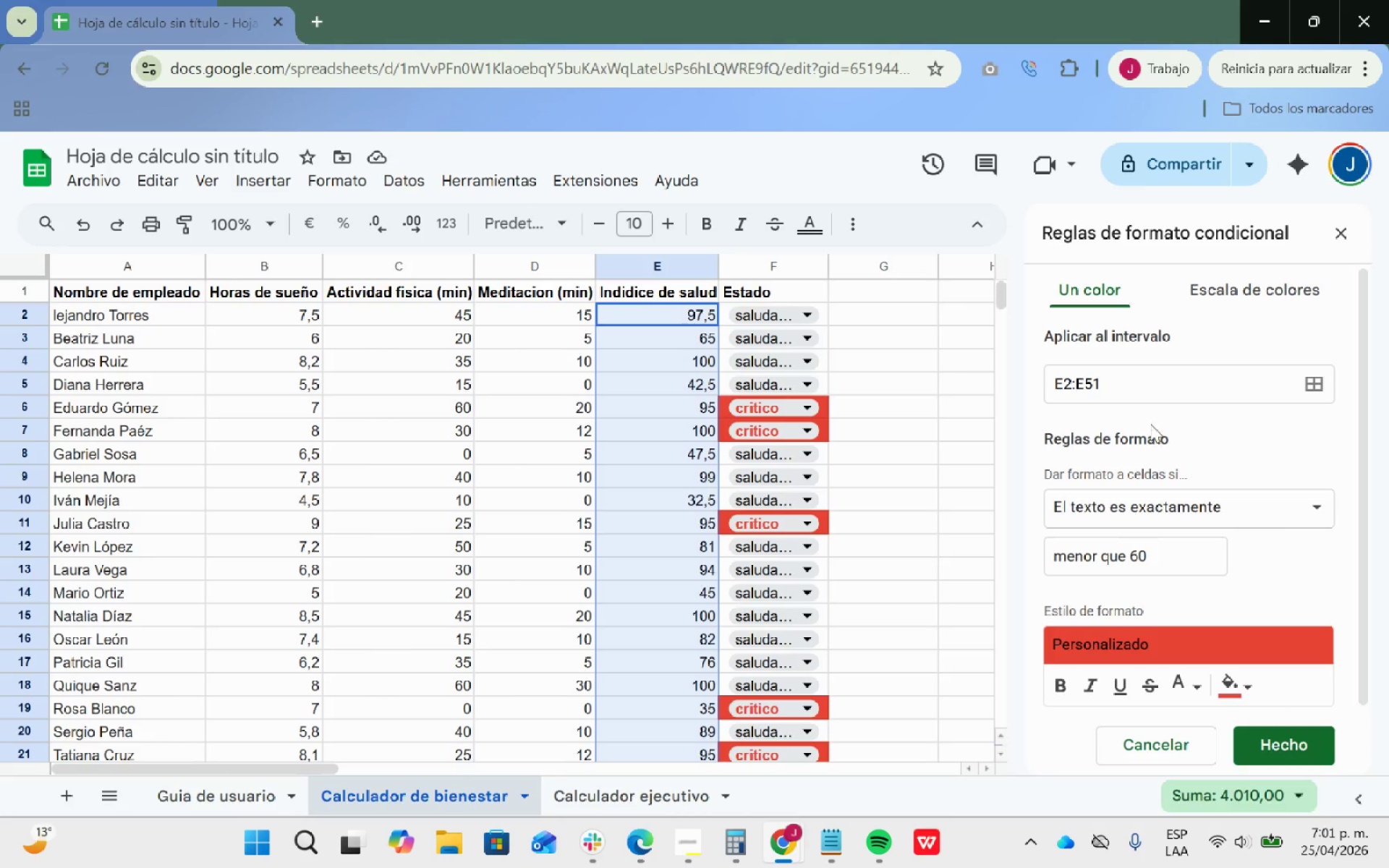 
left_click([459, 623])
 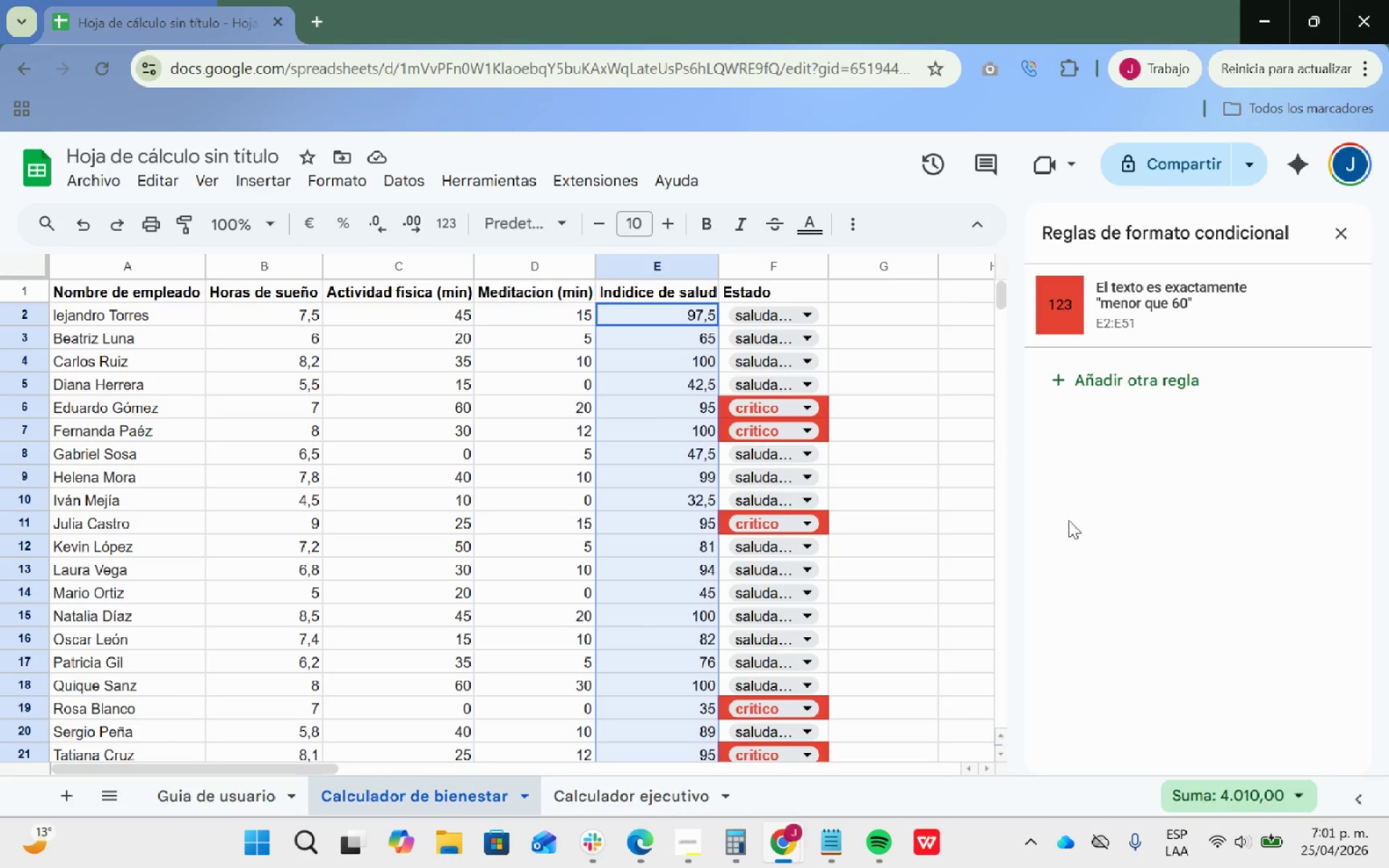 
scroll: coordinate [1027, 511], scroll_direction: down, amount: 6.0
 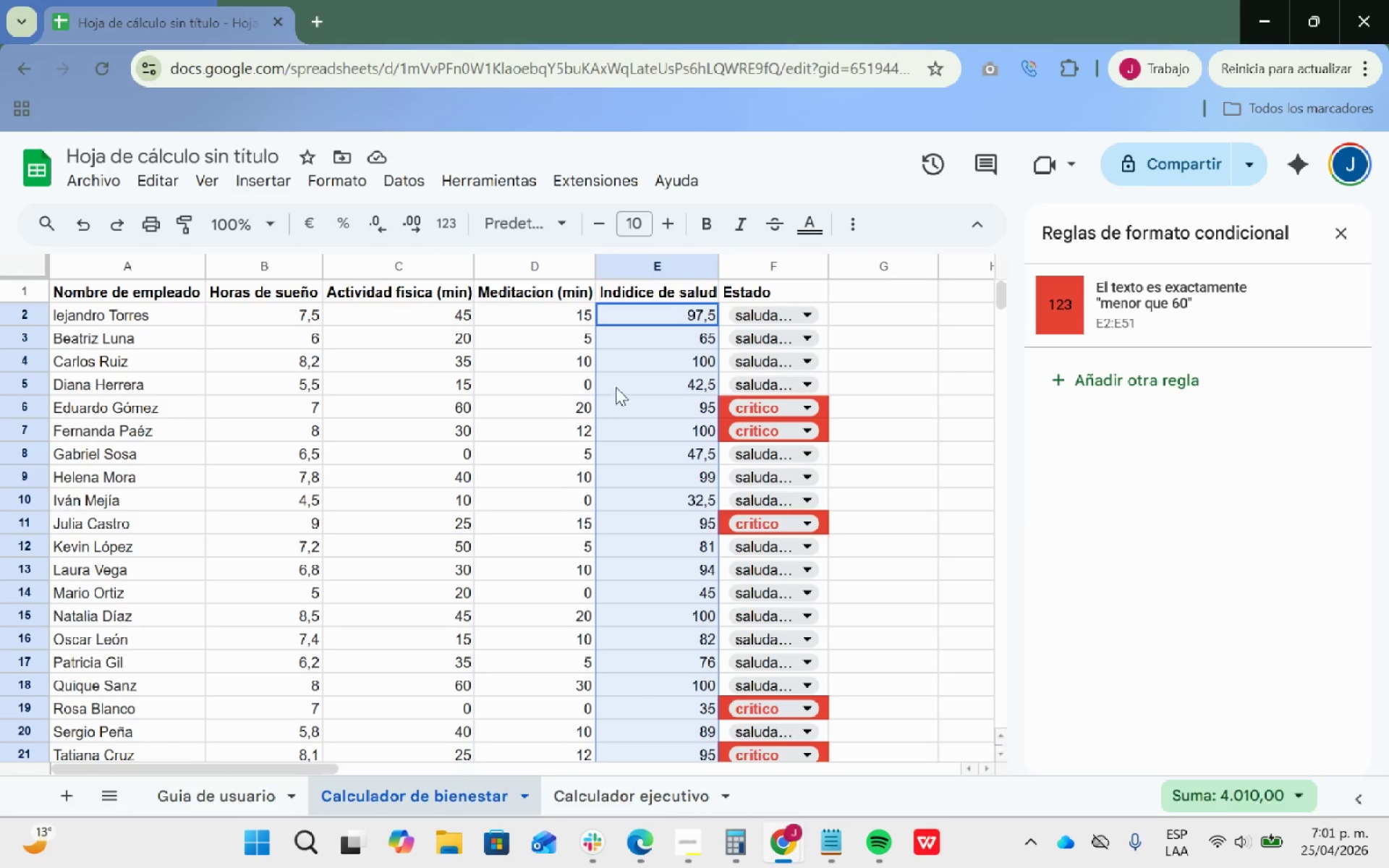 
scroll: coordinate [641, 383], scroll_direction: up, amount: 5.0
 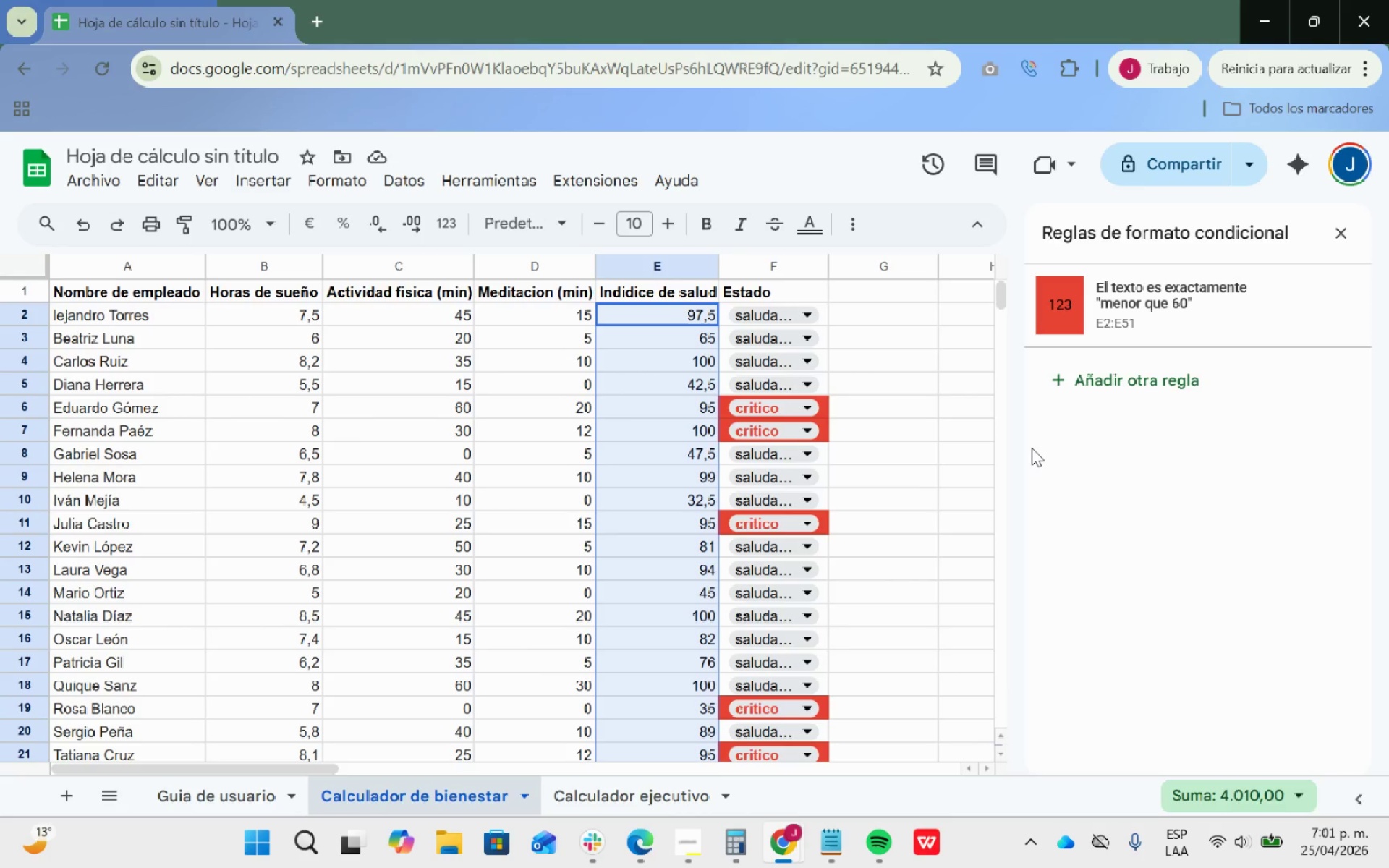 
wait(10.83)
 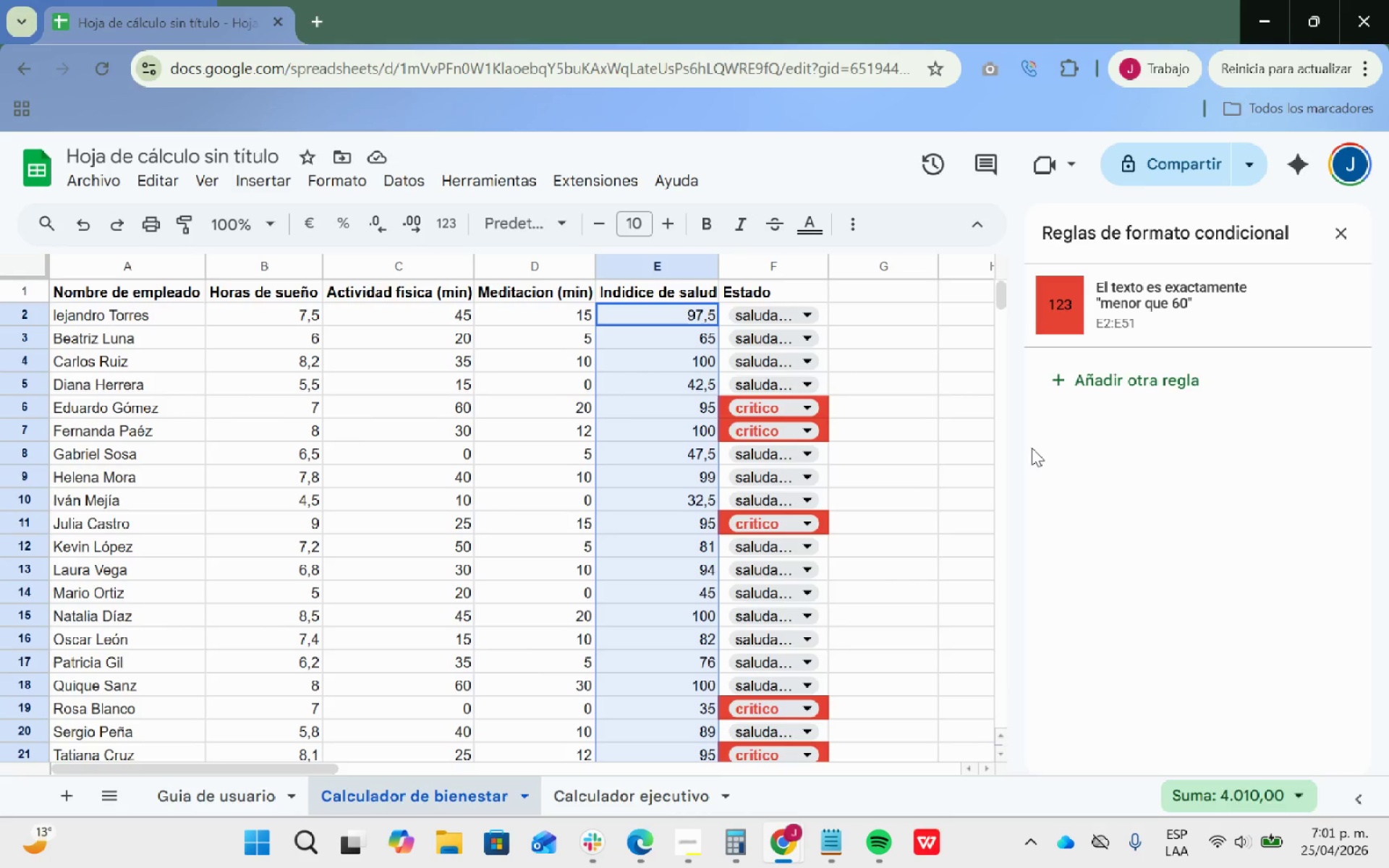 
left_click([1168, 383])
 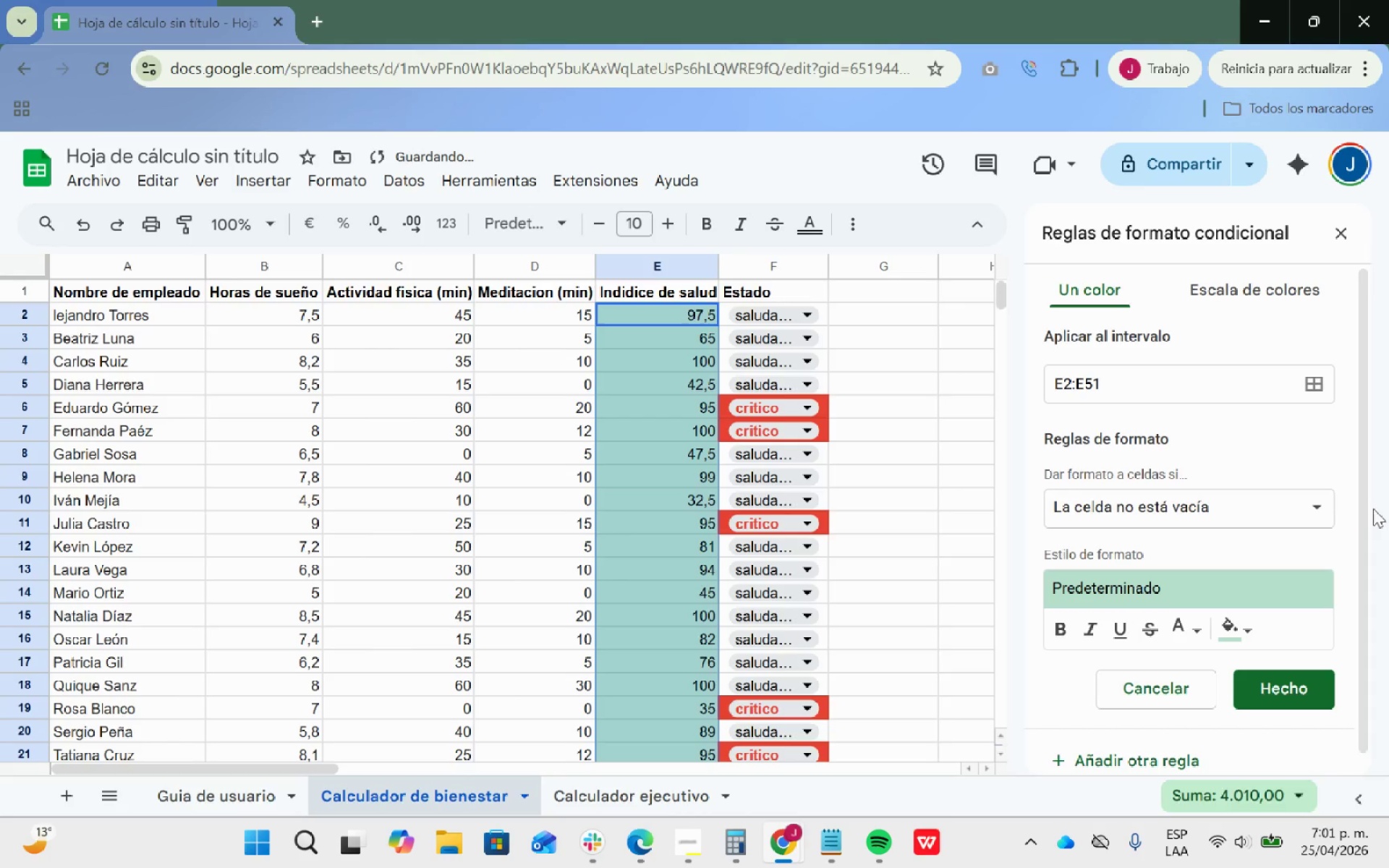 
left_click([1325, 508])
 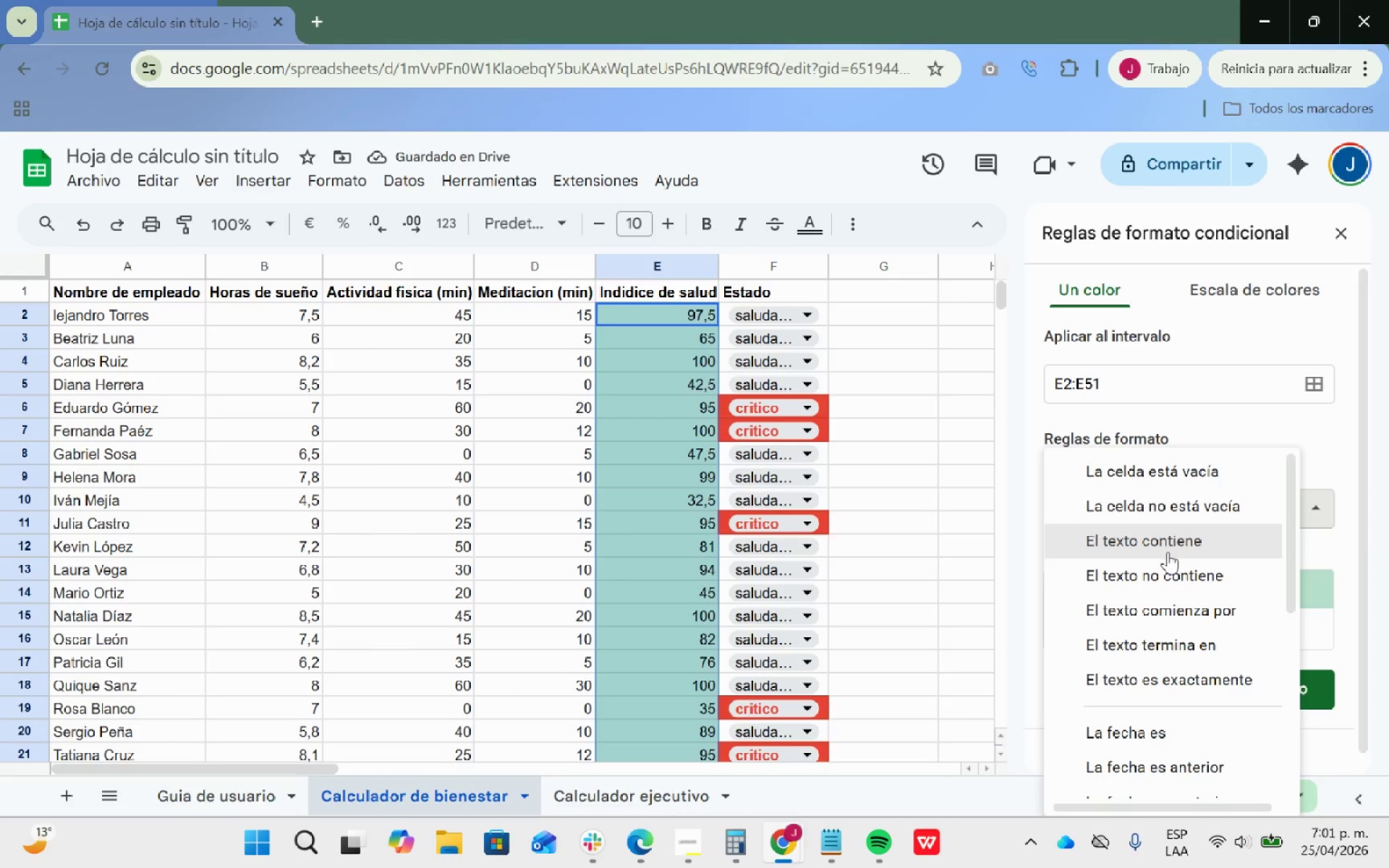 
scroll: coordinate [1168, 552], scroll_direction: down, amount: 3.0
 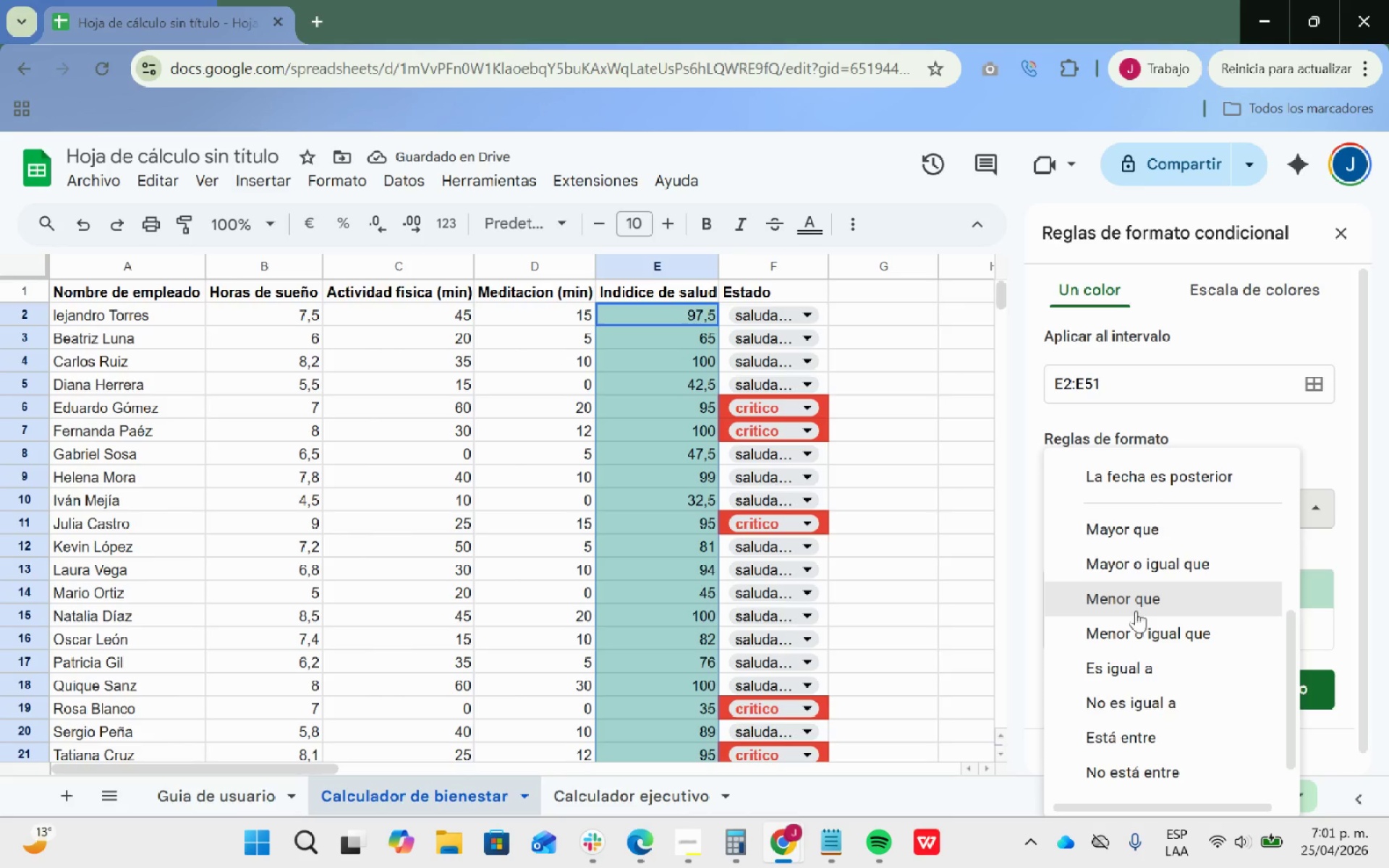 
left_click([1134, 605])
 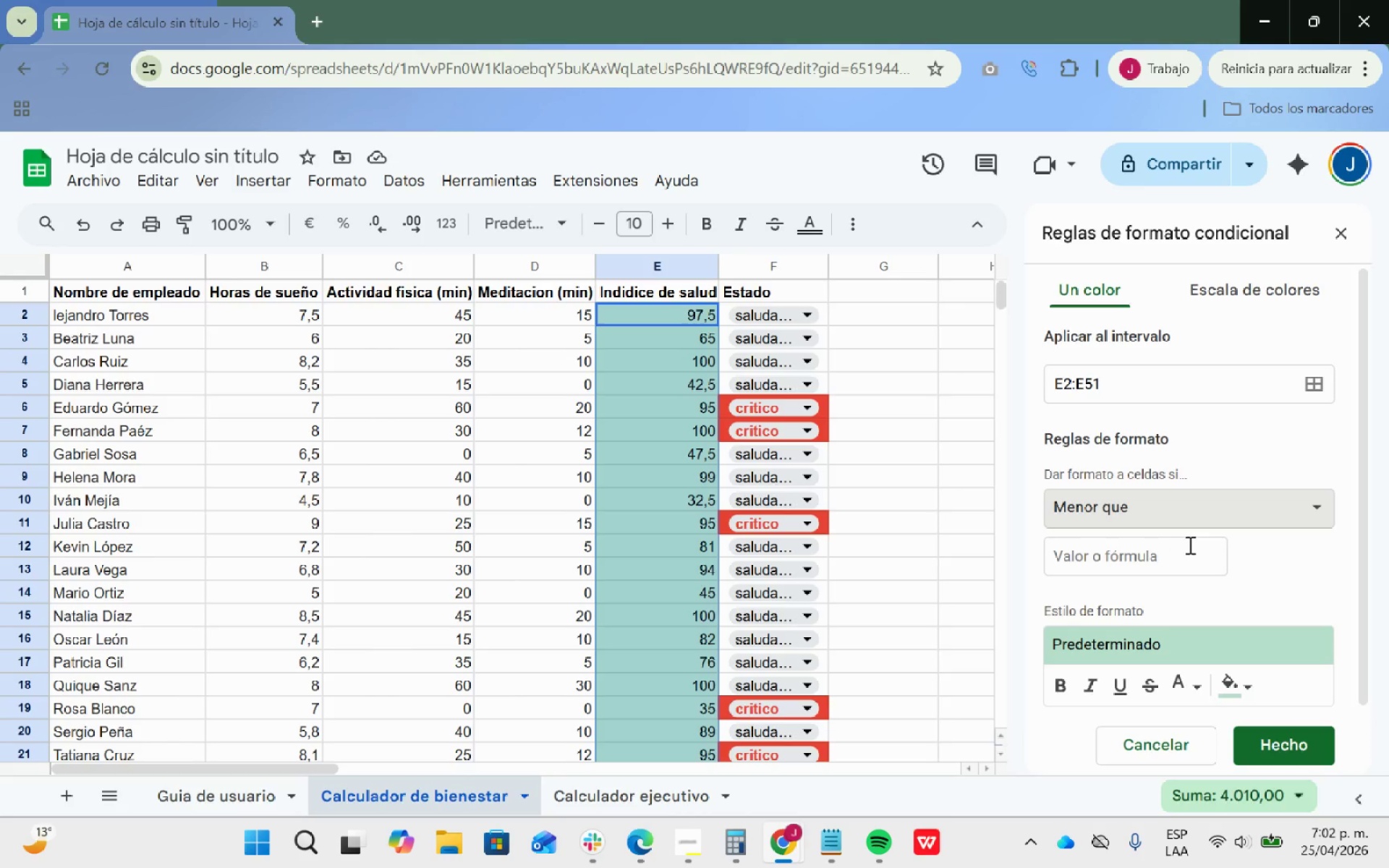 
left_click([1186, 547])
 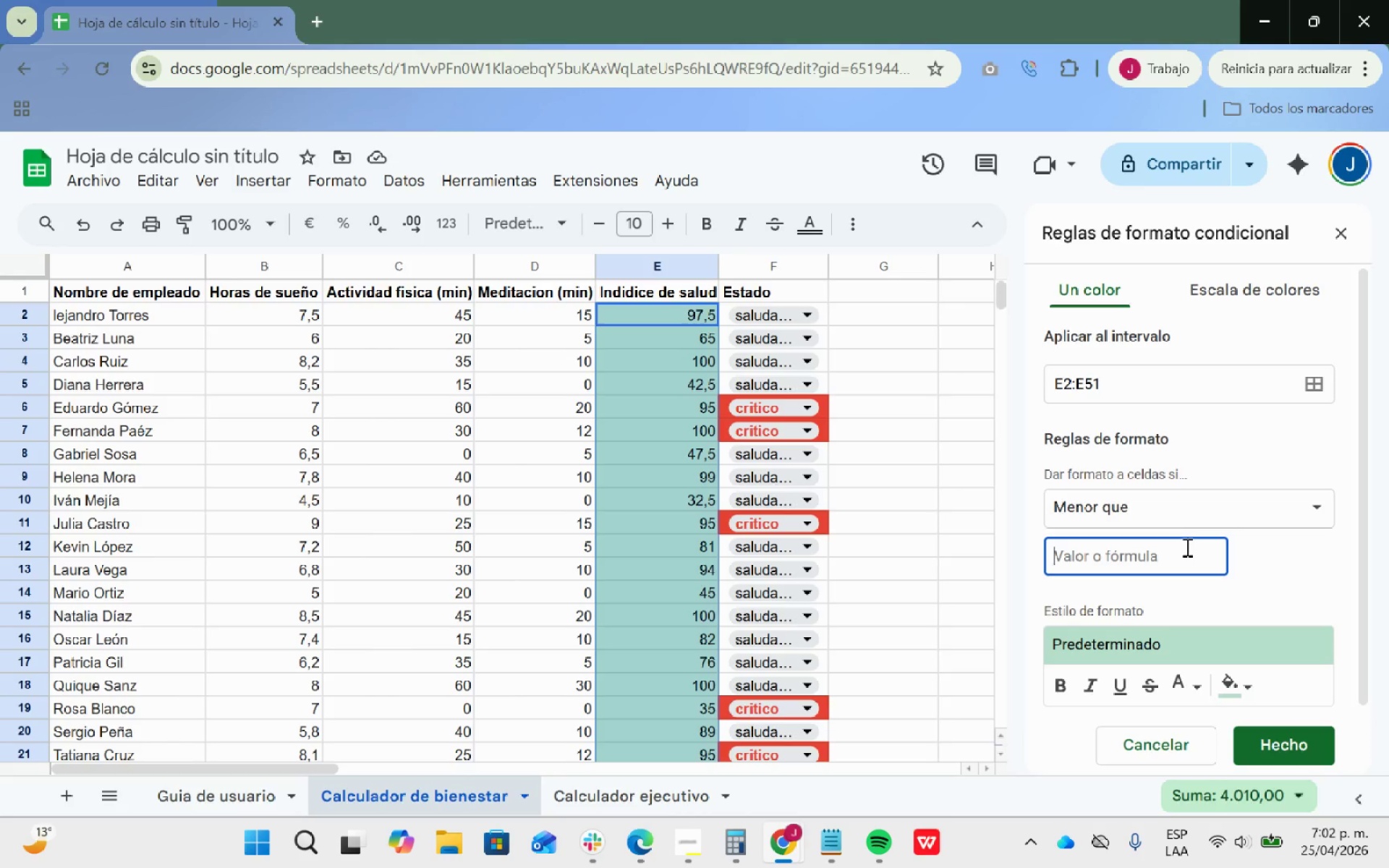 
type(60)
 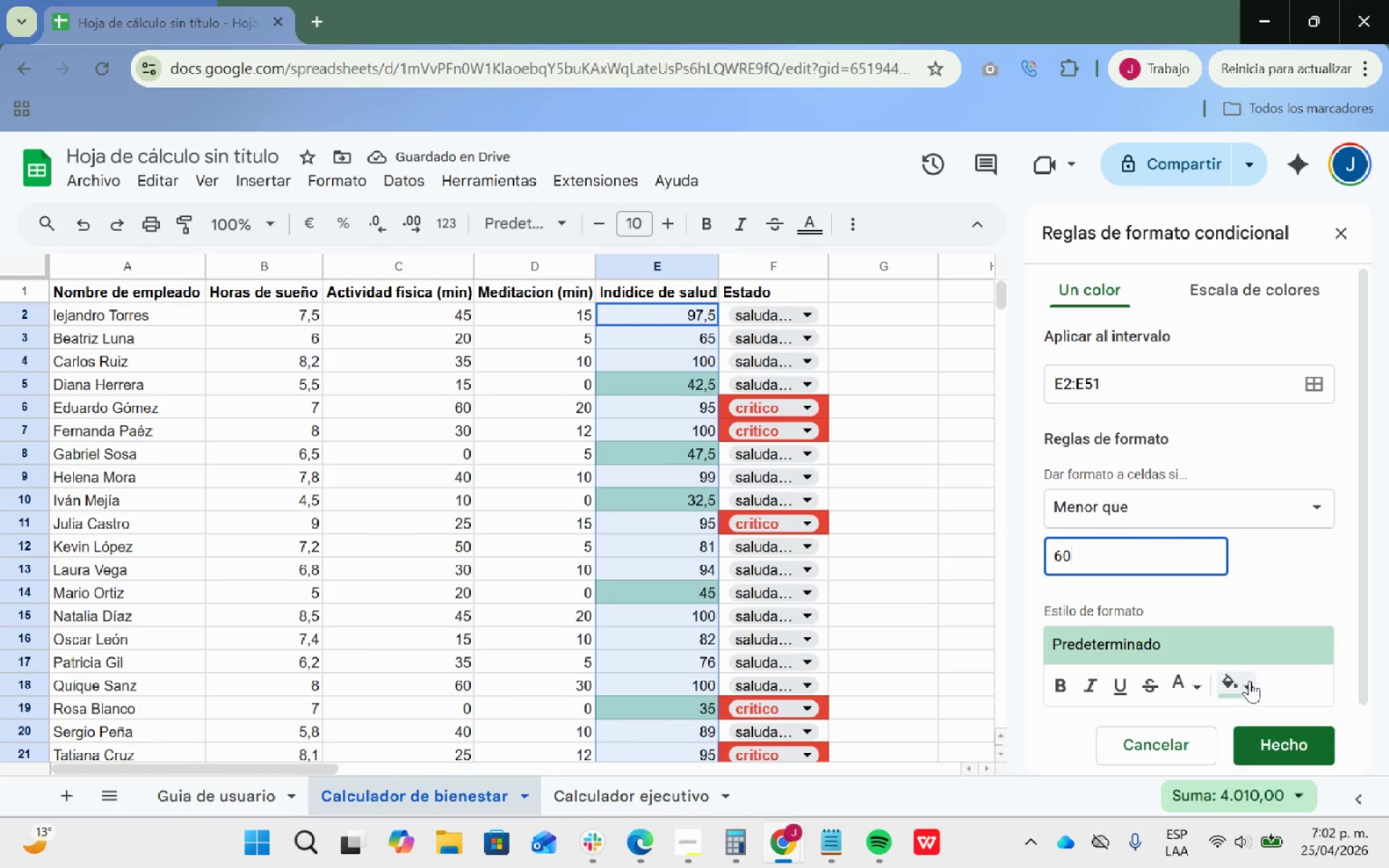 
left_click([1088, 579])
 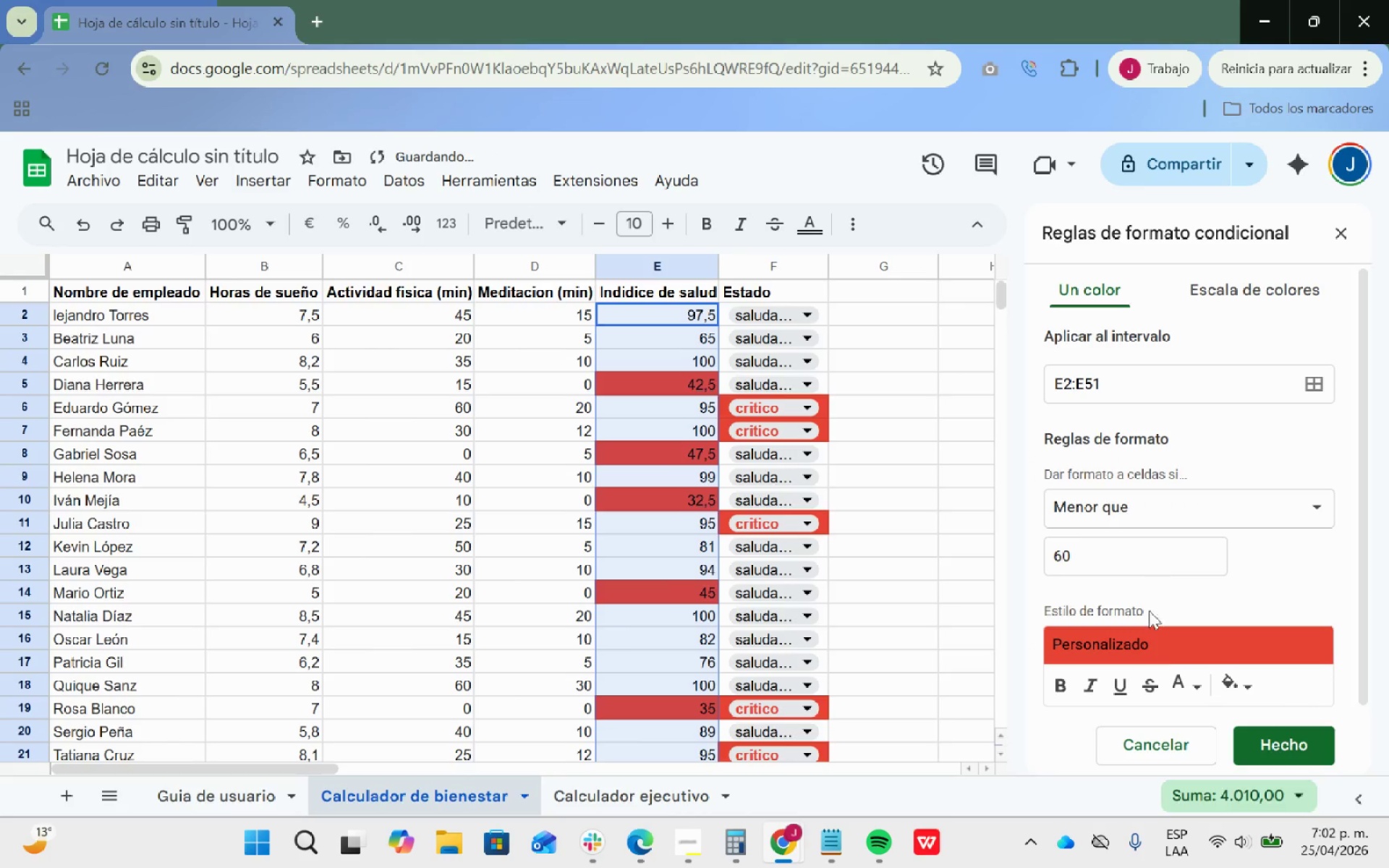 
mouse_move([1195, 683])
 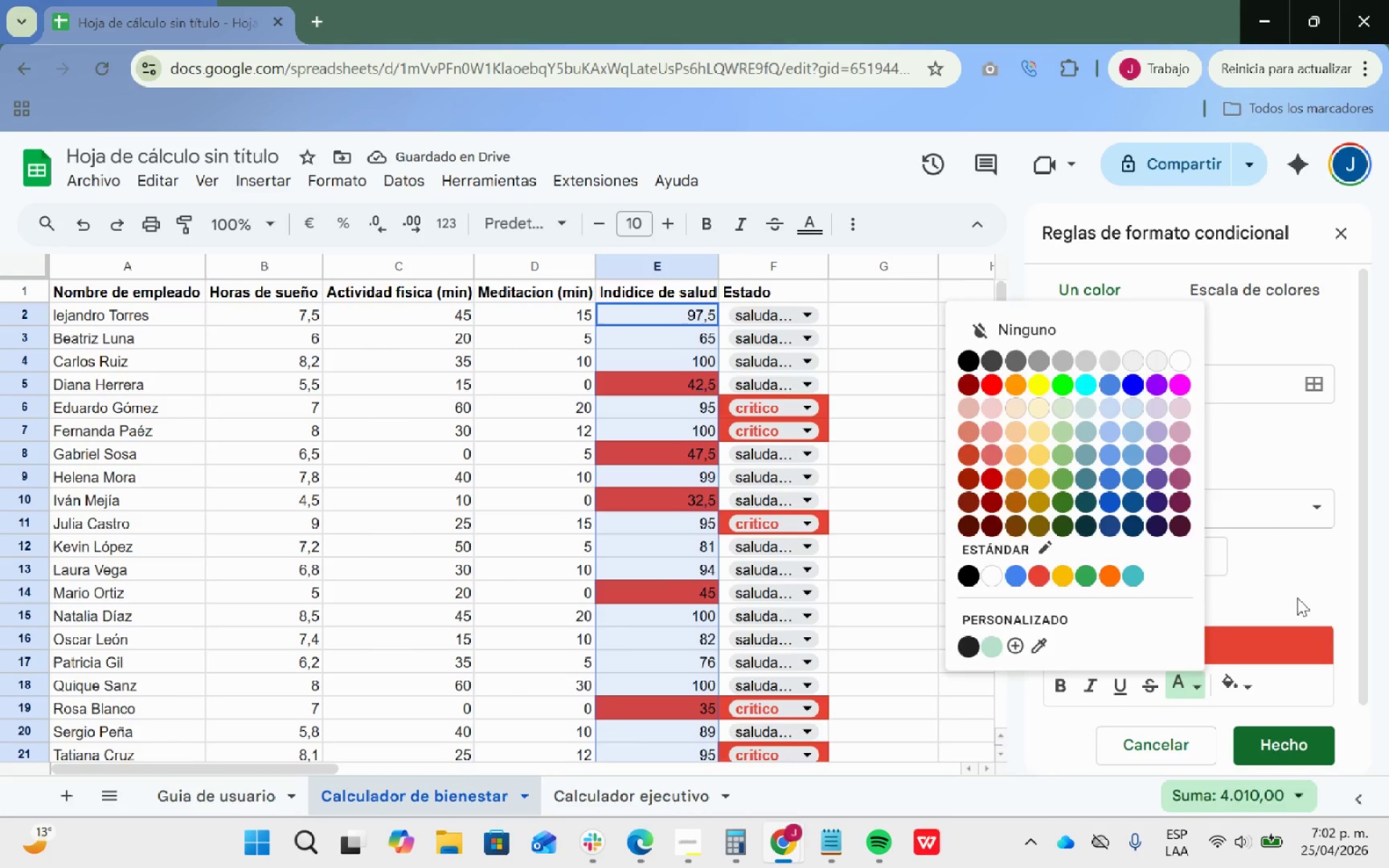 
left_click([1296, 597])
 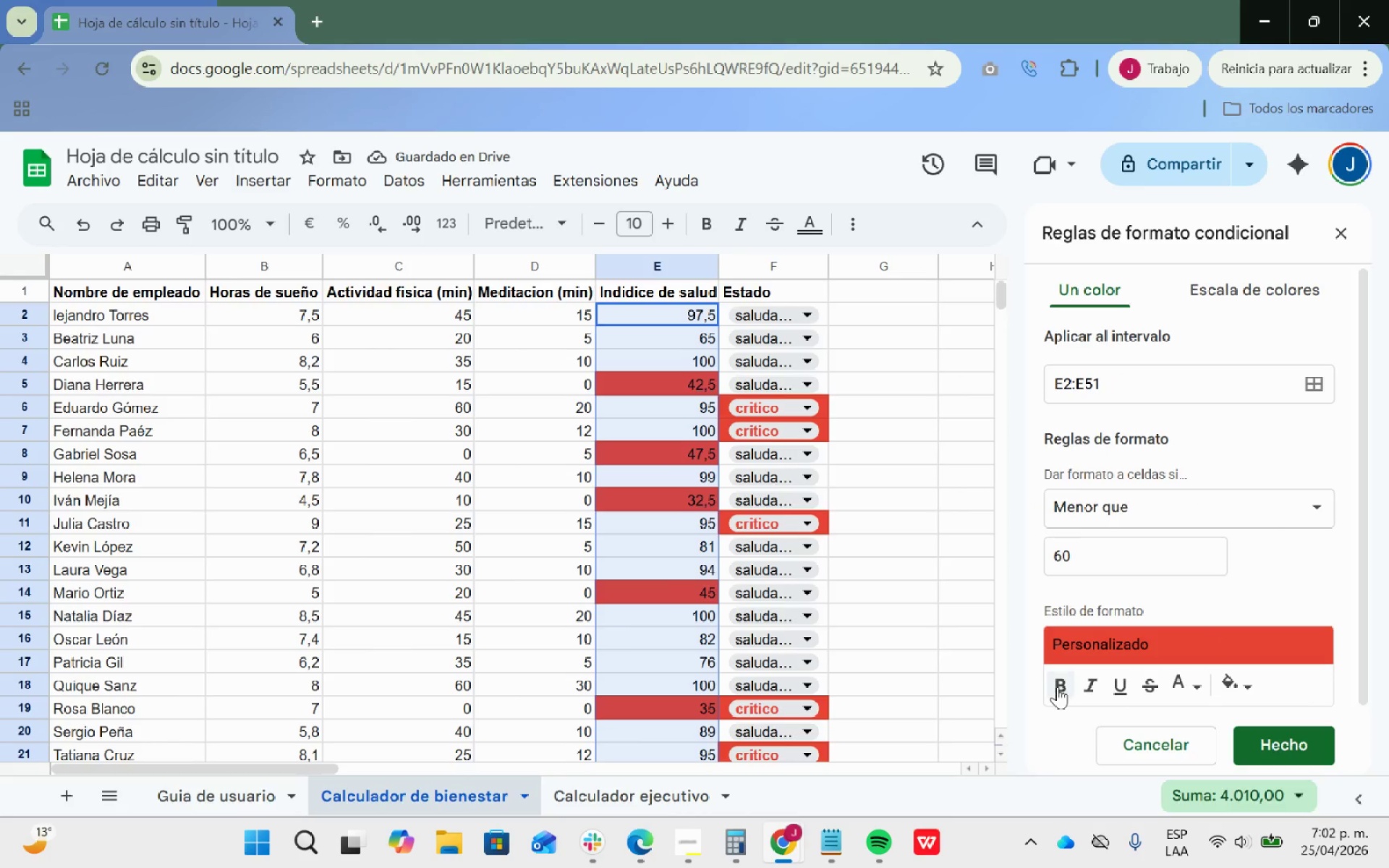 
left_click([1057, 686])
 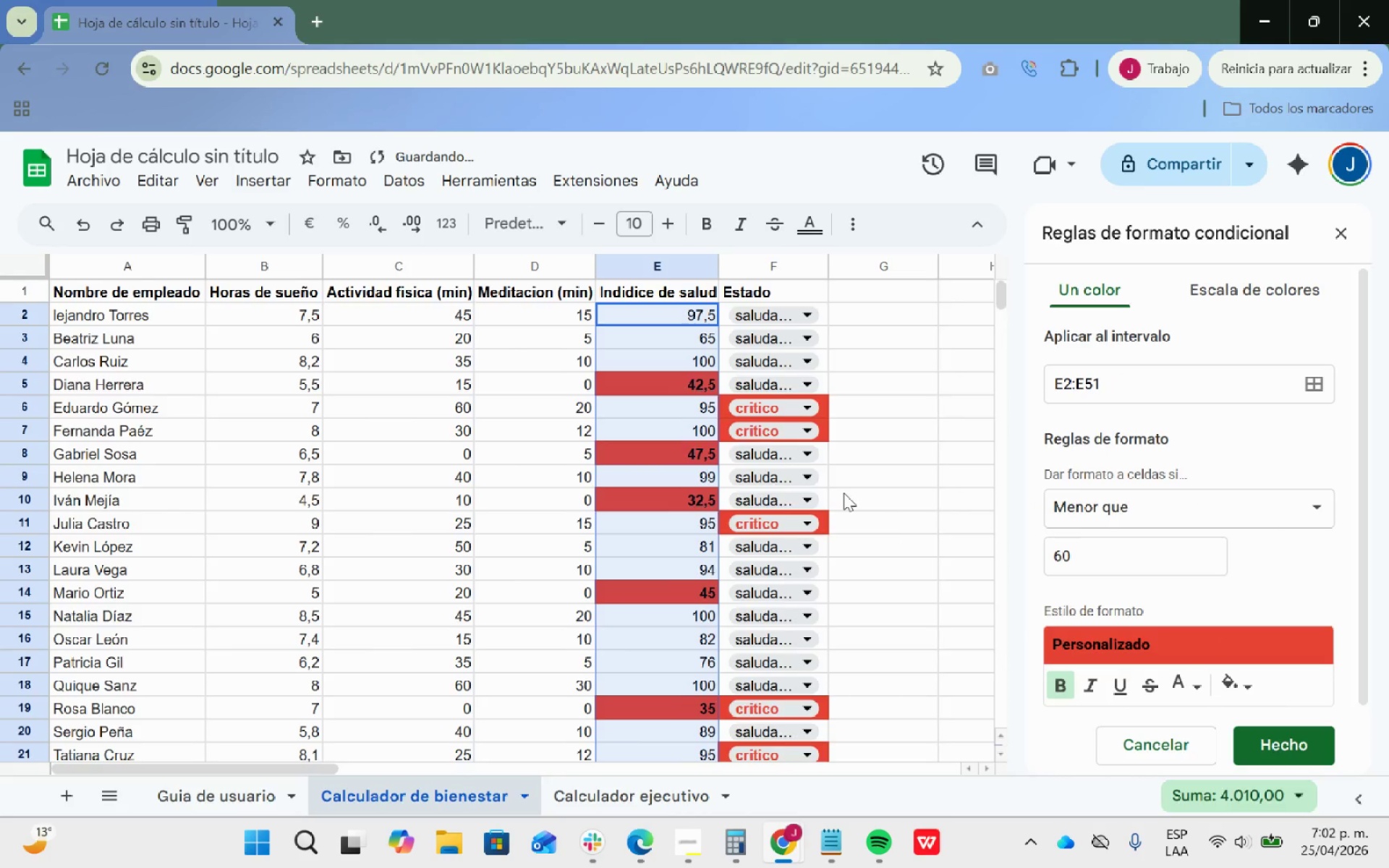 
scroll: coordinate [849, 482], scroll_direction: down, amount: 5.0
 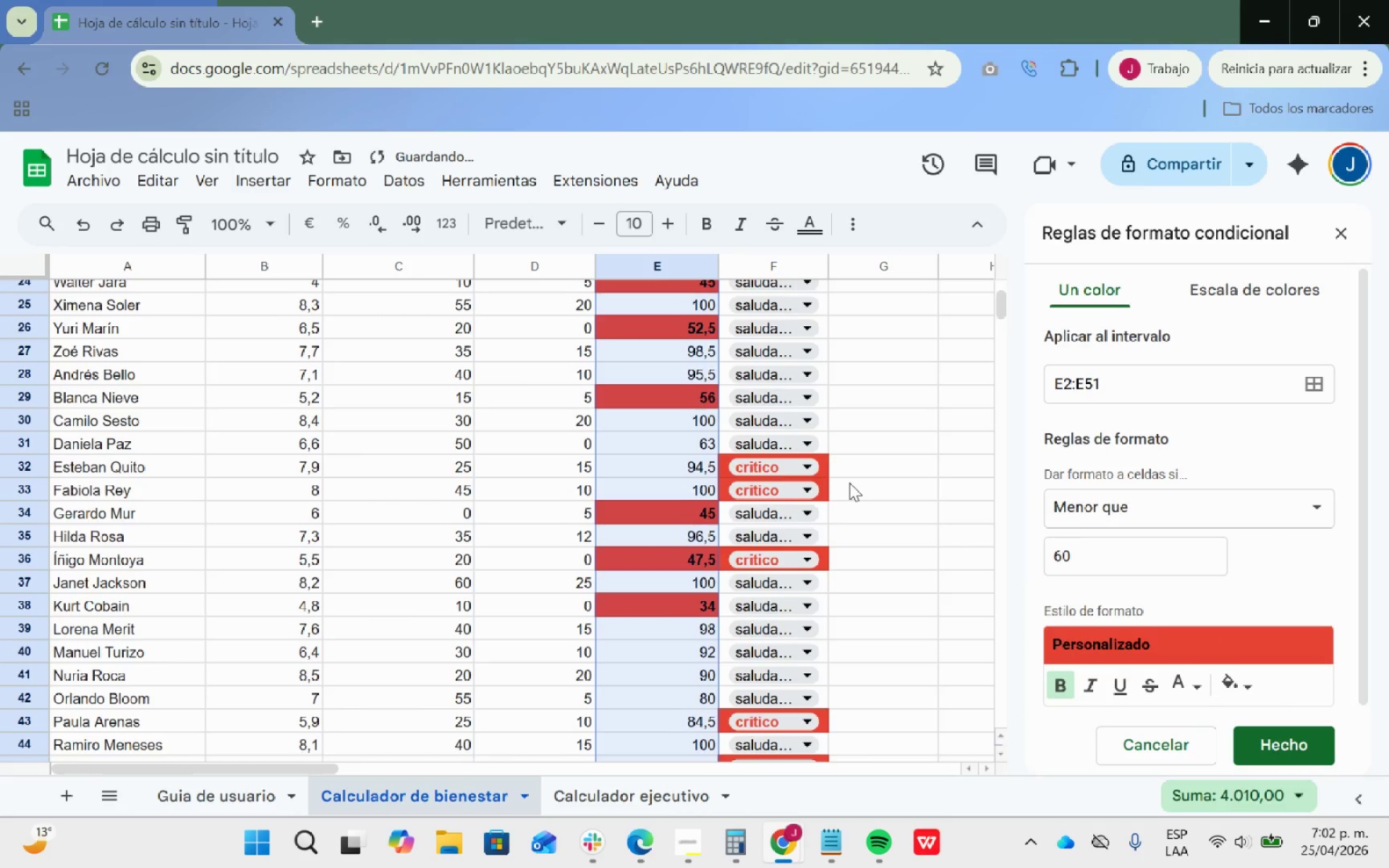 
scroll: coordinate [850, 482], scroll_direction: none, amount: 0.0
 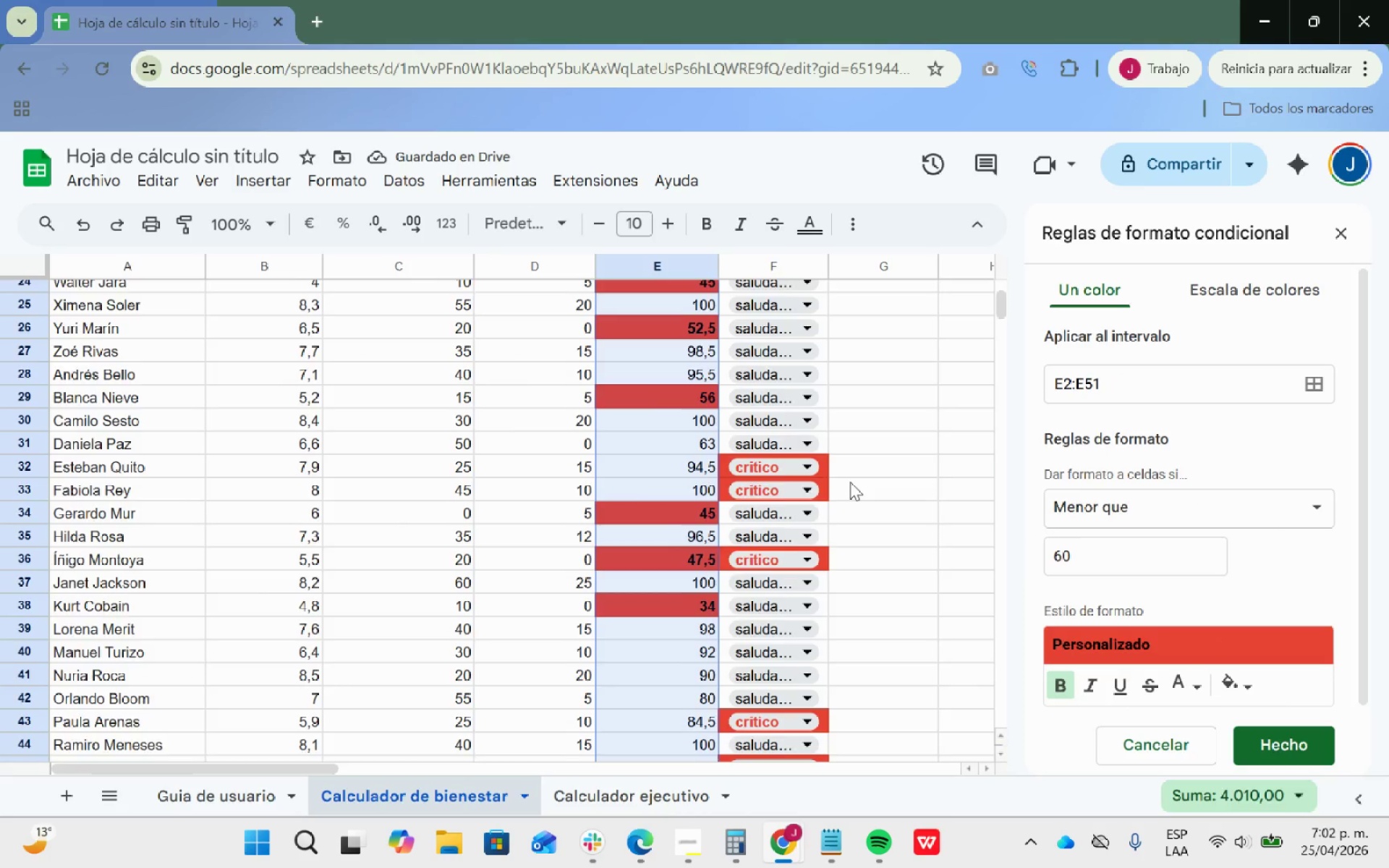 
scroll: coordinate [881, 479], scroll_direction: up, amount: 40.0
 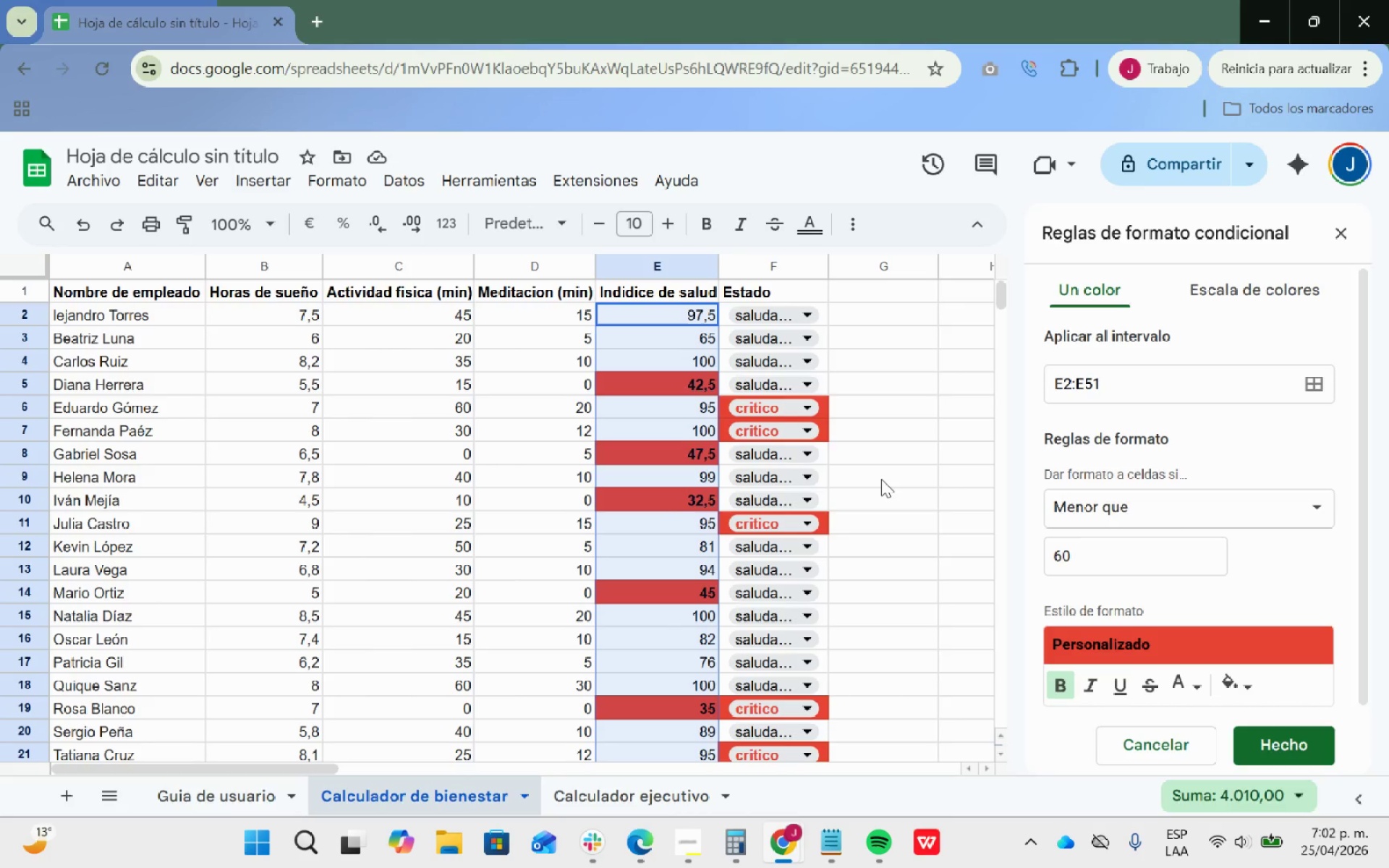 
wait(21.62)
 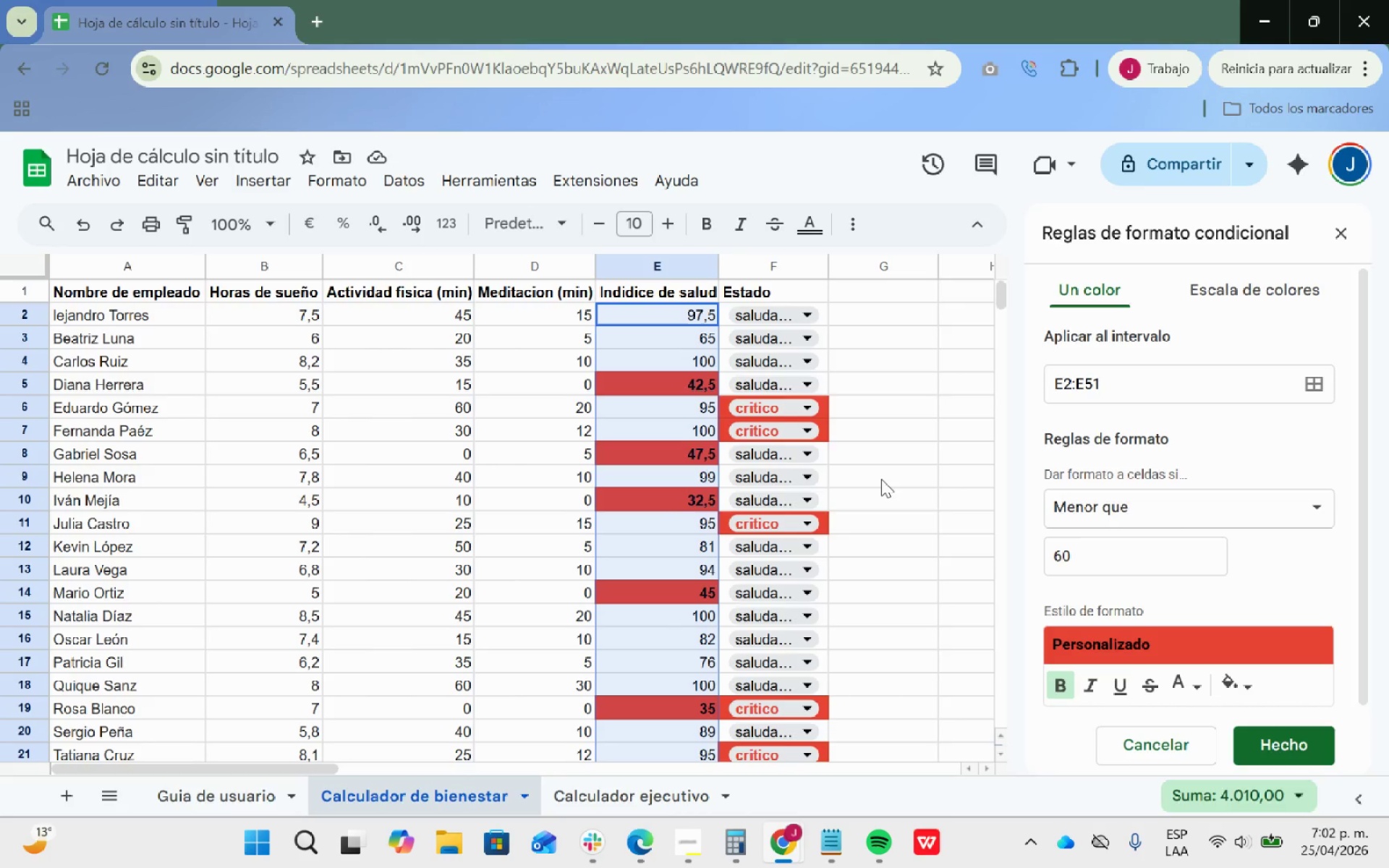 
left_click_drag(start_coordinate=[825, 315], to_coordinate=[774, 607])
 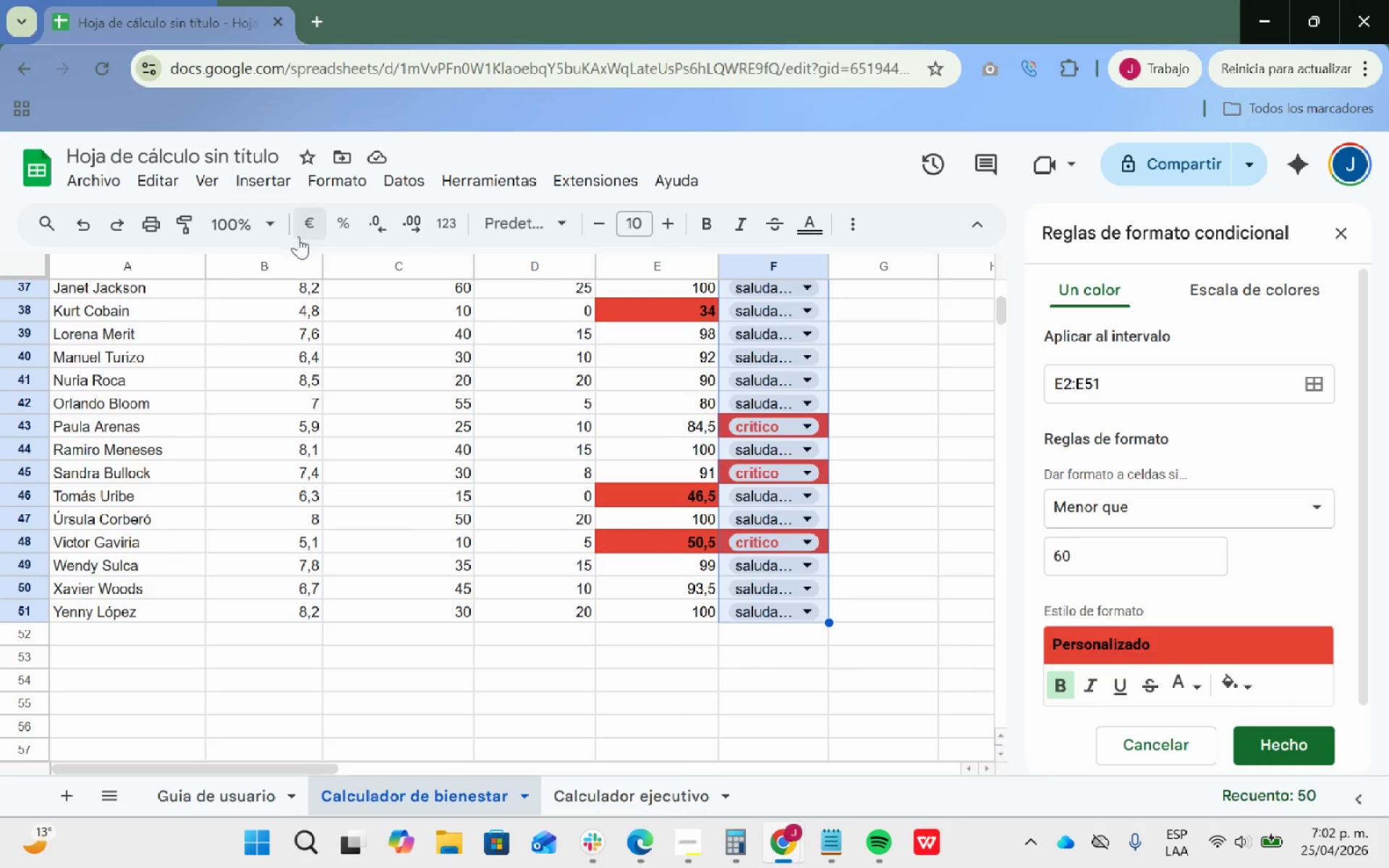 
scroll: coordinate [813, 768], scroll_direction: down, amount: 2.0
 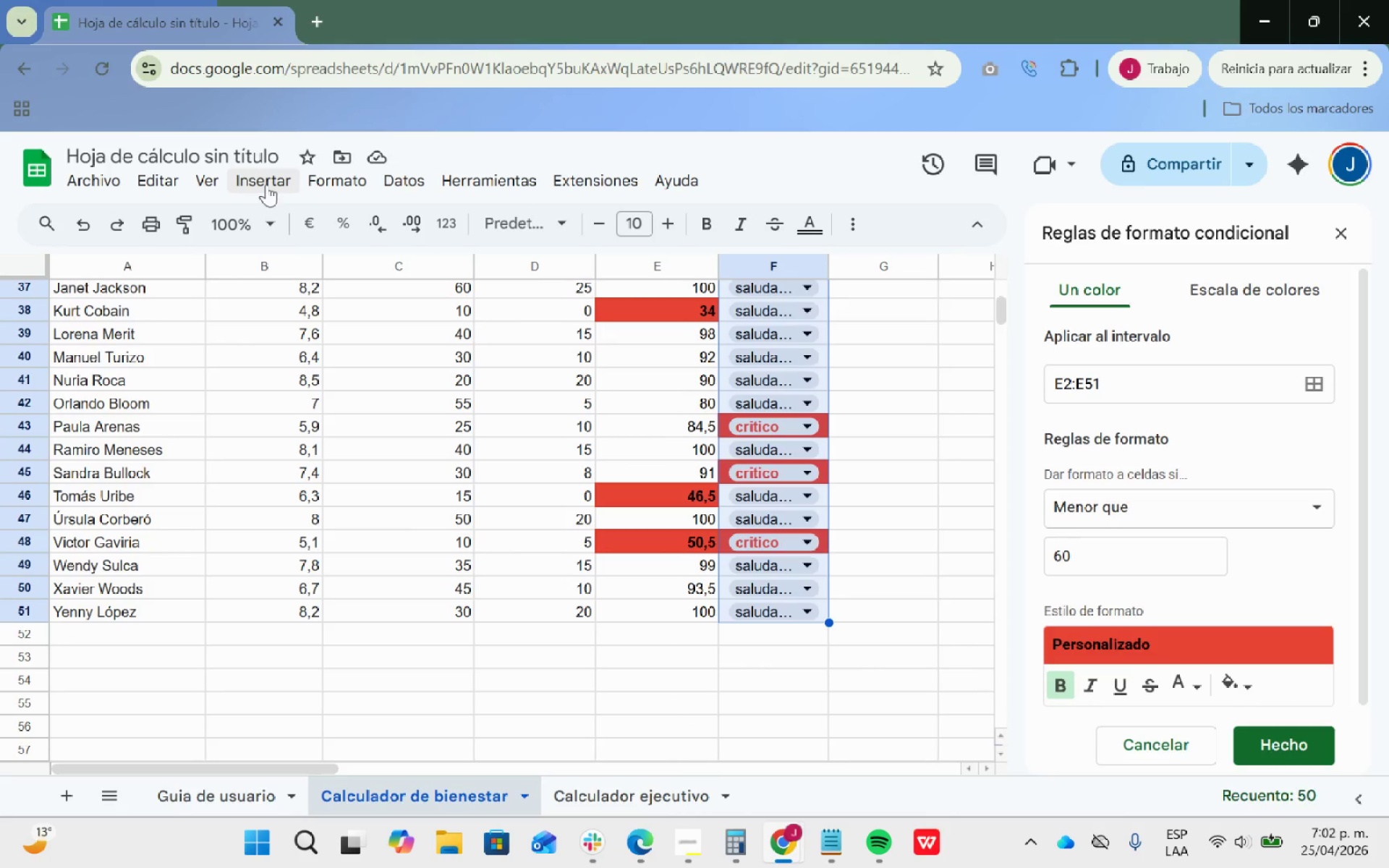 
wait(6.89)
 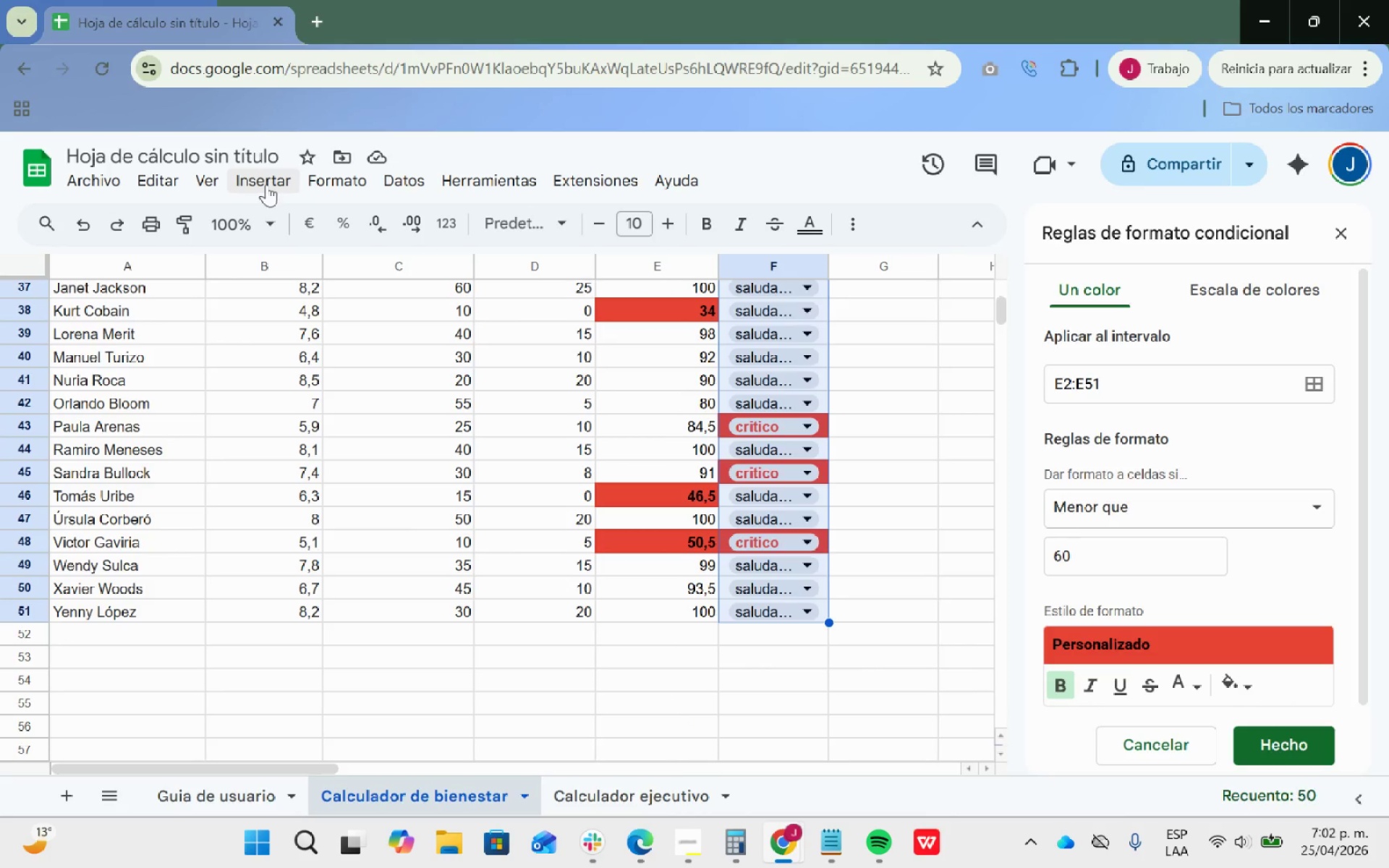 
mouse_move([406, 182])
 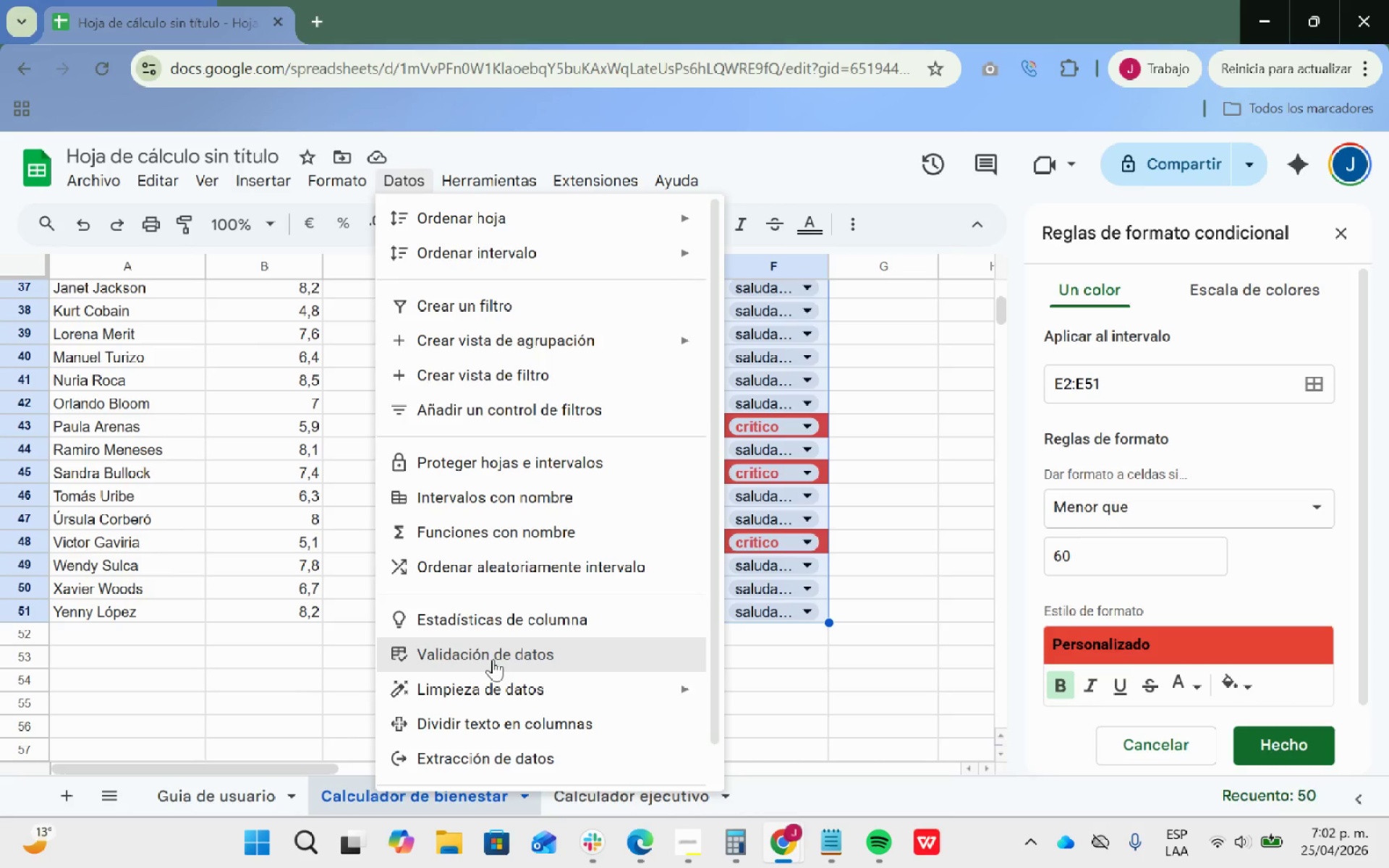 
left_click([493, 655])
 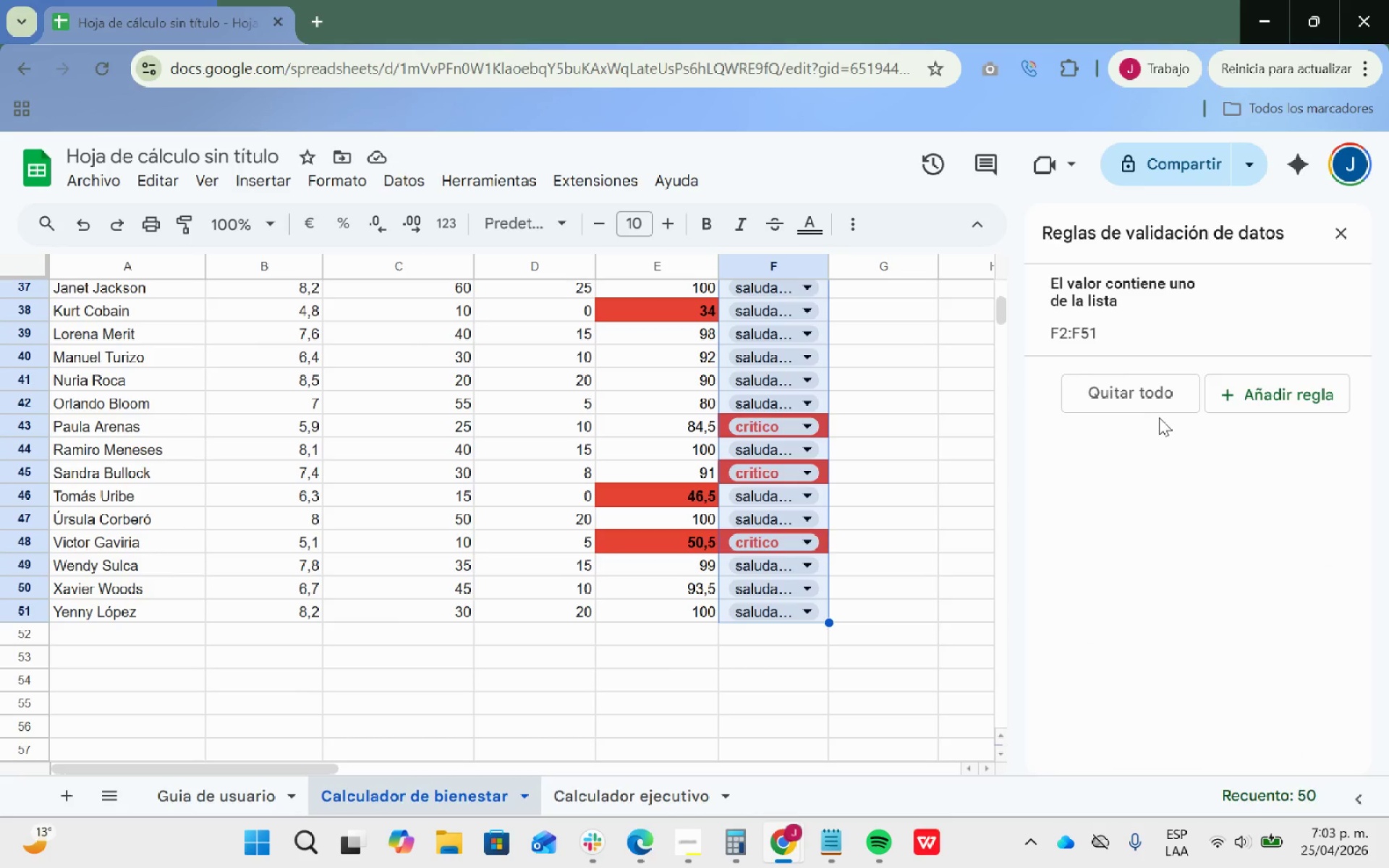 
left_click([1144, 401])
 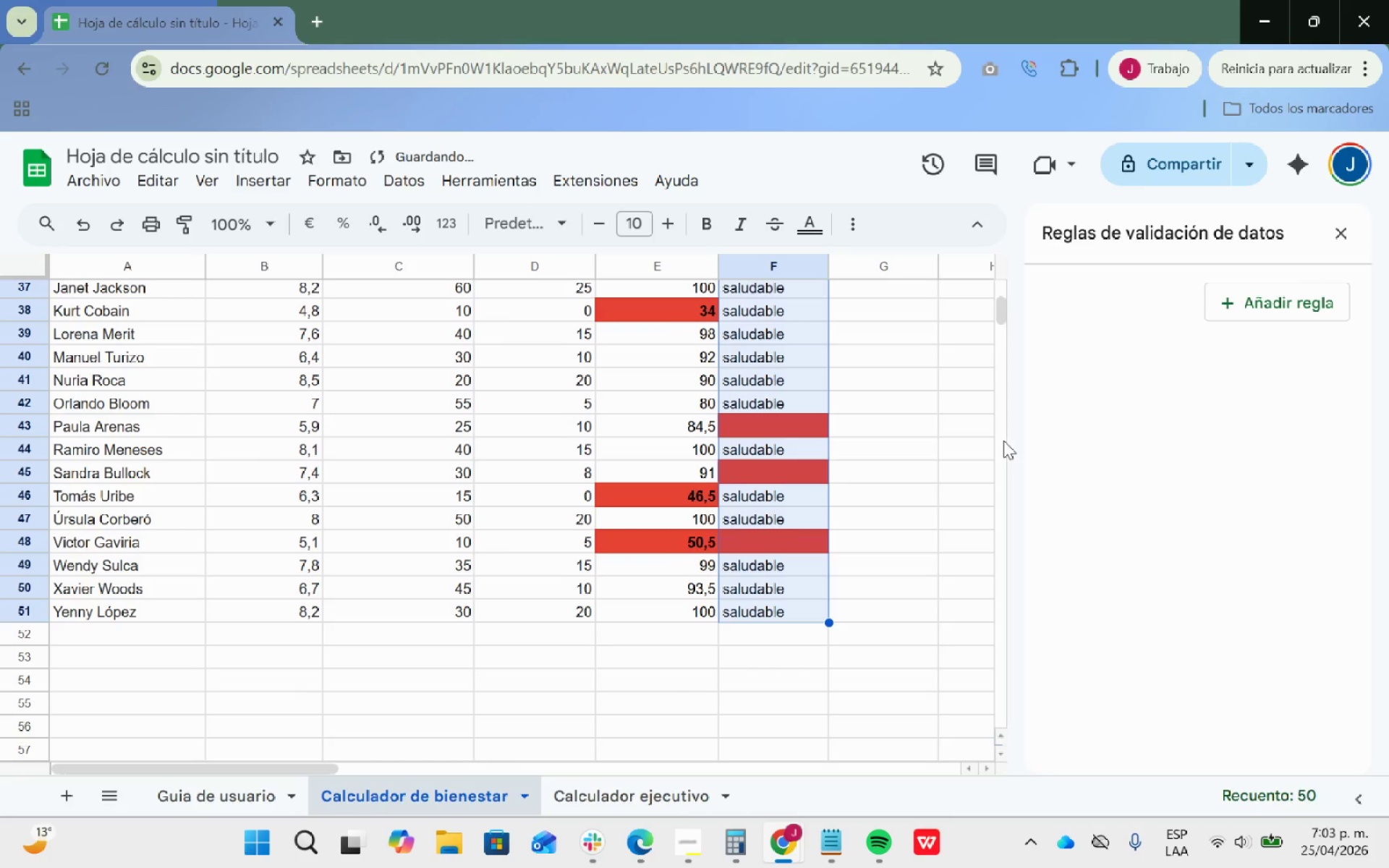 
scroll: coordinate [962, 451], scroll_direction: up, amount: 21.0
 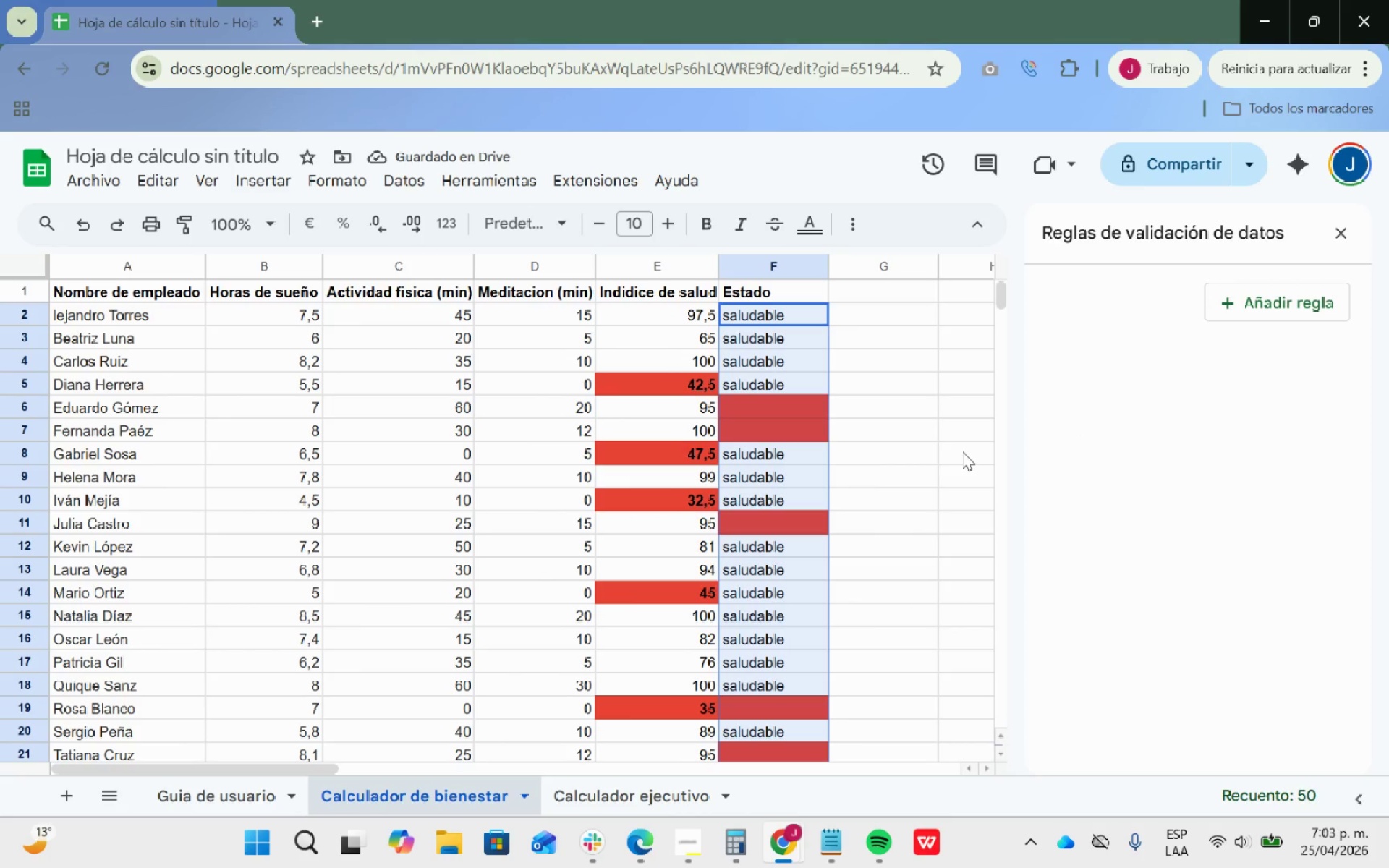 
left_click([962, 451])
 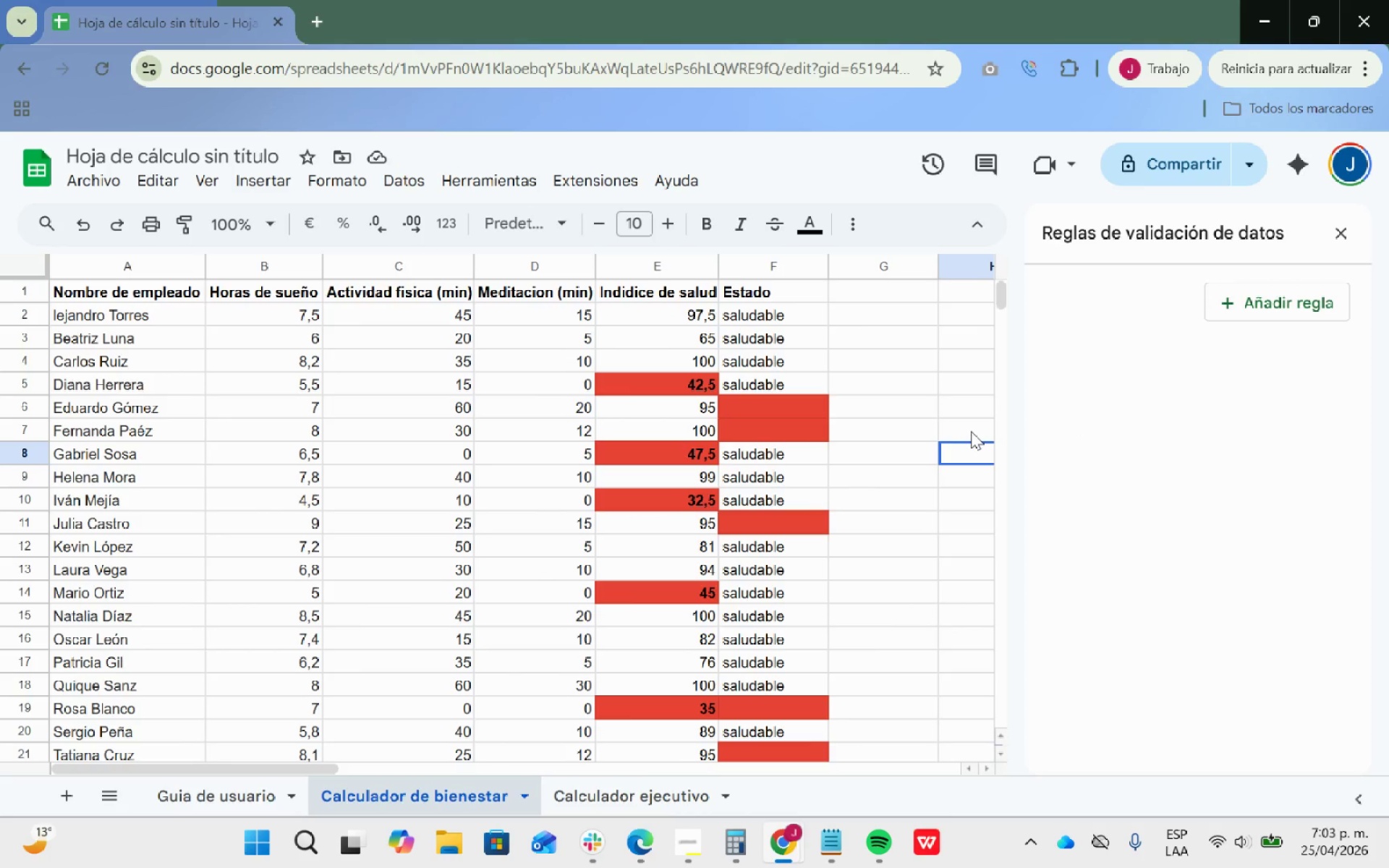 
scroll: coordinate [973, 433], scroll_direction: up, amount: 8.0
 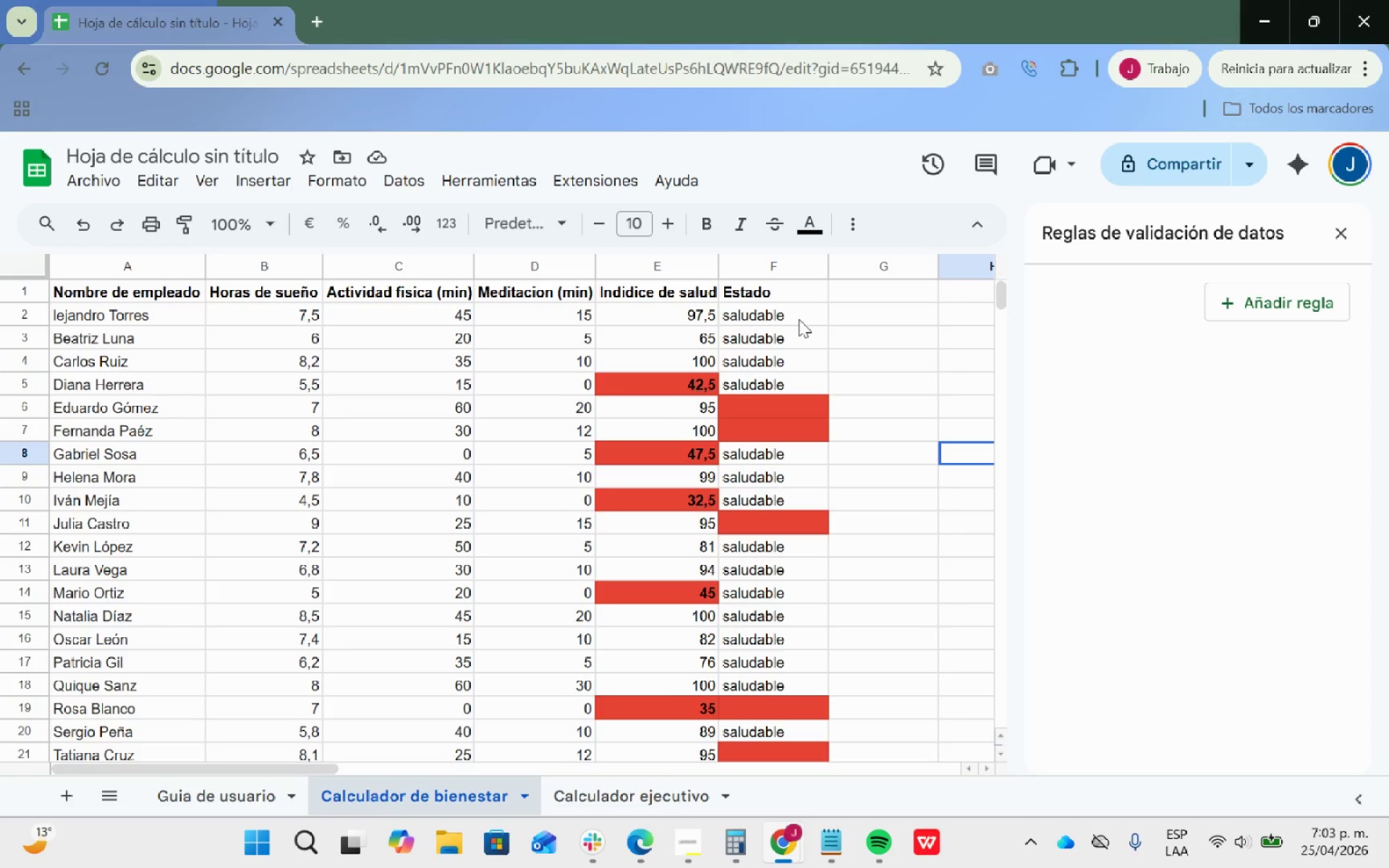 
wait(6.73)
 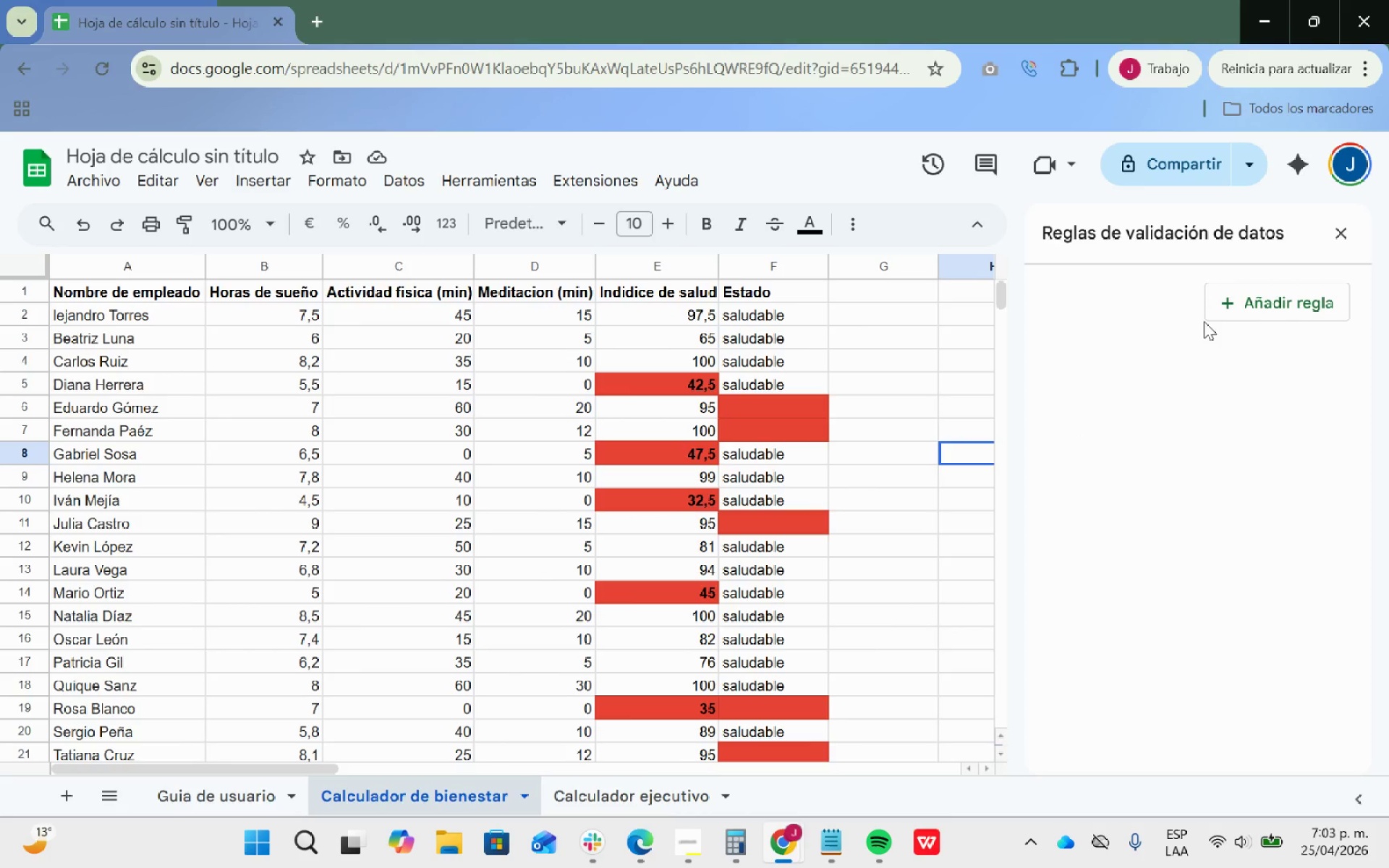 
left_click_drag(start_coordinate=[794, 315], to_coordinate=[773, 616])
 